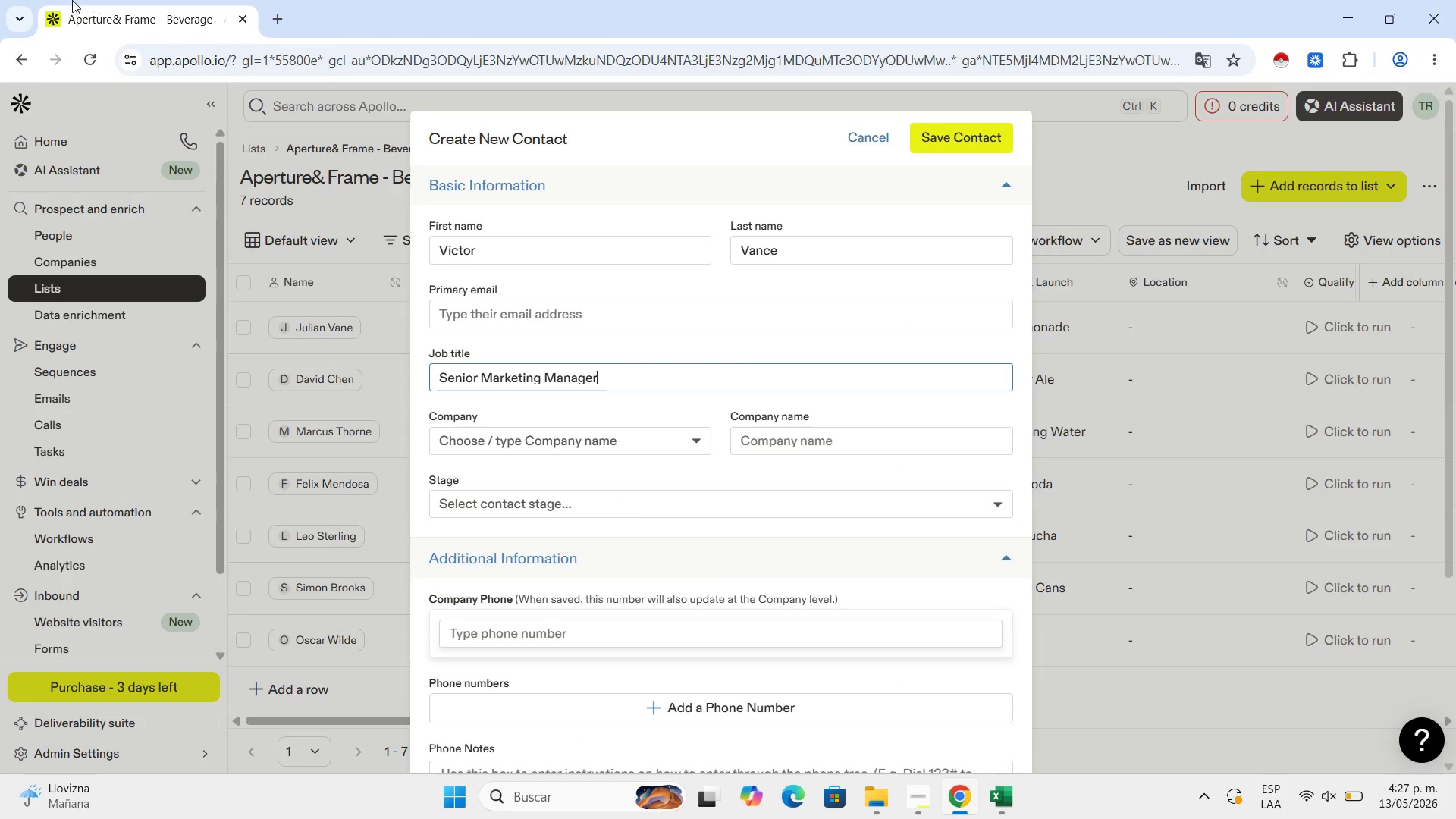 
mouse_move([65, 11])
 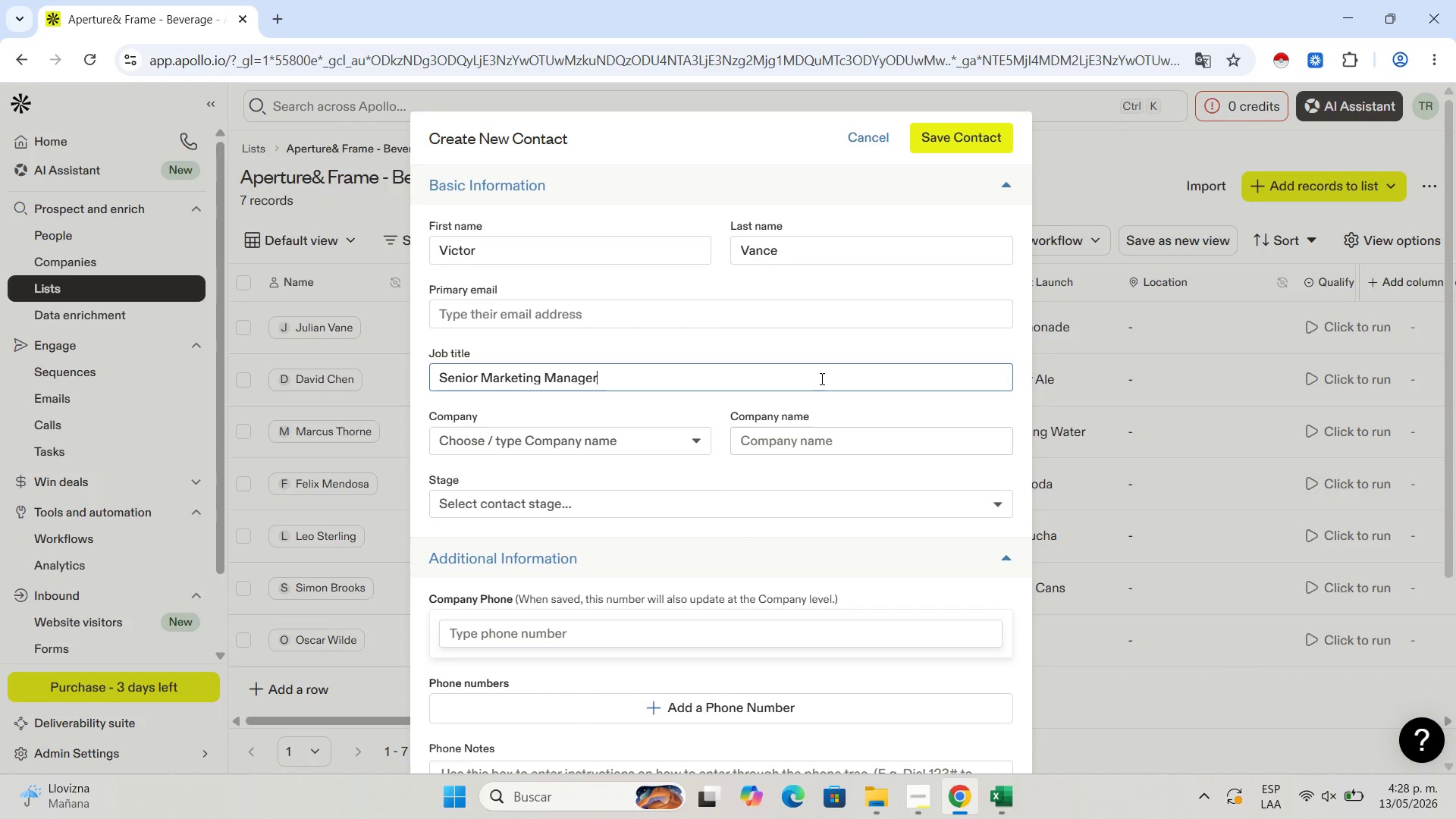 
wait(22.44)
 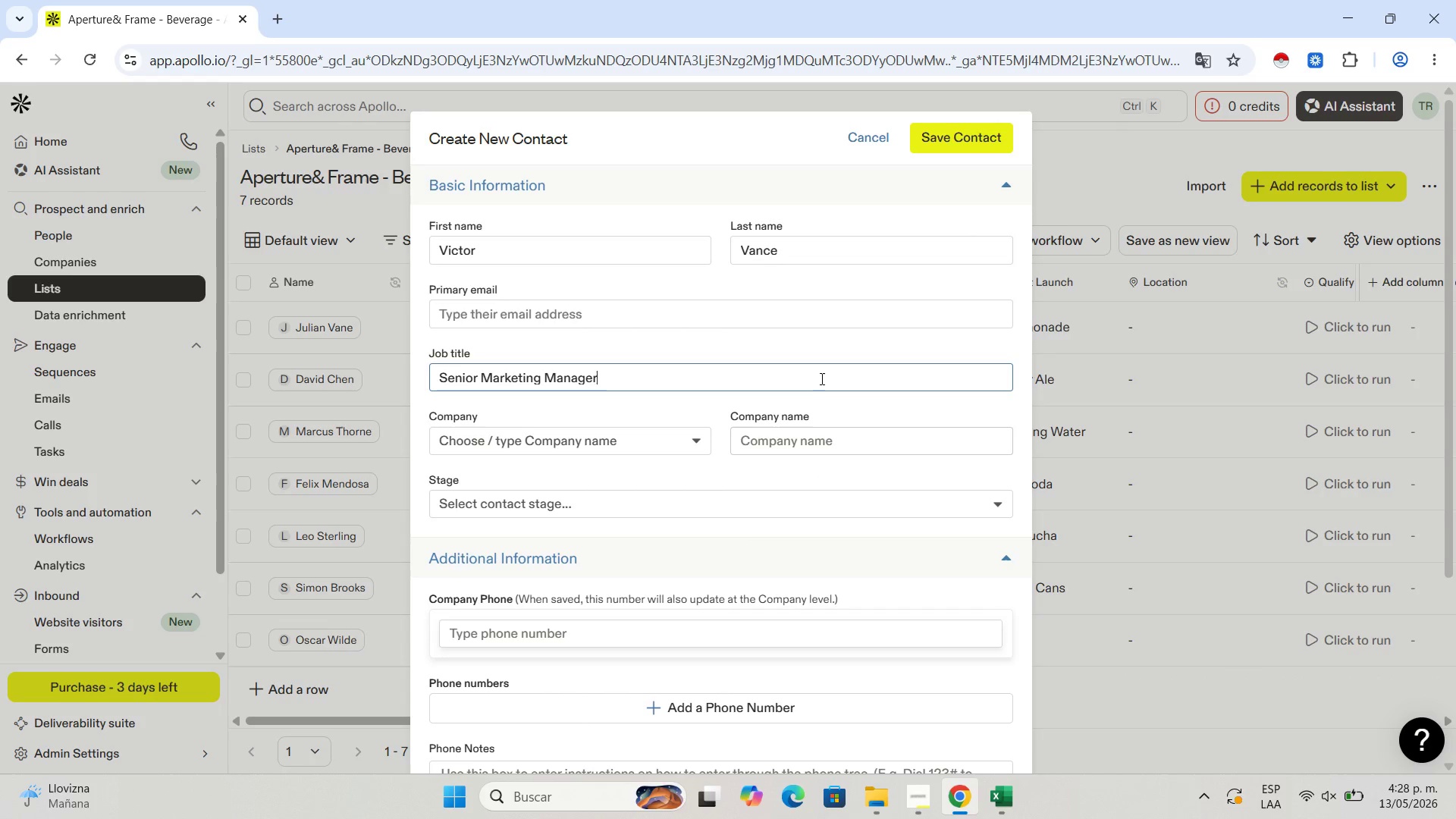 
left_click([999, 805])
 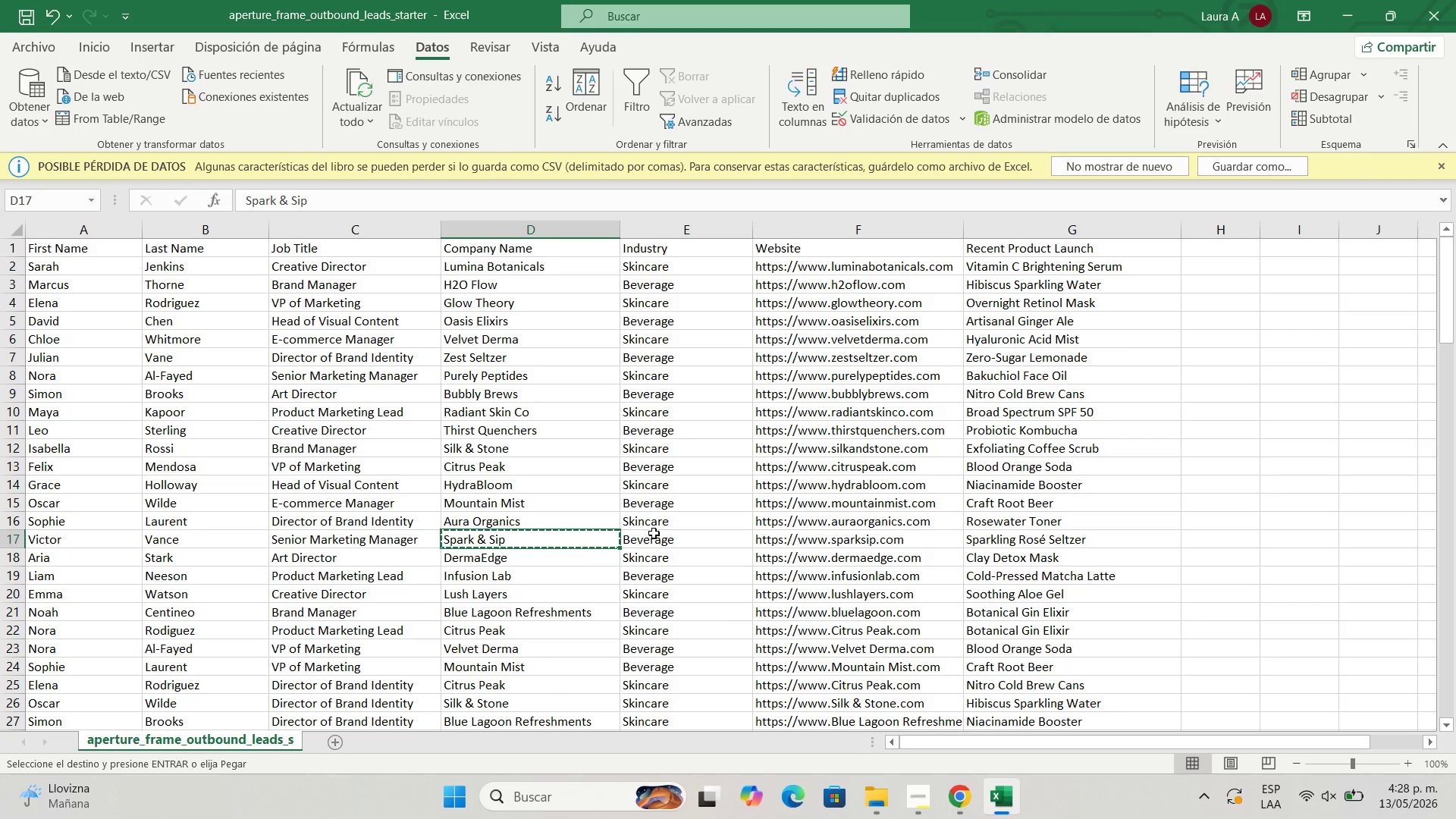 
left_click([654, 533])
 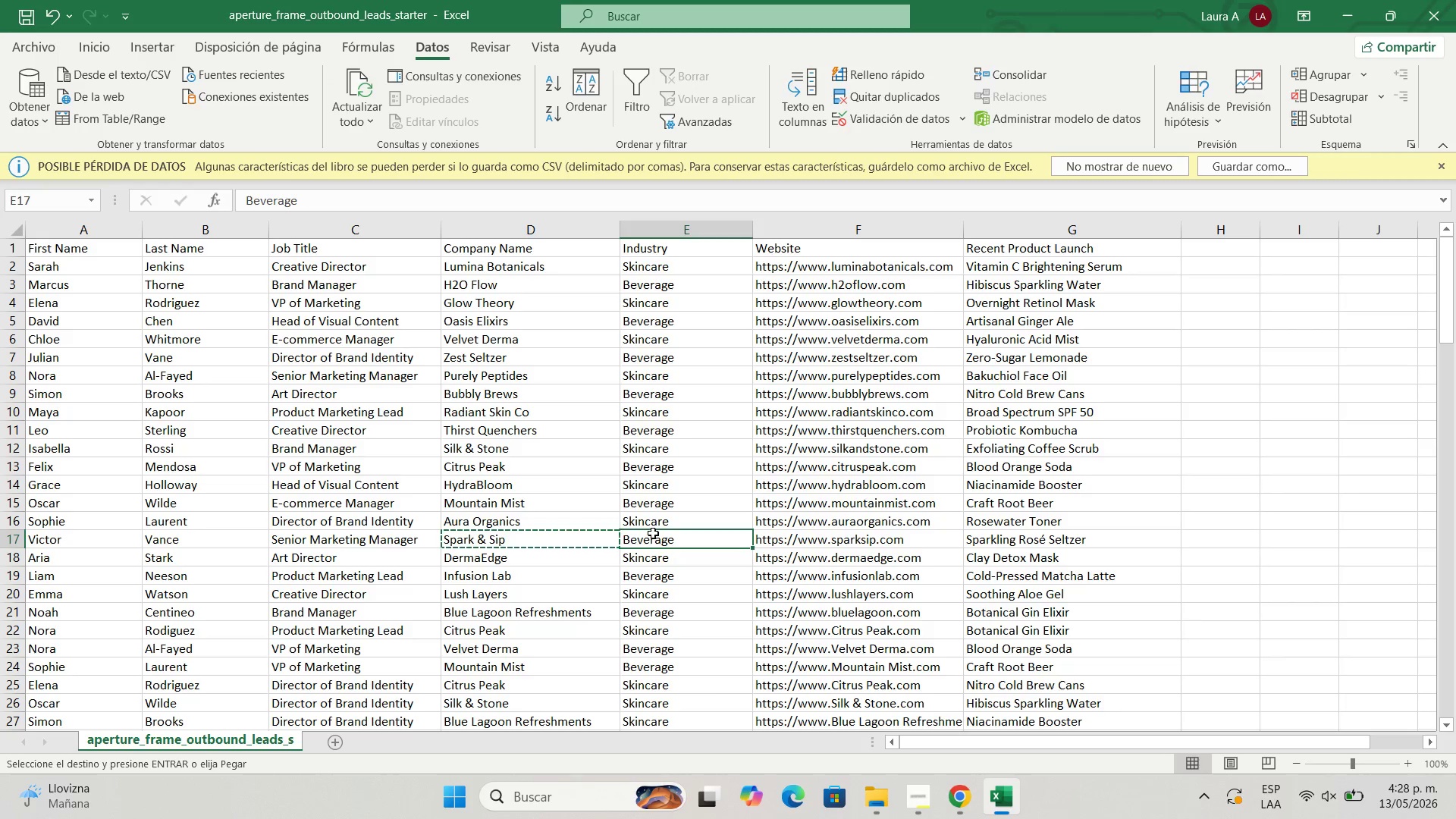 
key(Control+C)
 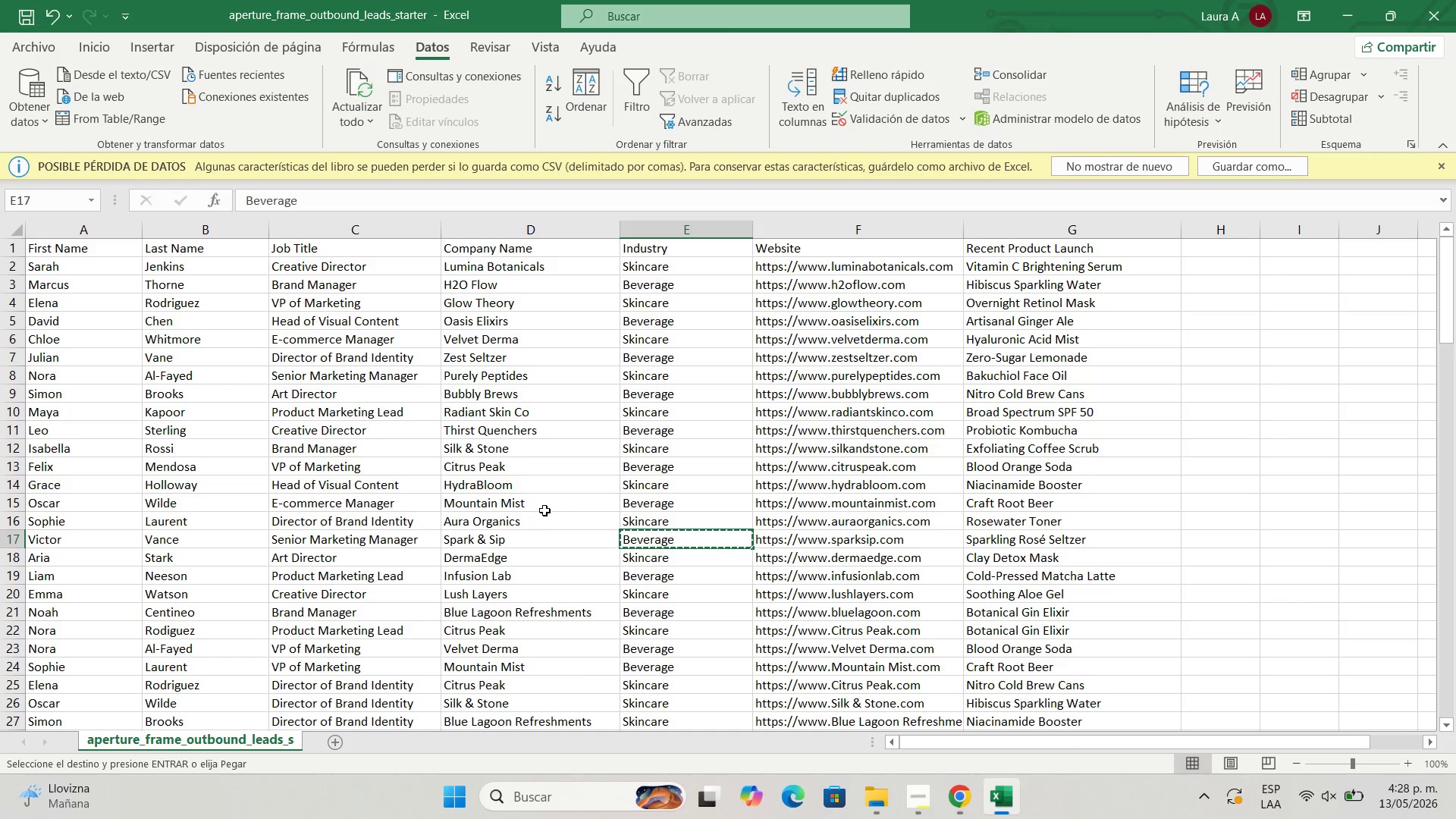 
left_click([509, 535])
 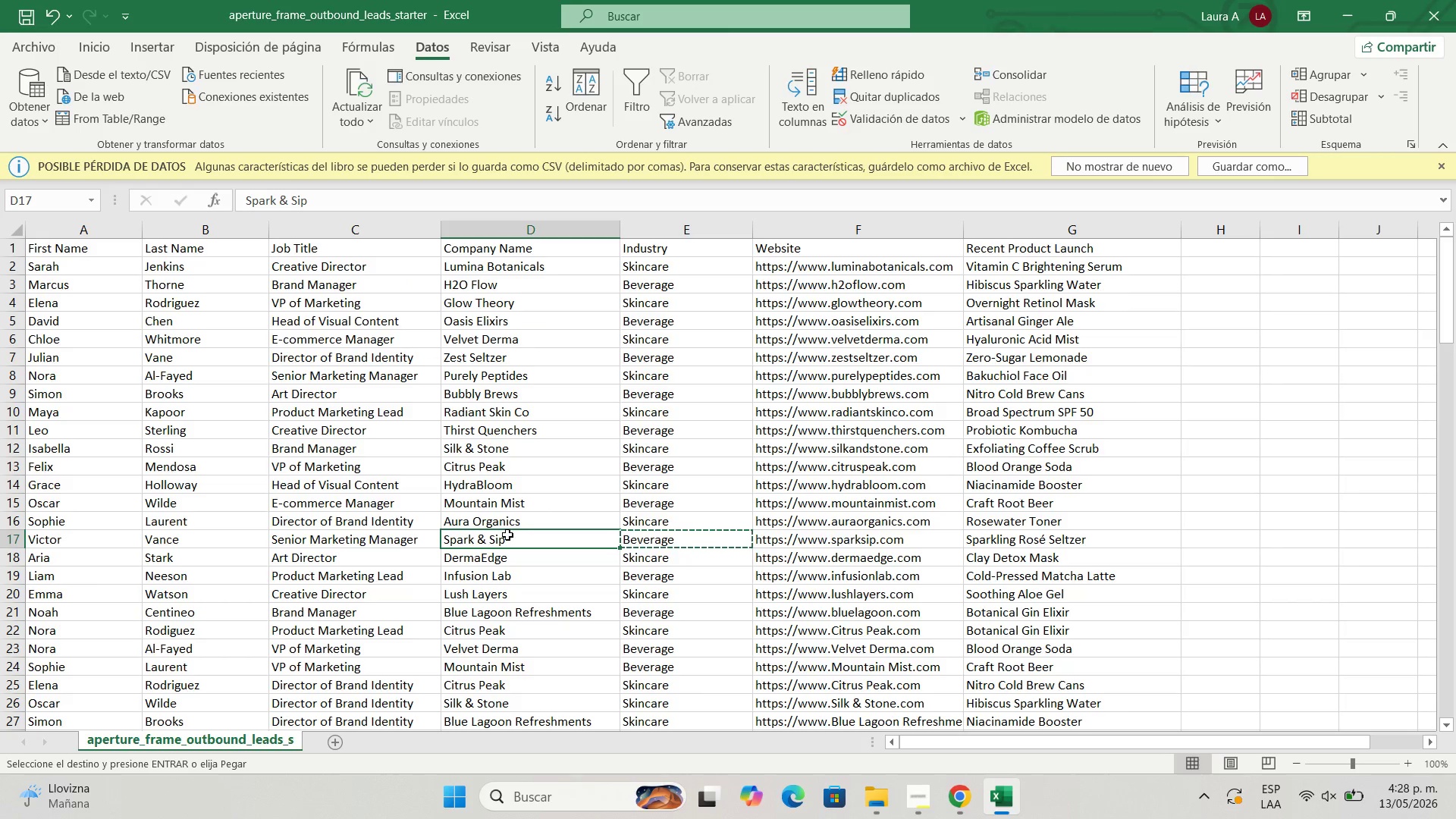 
key(Control+C)
 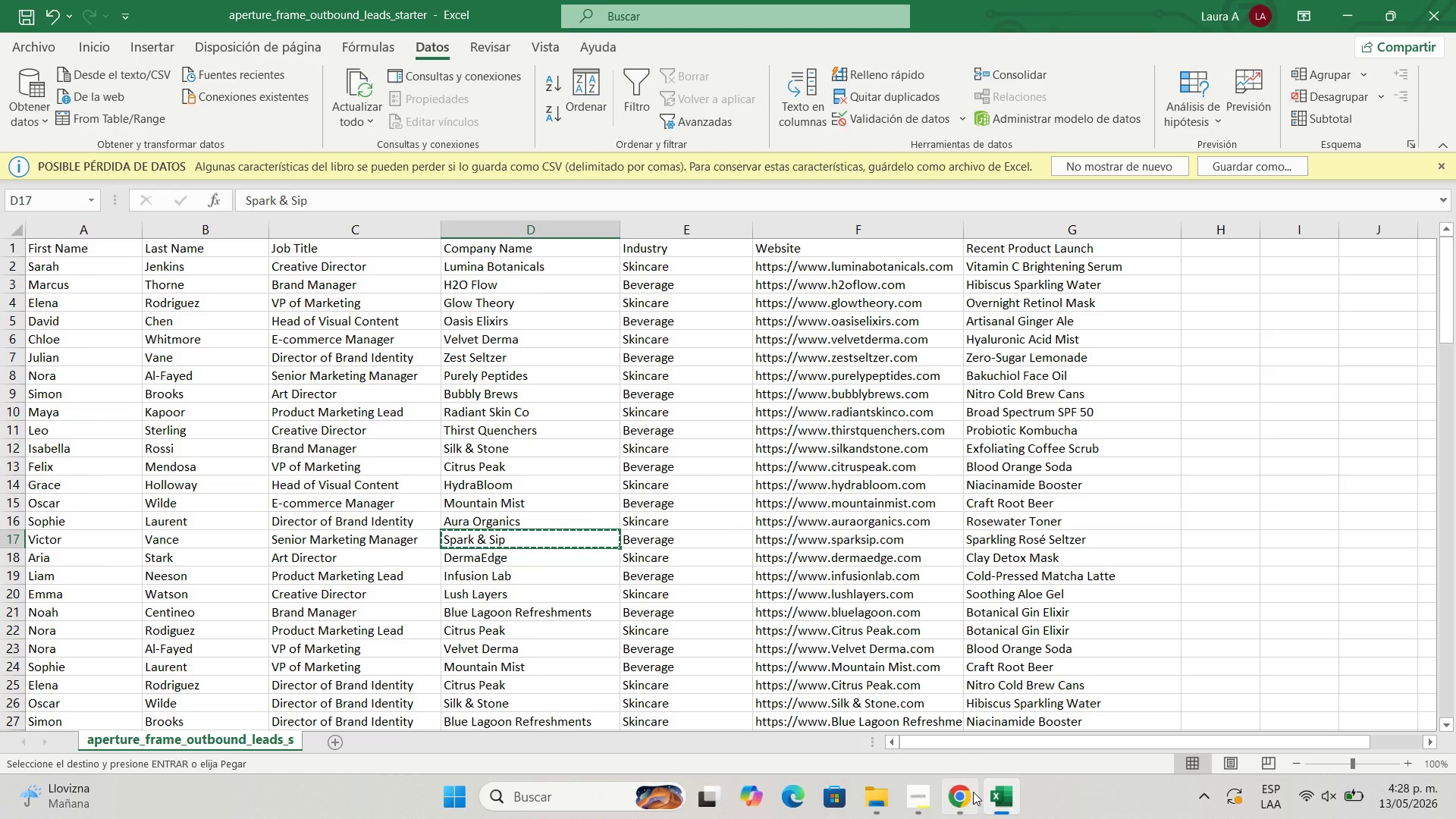 
left_click([971, 796])
 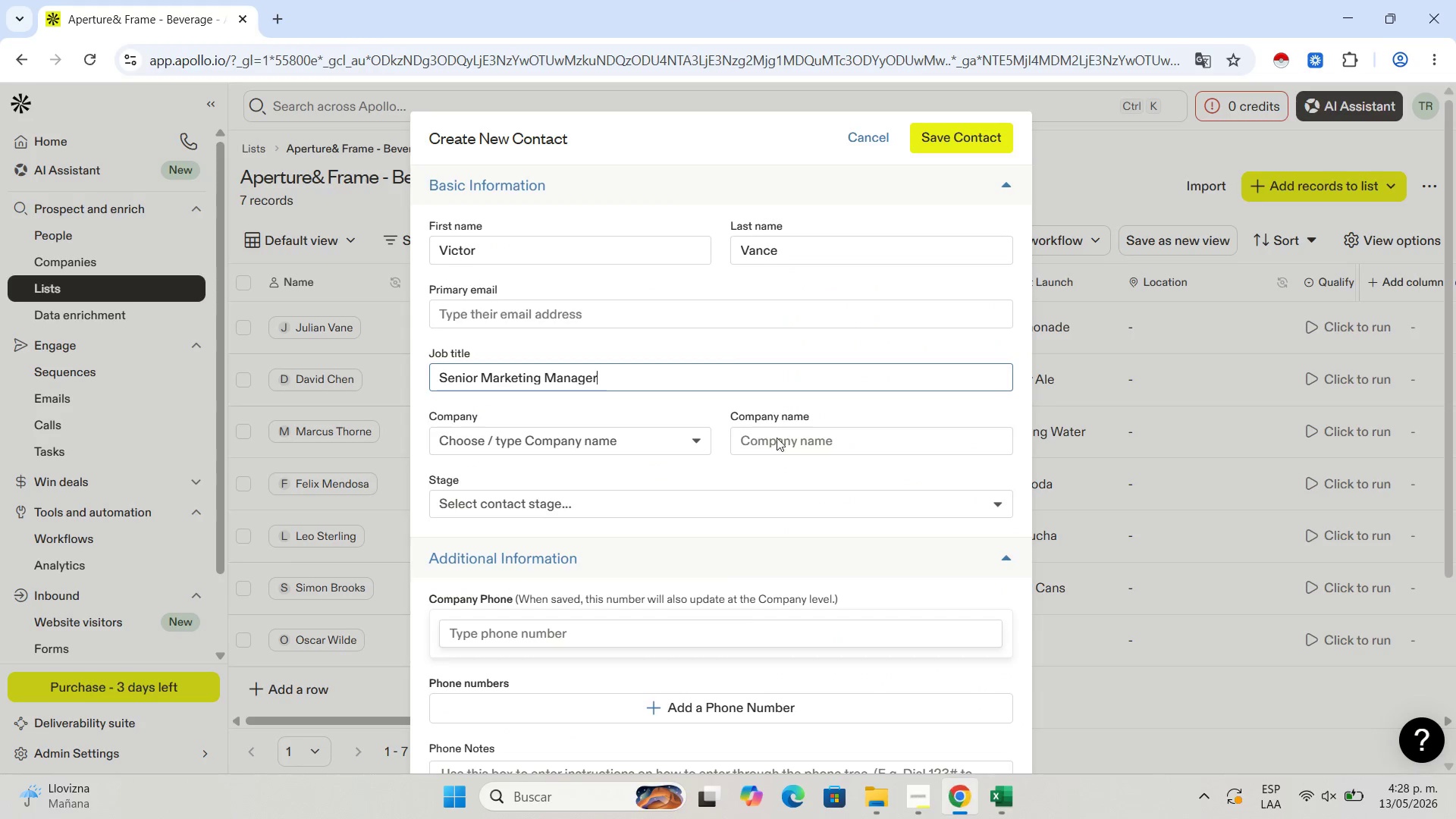 
left_click([777, 438])
 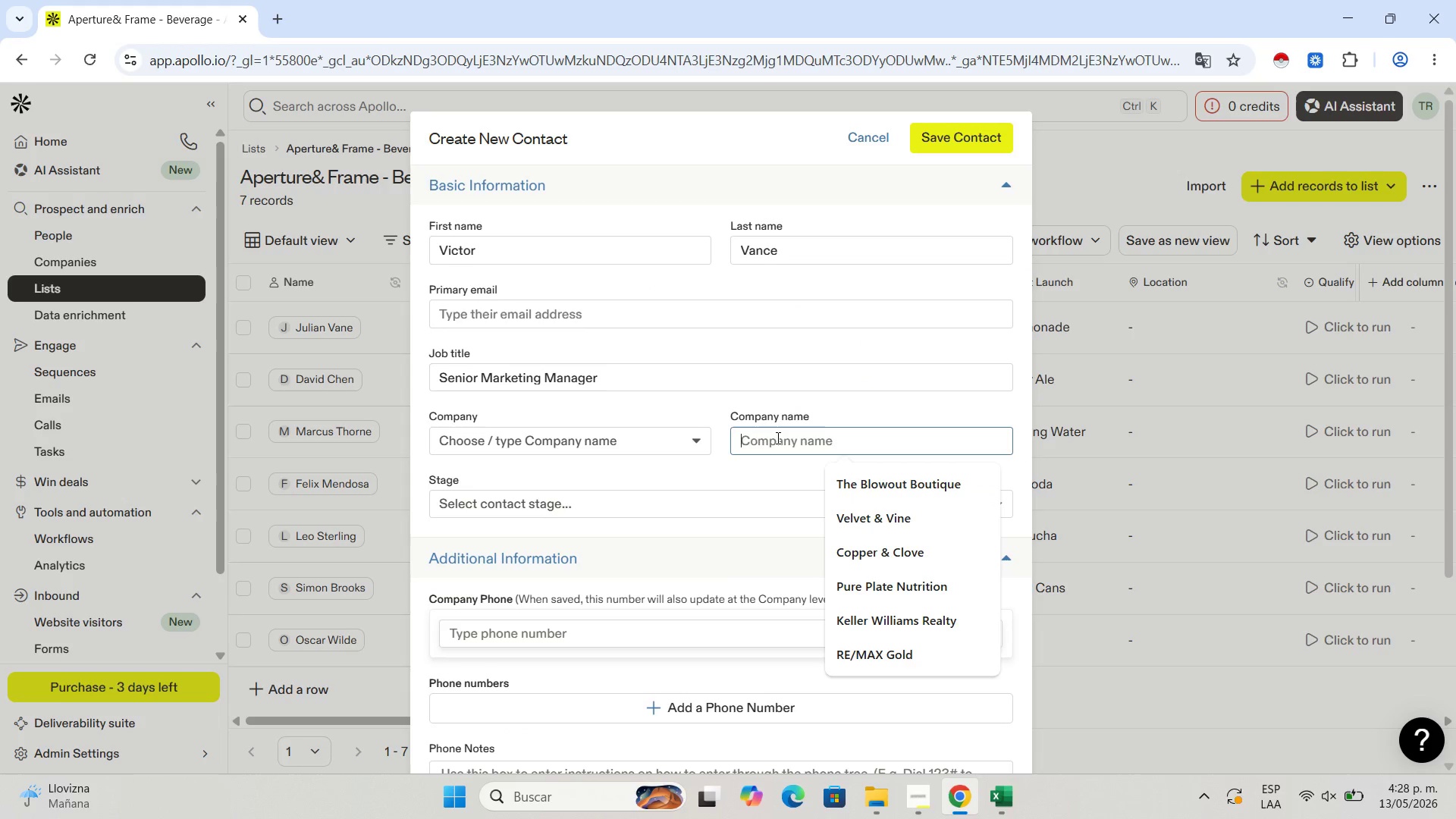 
key(Control+V)
 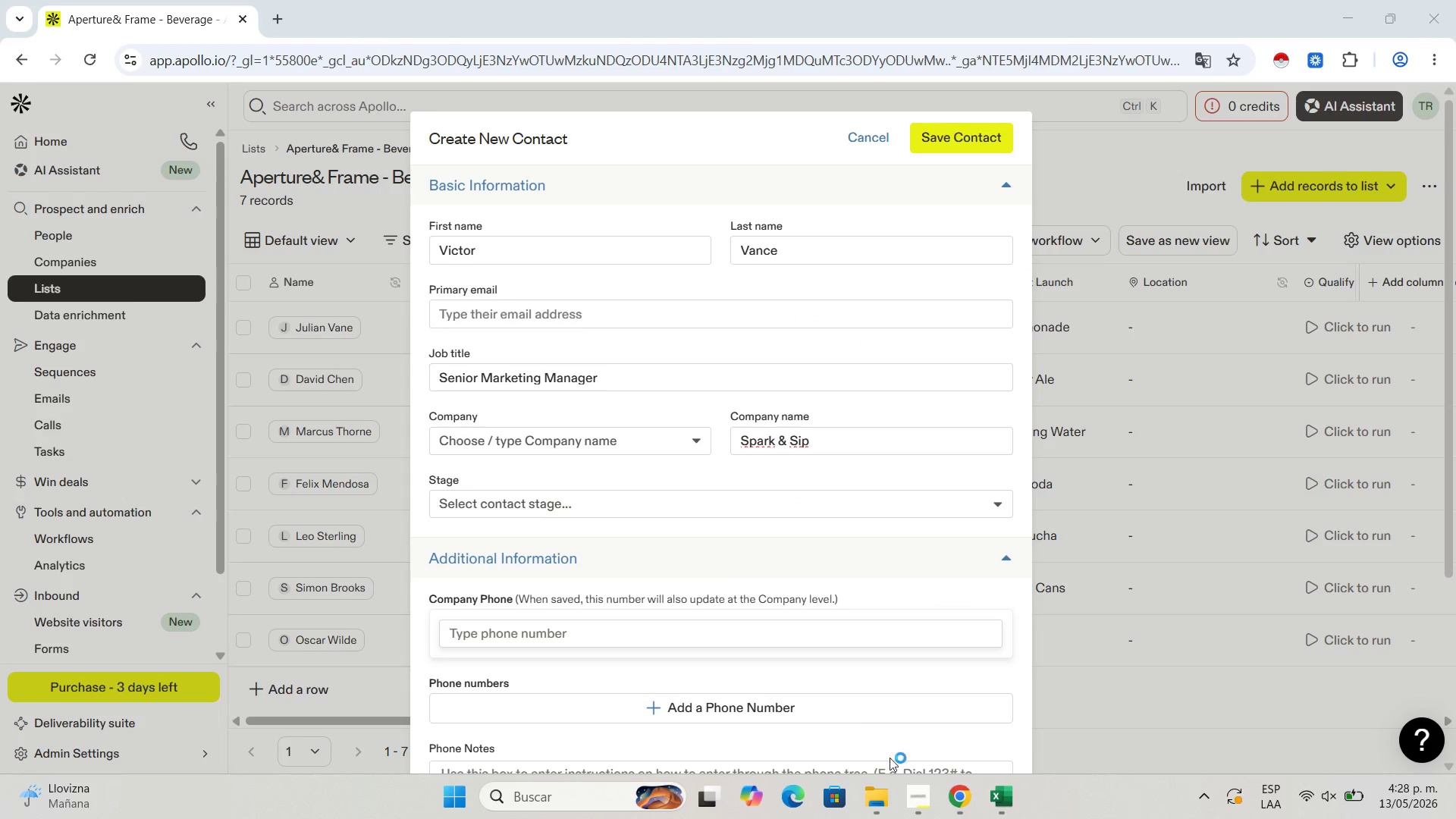 
left_click([1006, 805])
 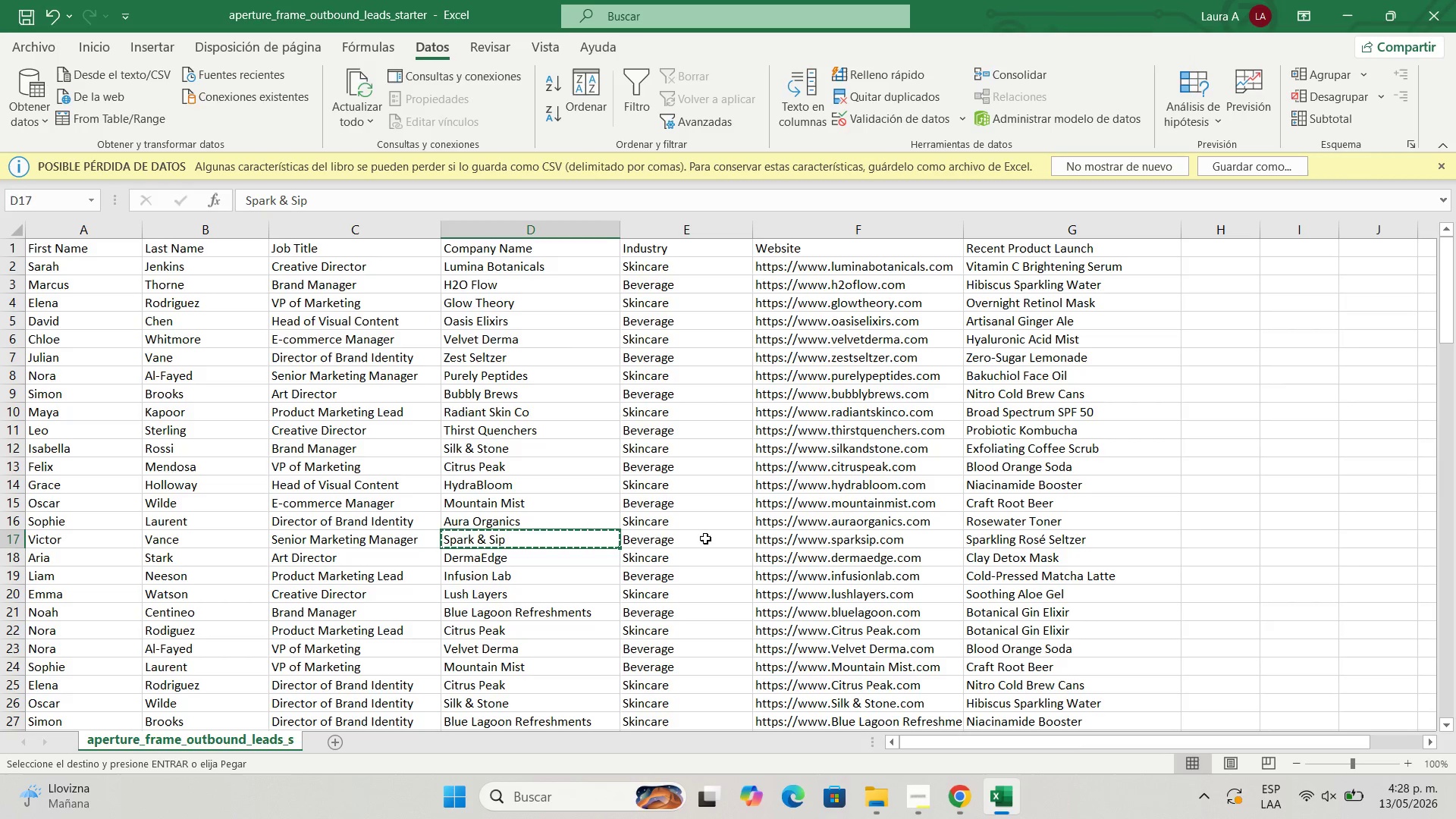 
left_click([704, 537])
 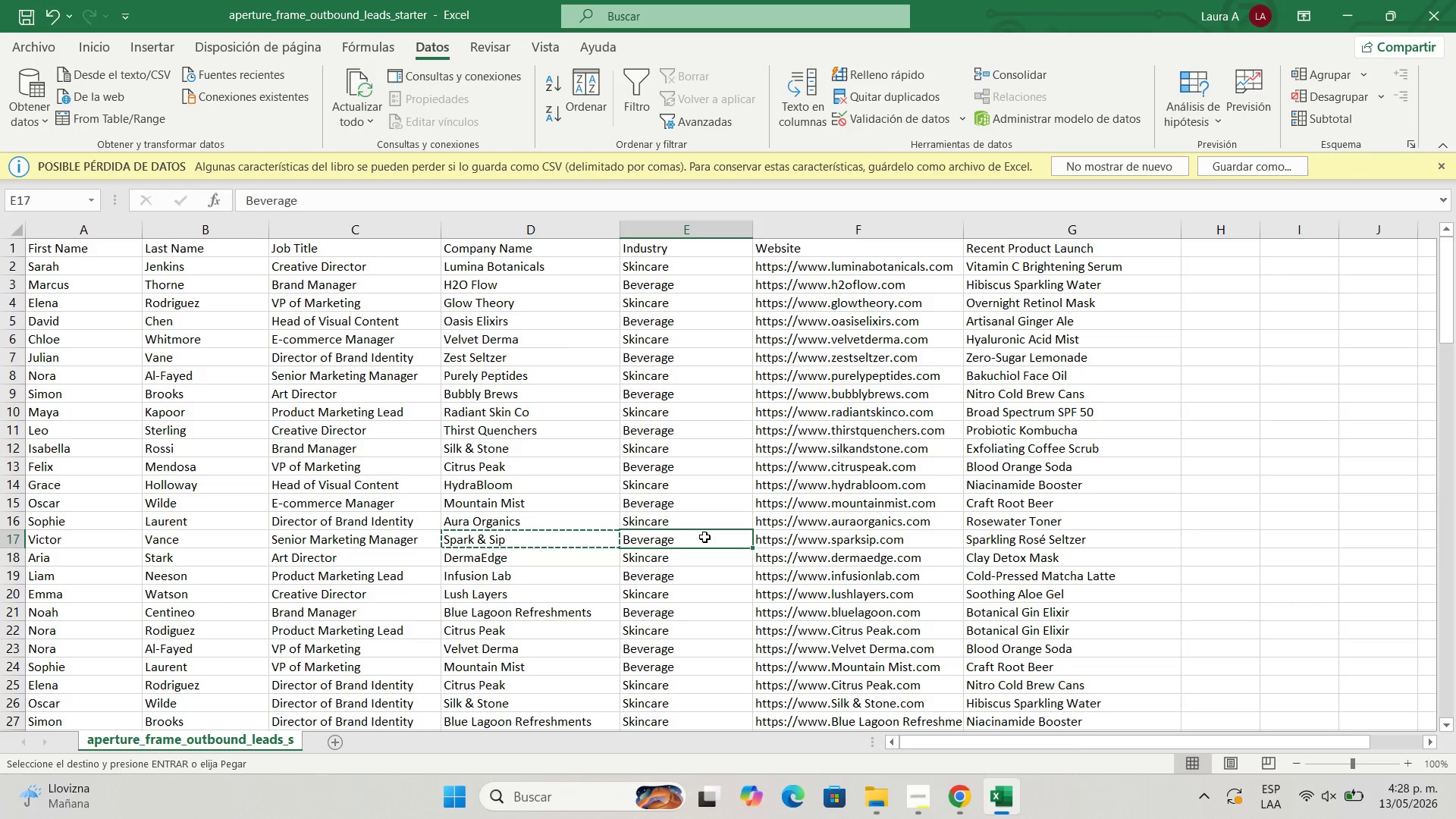 
key(Control+C)
 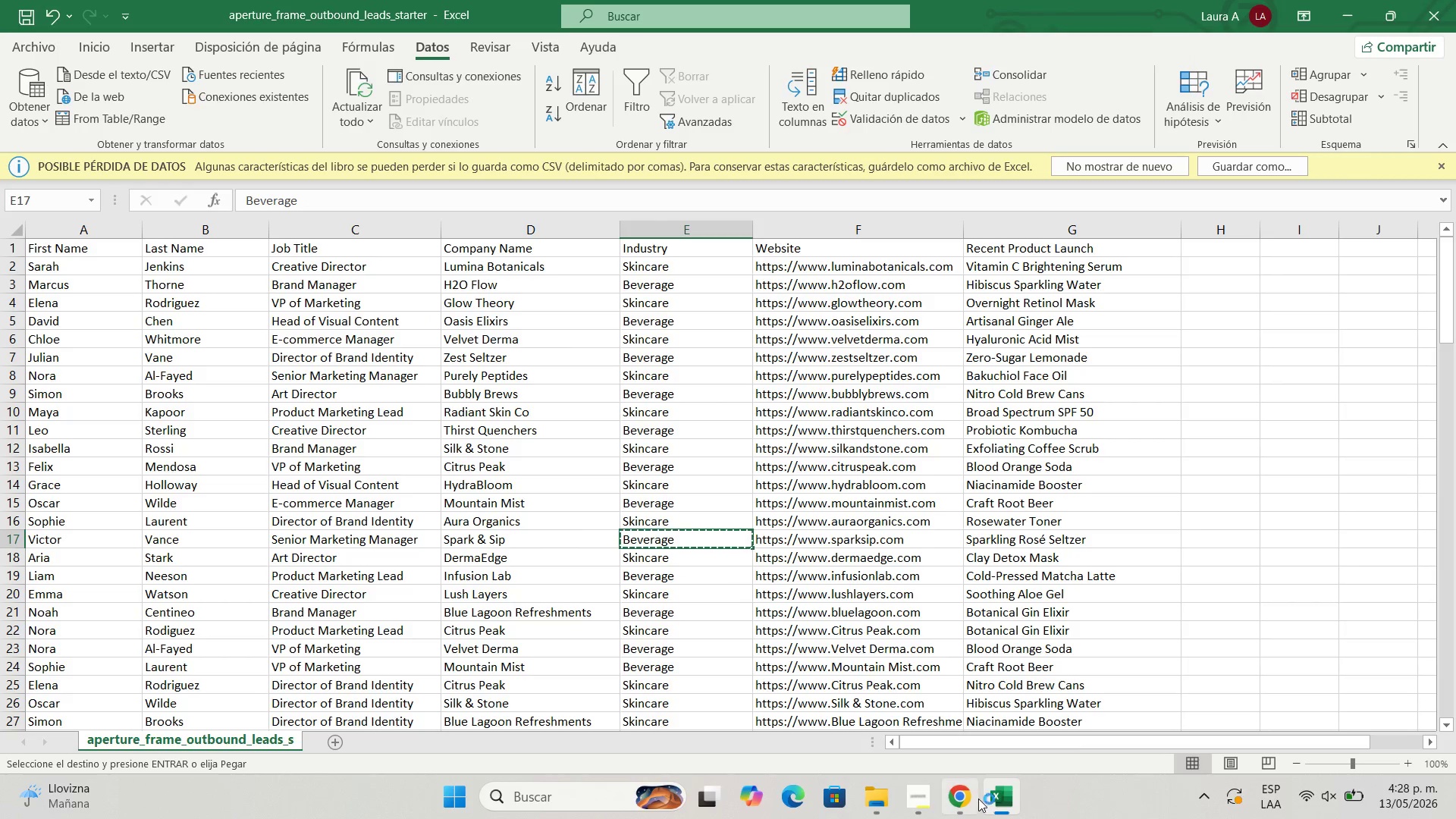 
left_click([970, 798])
 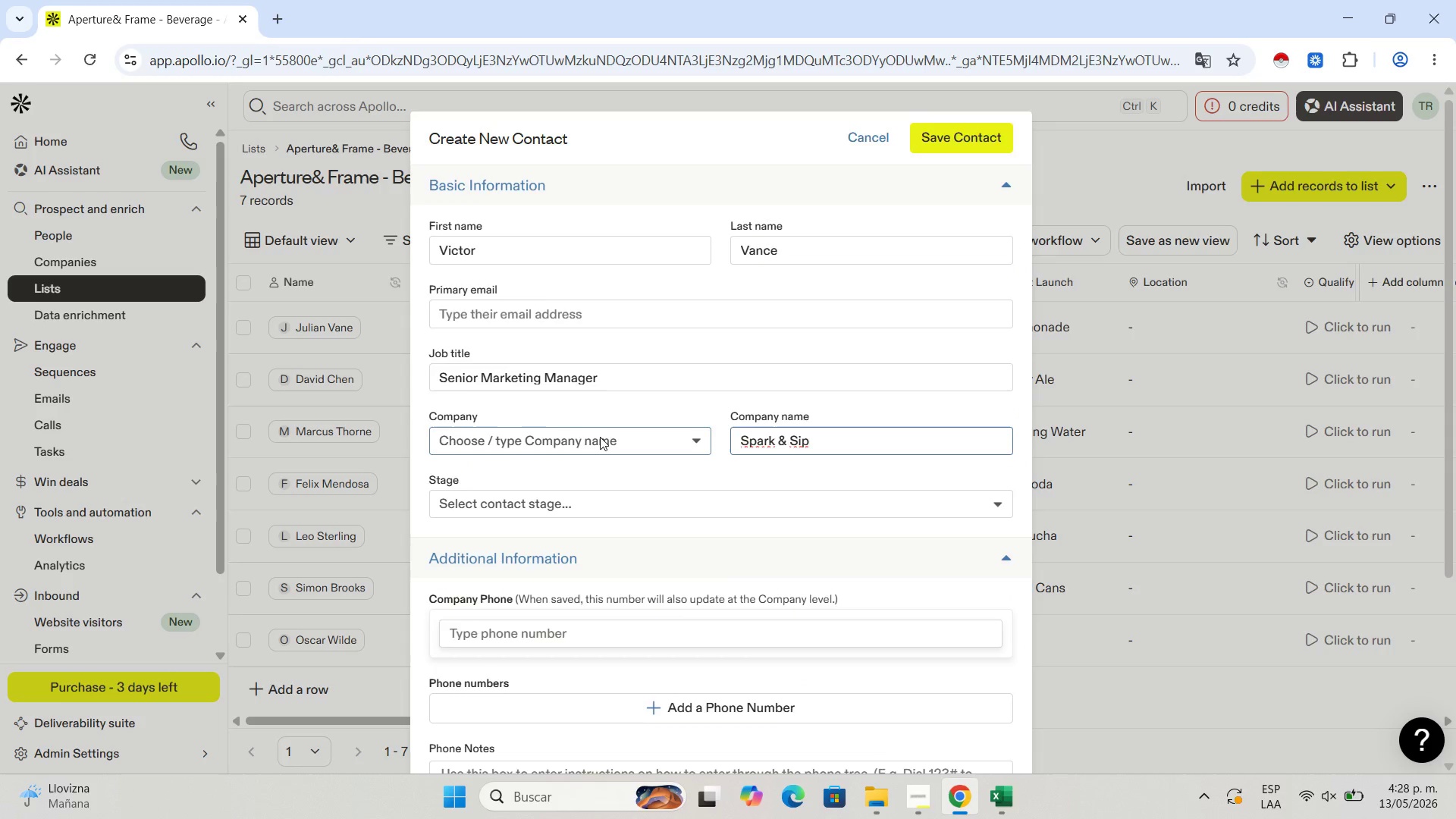 
scroll: coordinate [589, 494], scroll_direction: down, amount: 4.0
 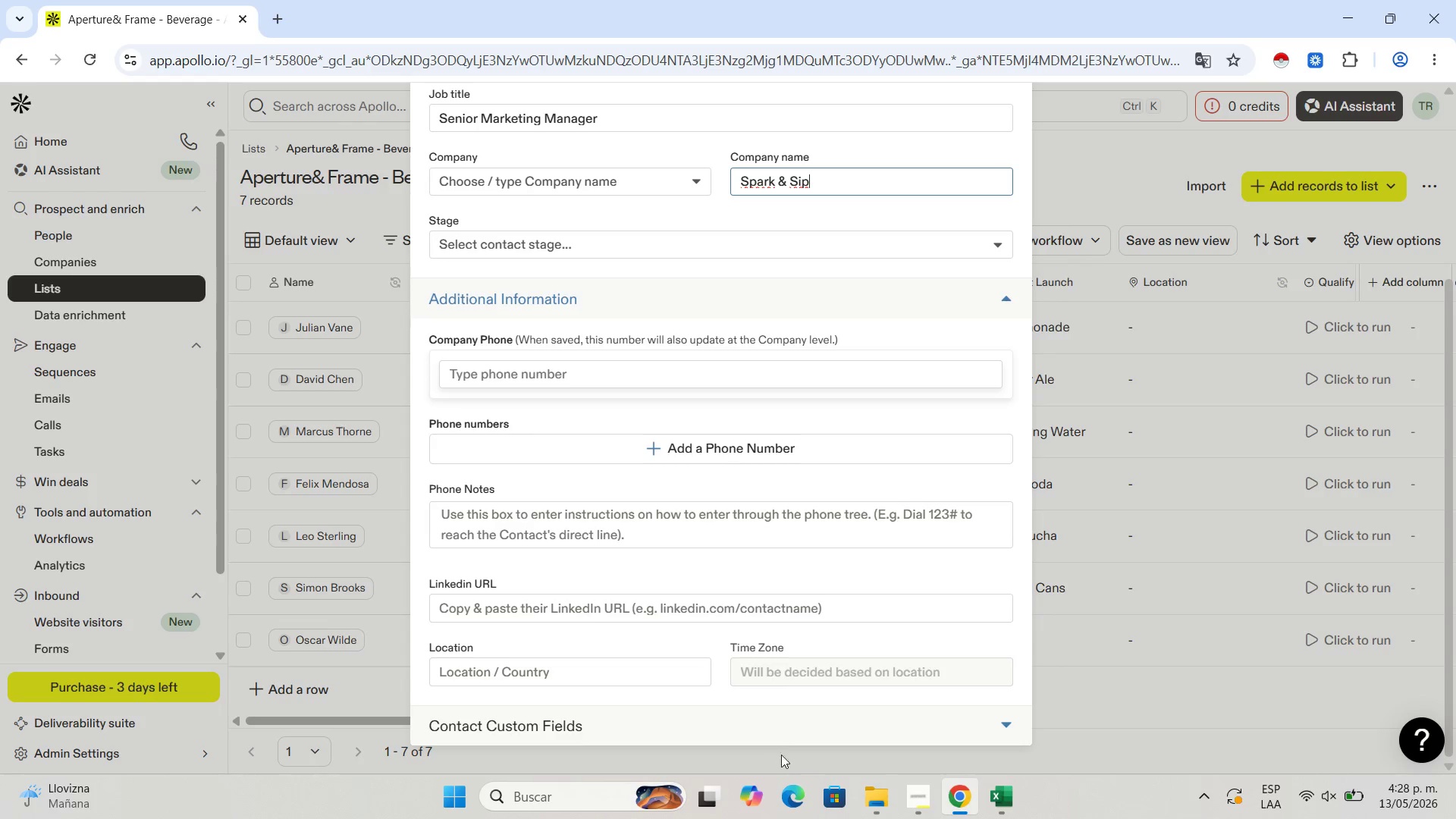 
left_click([764, 728])
 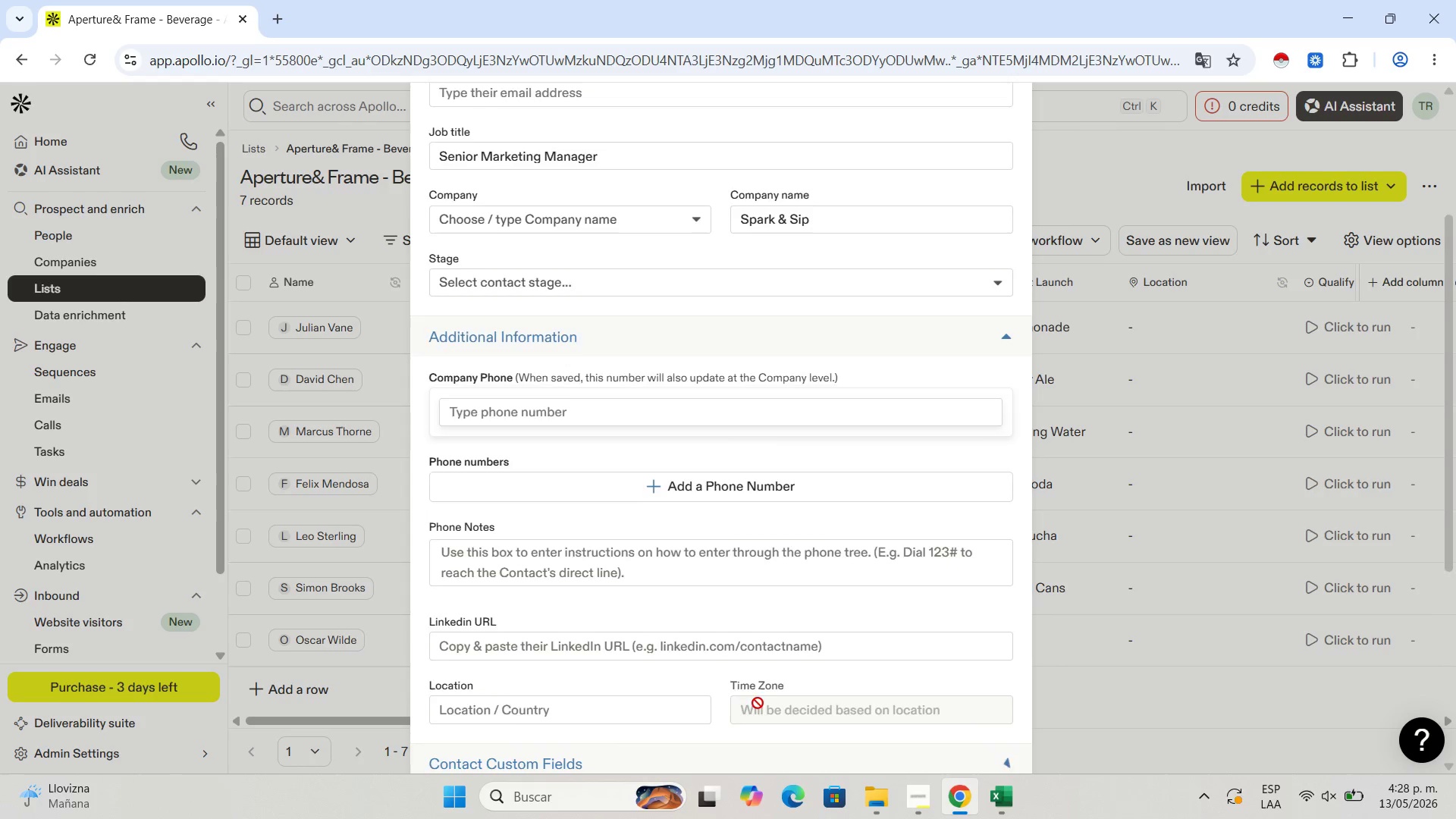 
scroll: coordinate [633, 661], scroll_direction: down, amount: 4.0
 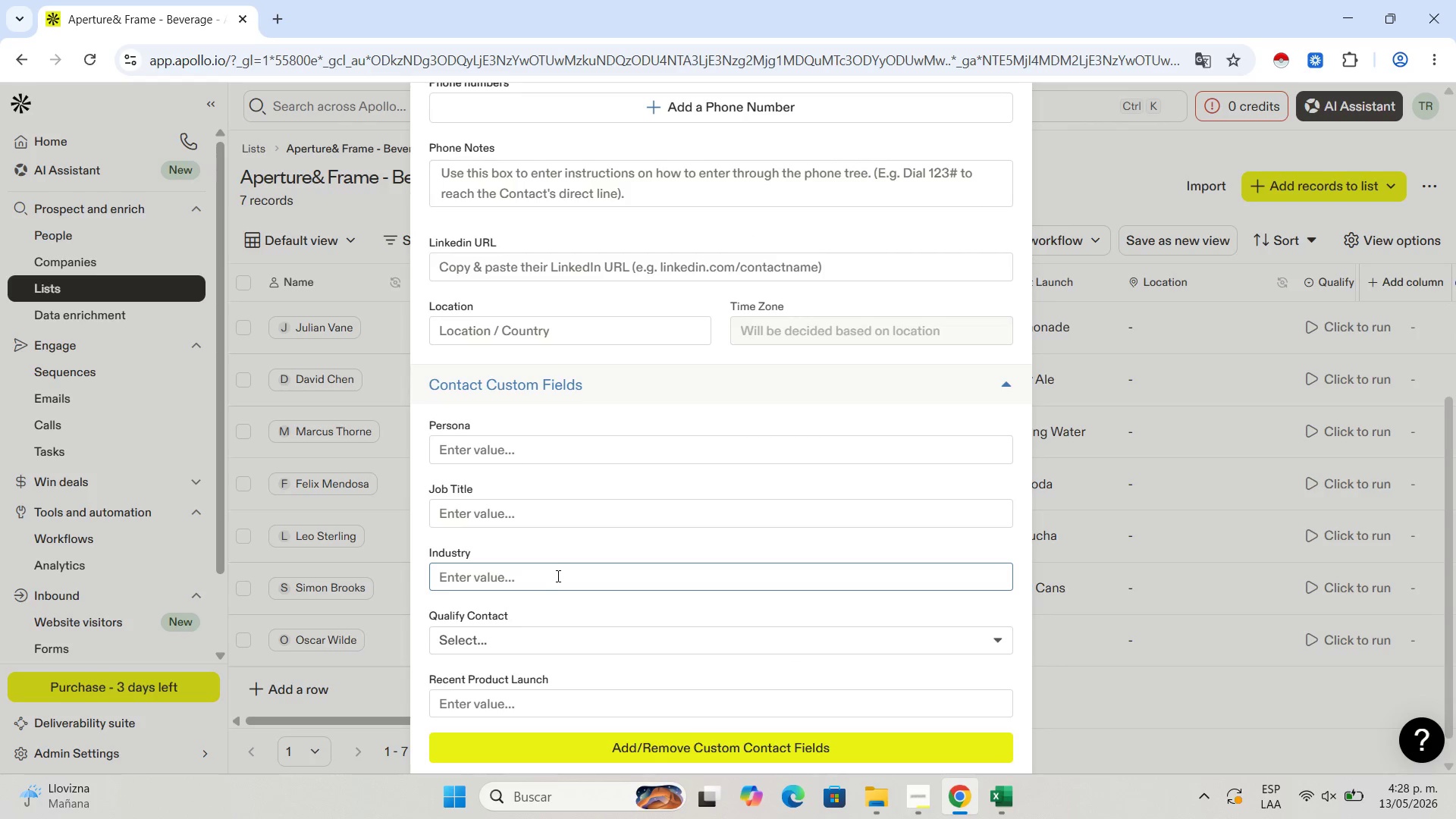 
left_click([555, 571])
 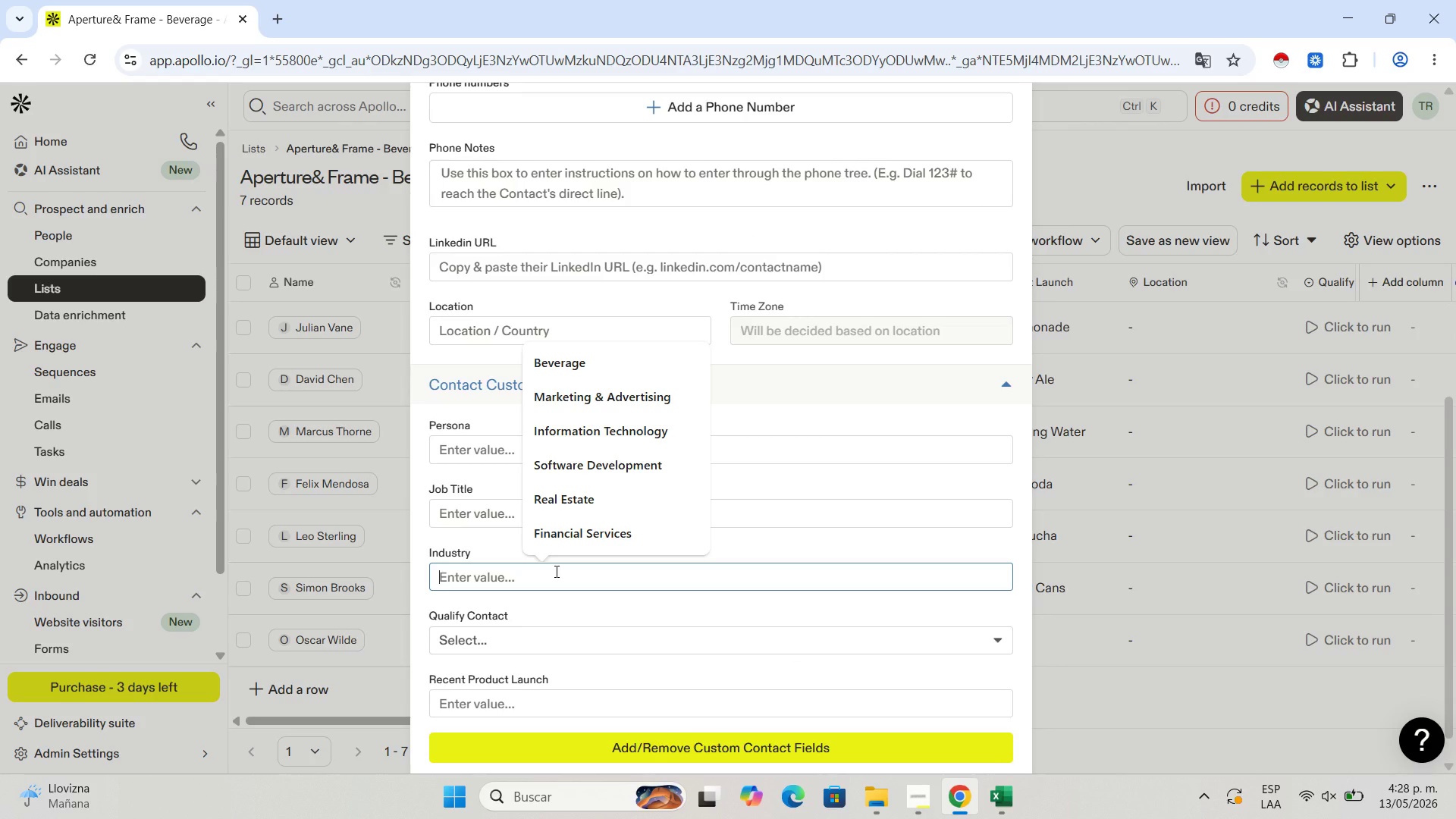 
key(Control+V)
 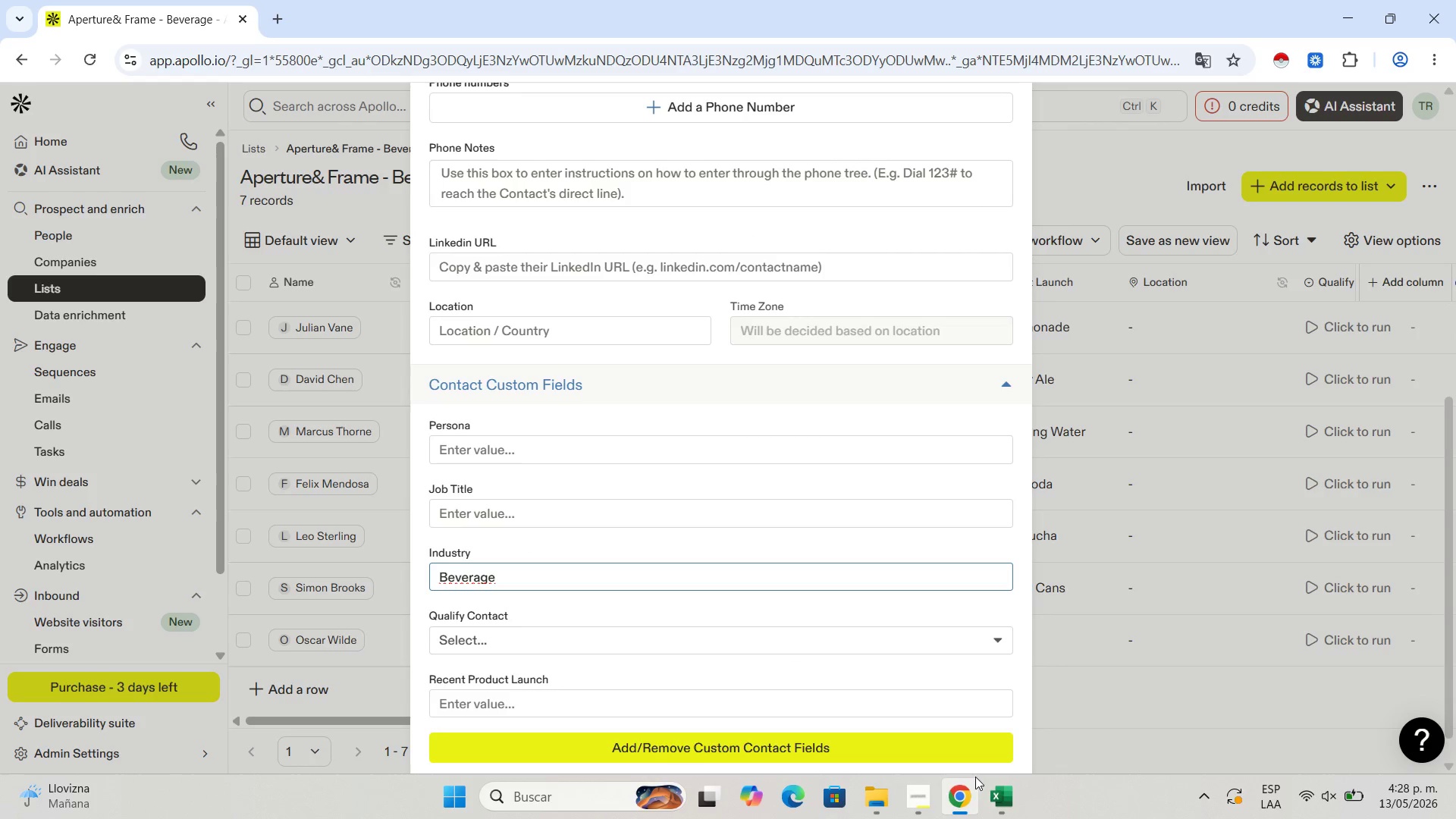 
left_click([993, 786])
 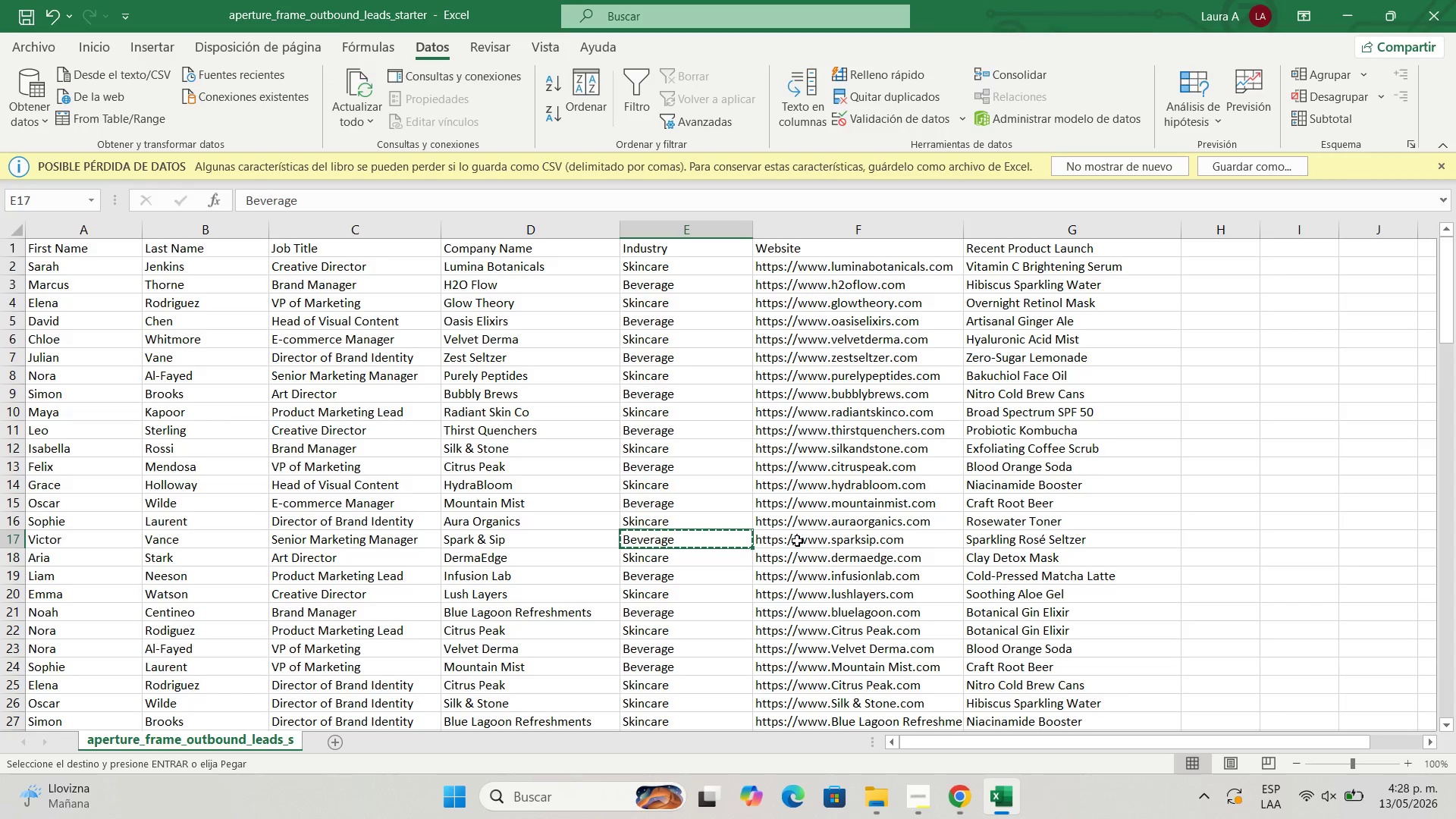 
left_click([797, 541])
 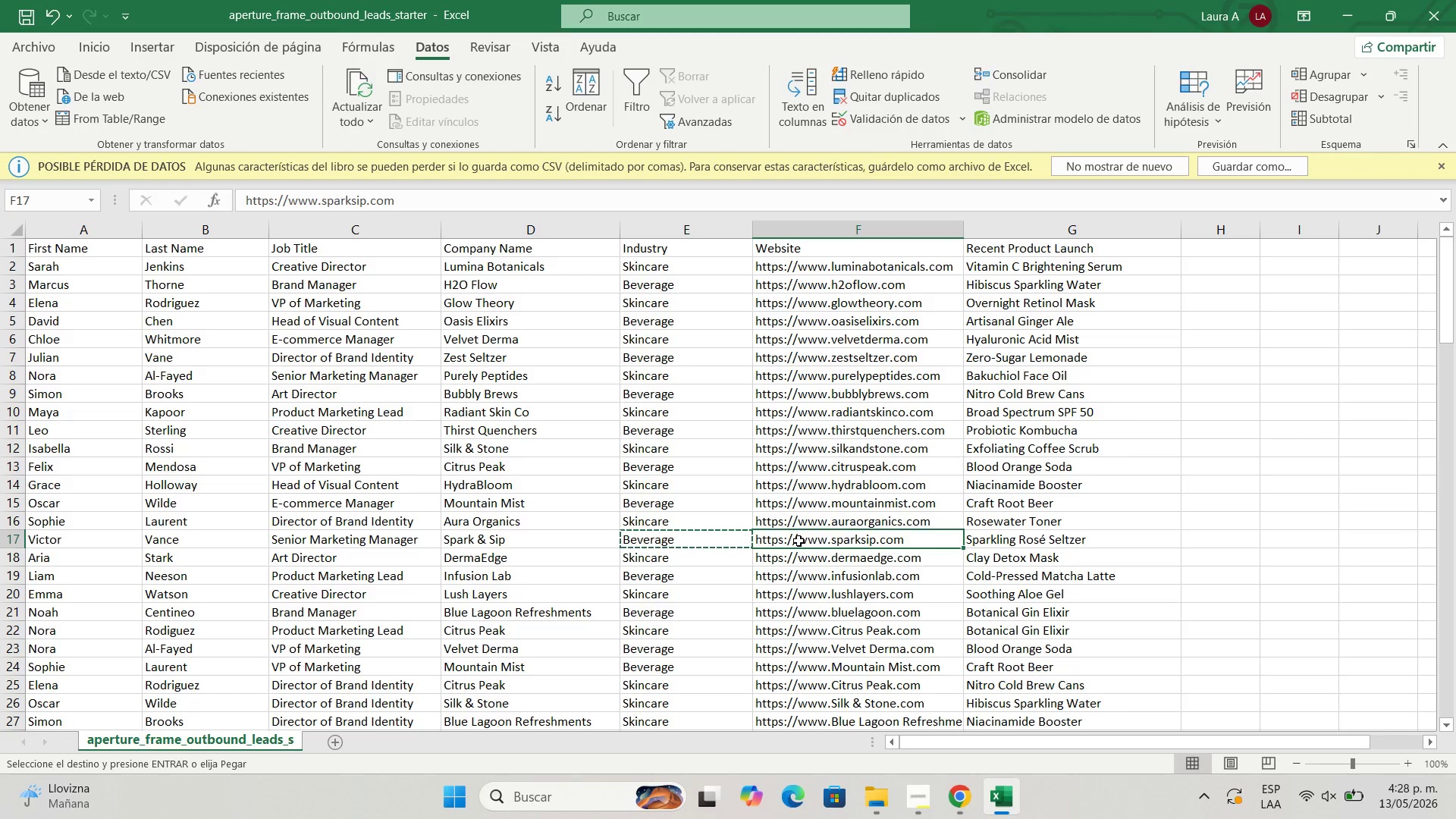 
key(Control+C)
 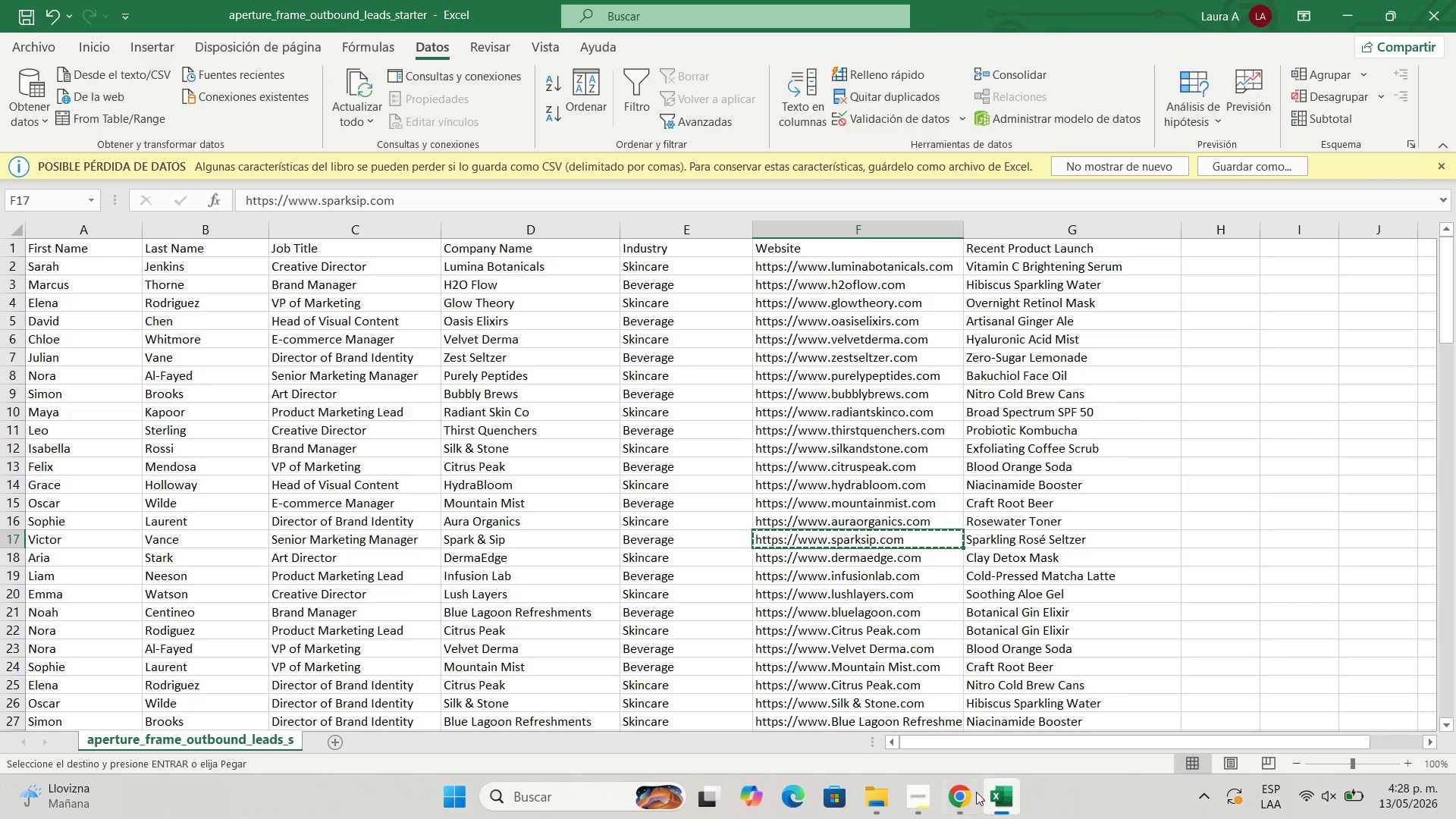 
left_click([958, 794])
 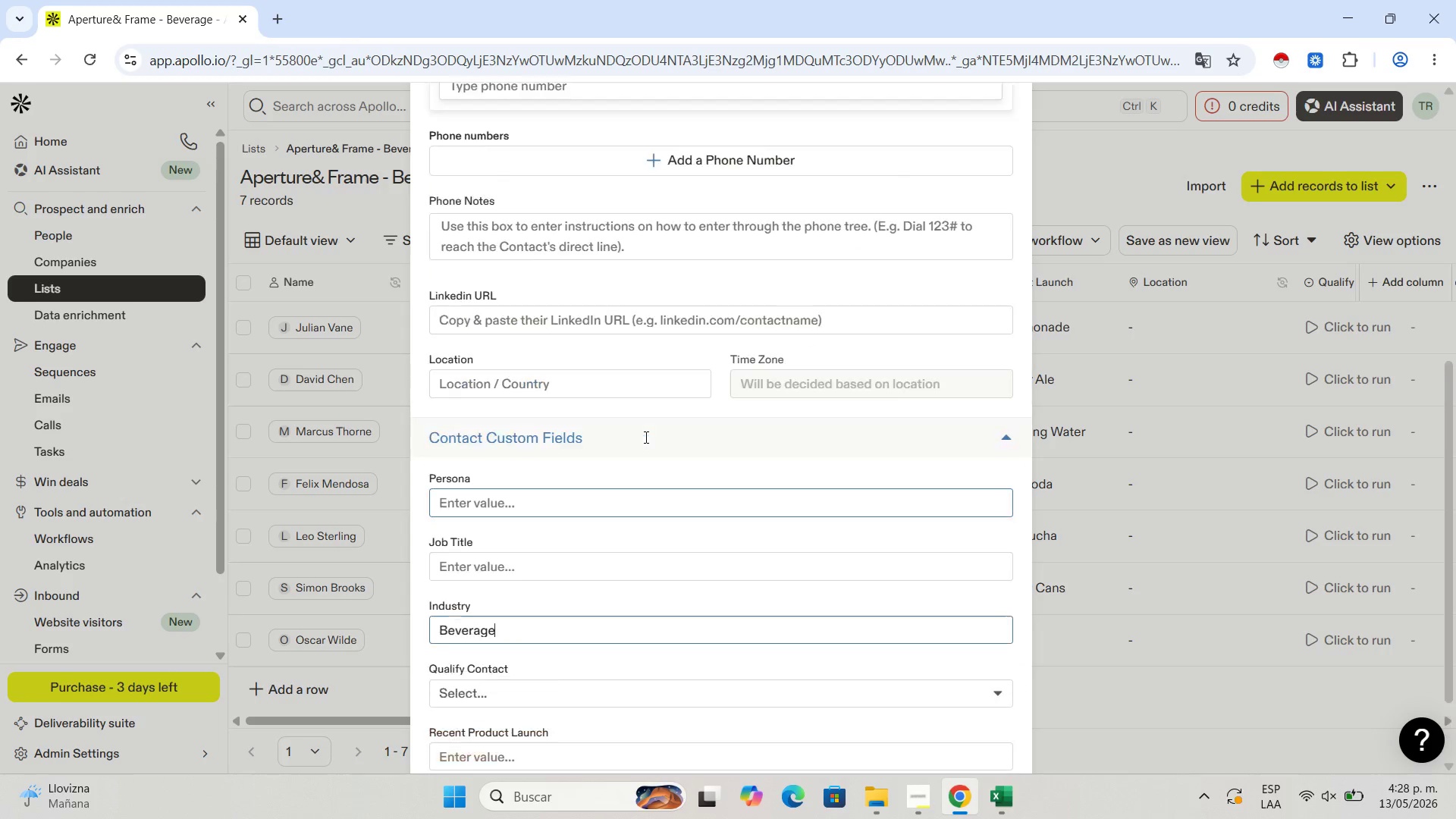 
scroll: coordinate [645, 437], scroll_direction: up, amount: 2.0
 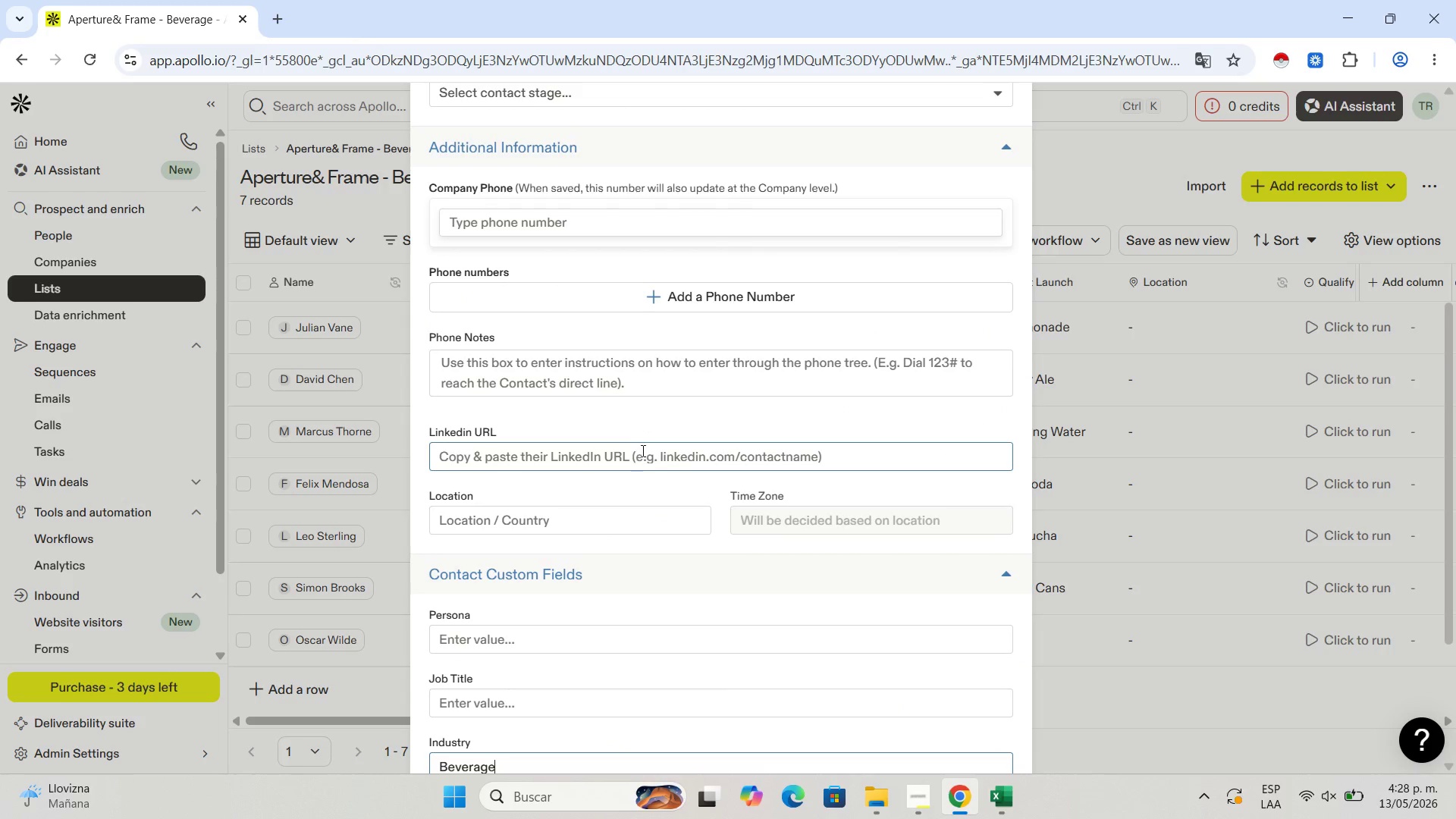 
left_click([642, 449])
 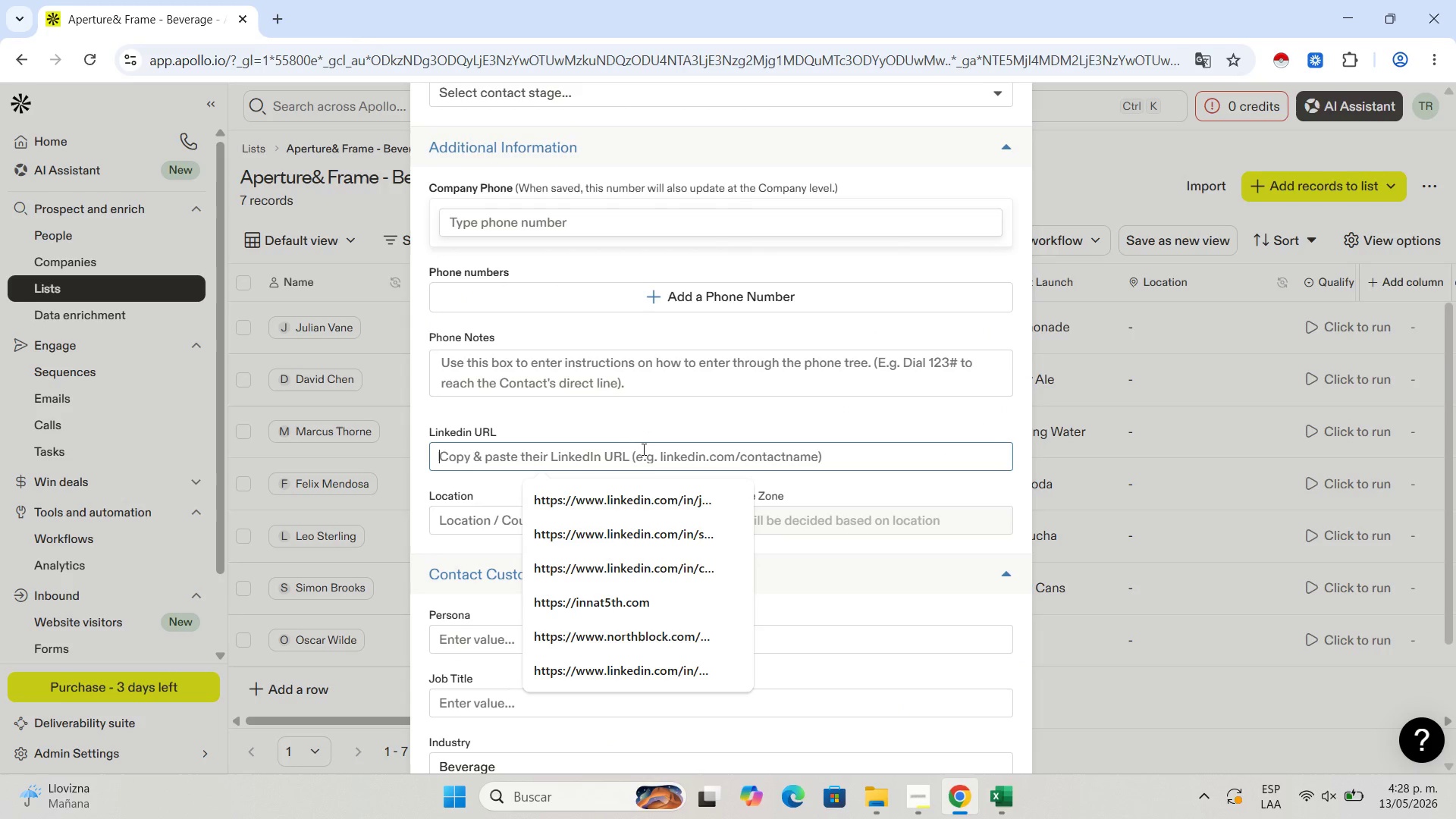 
key(Control+V)
 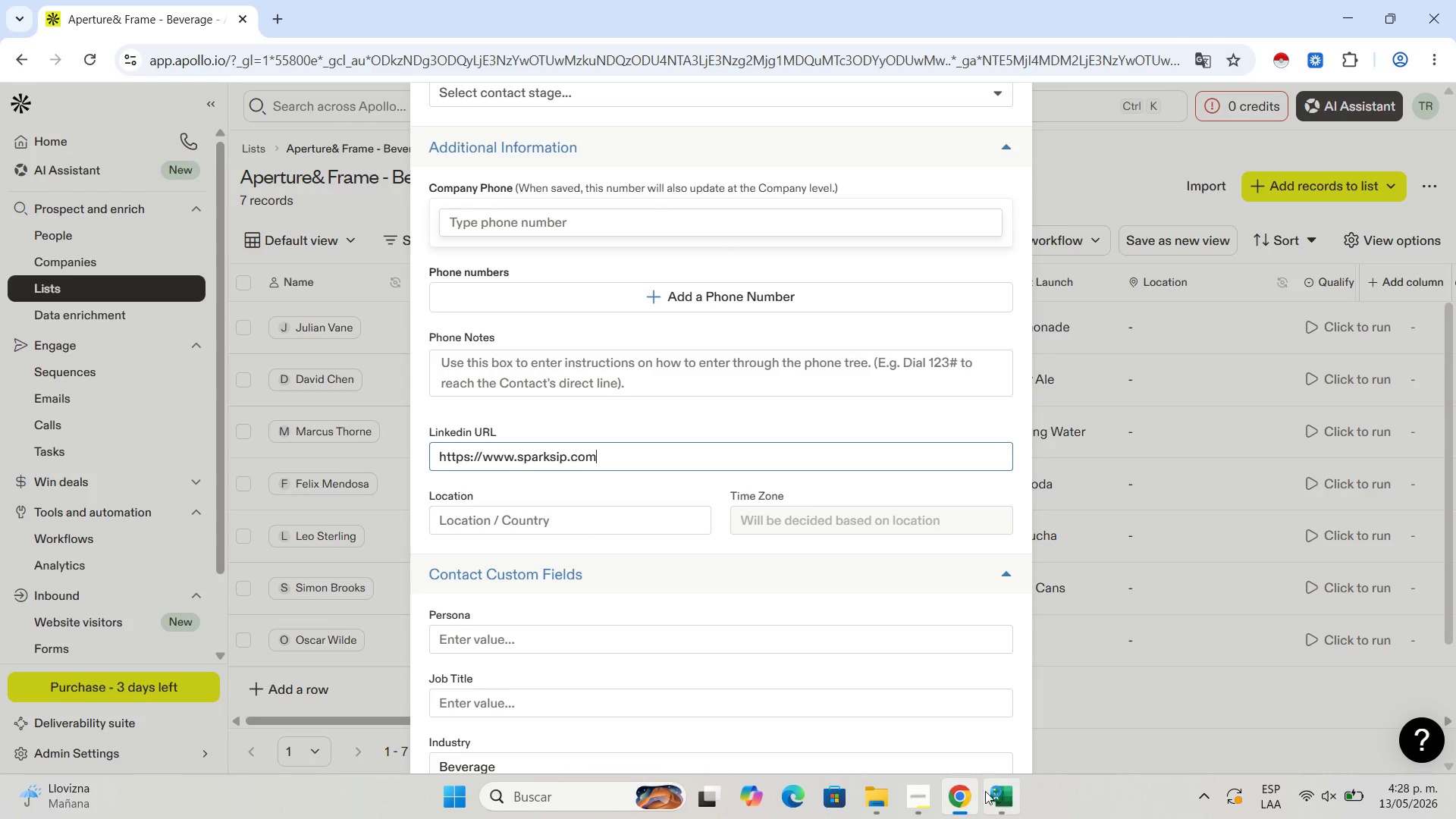 
left_click([996, 792])
 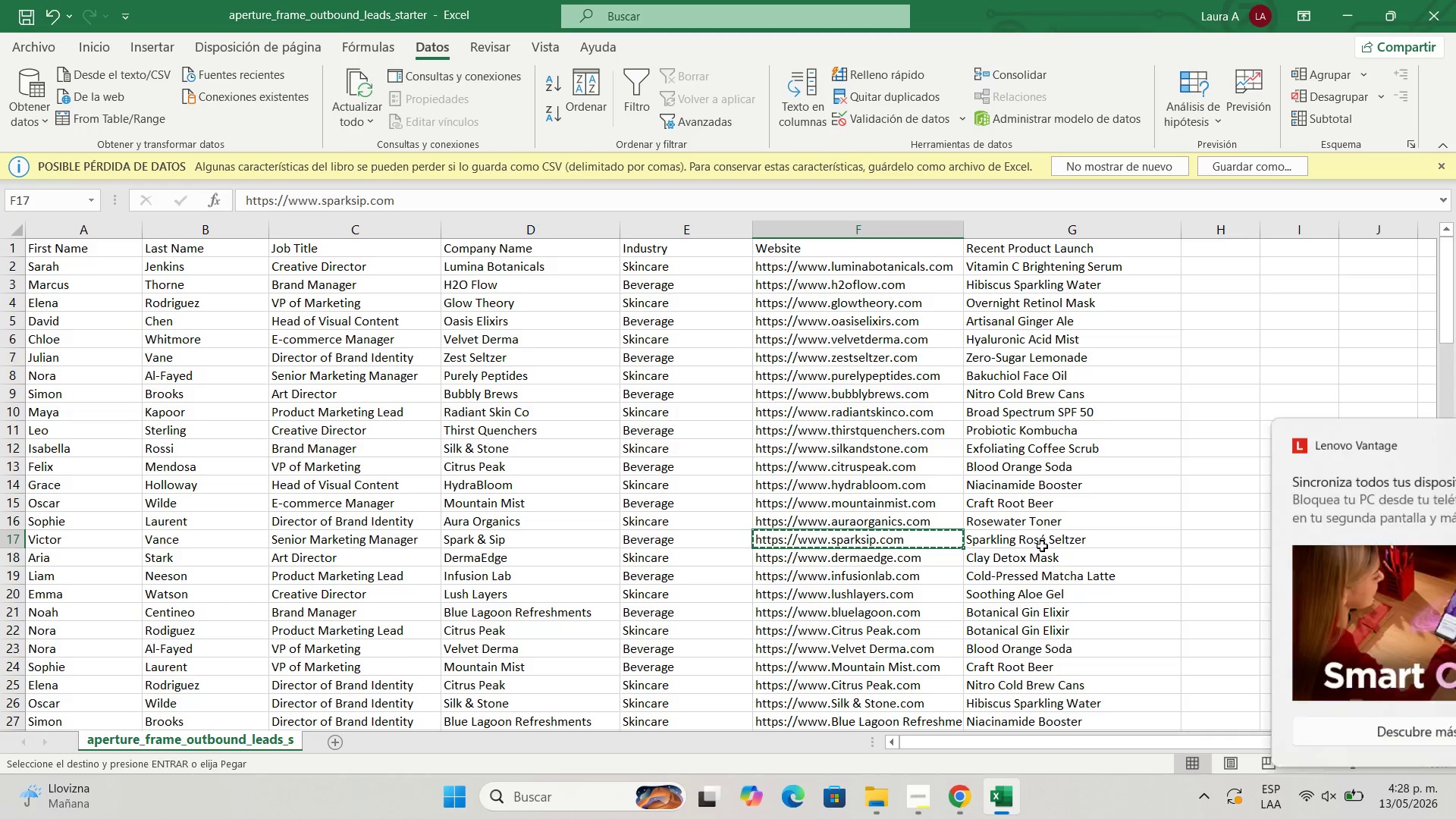 
left_click([1043, 541])
 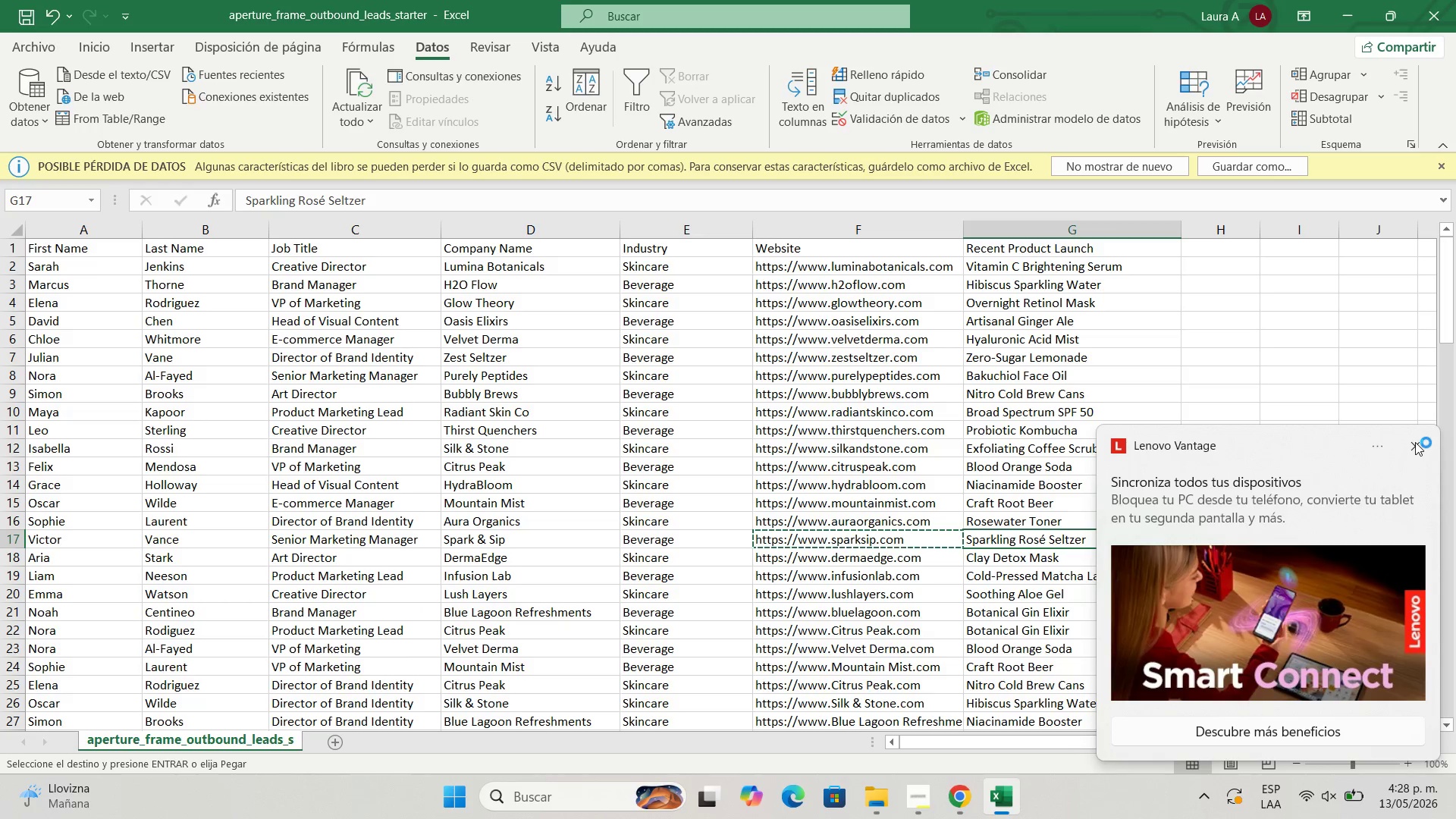 
left_click([1415, 442])
 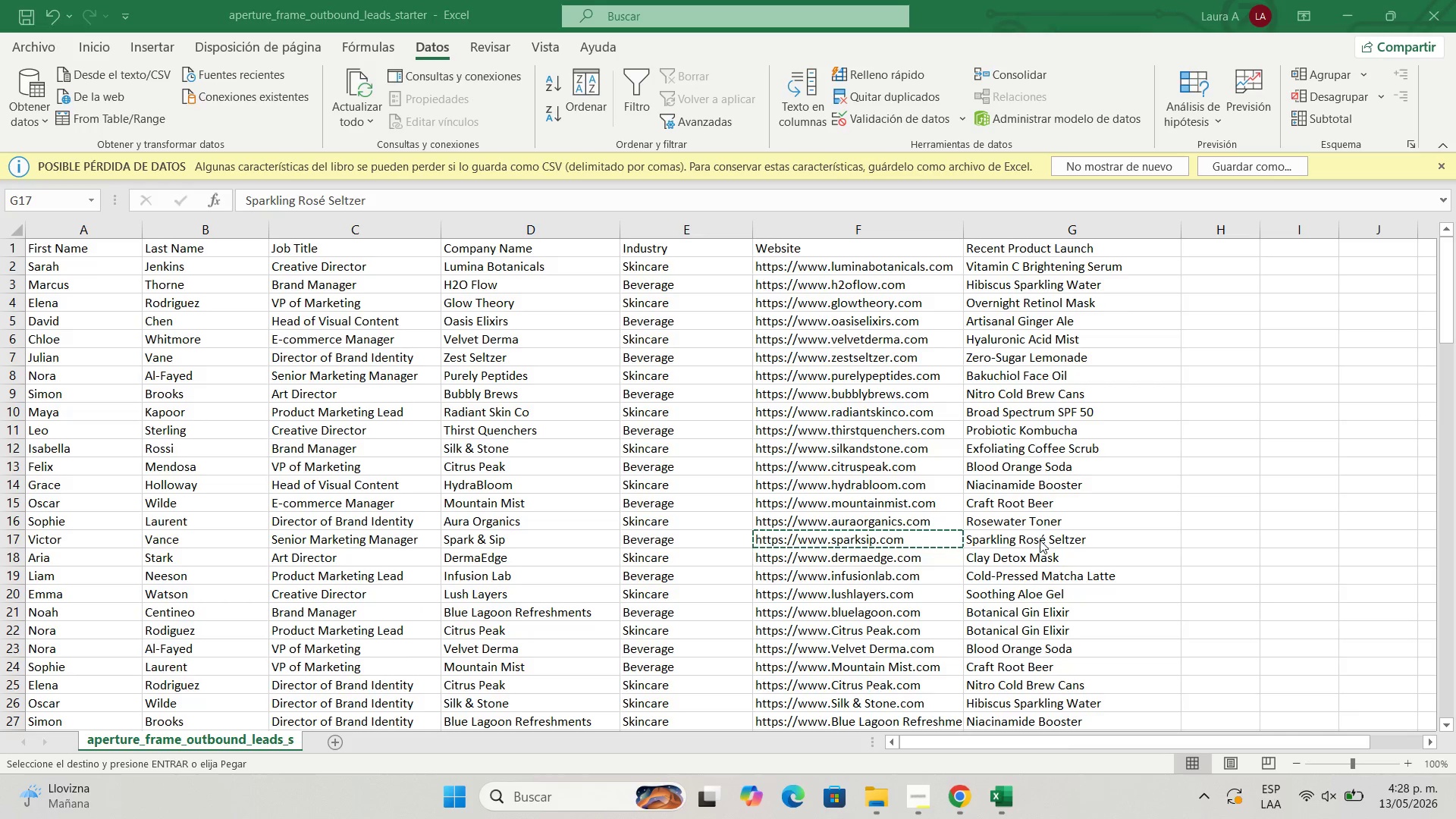 
left_click([1040, 540])
 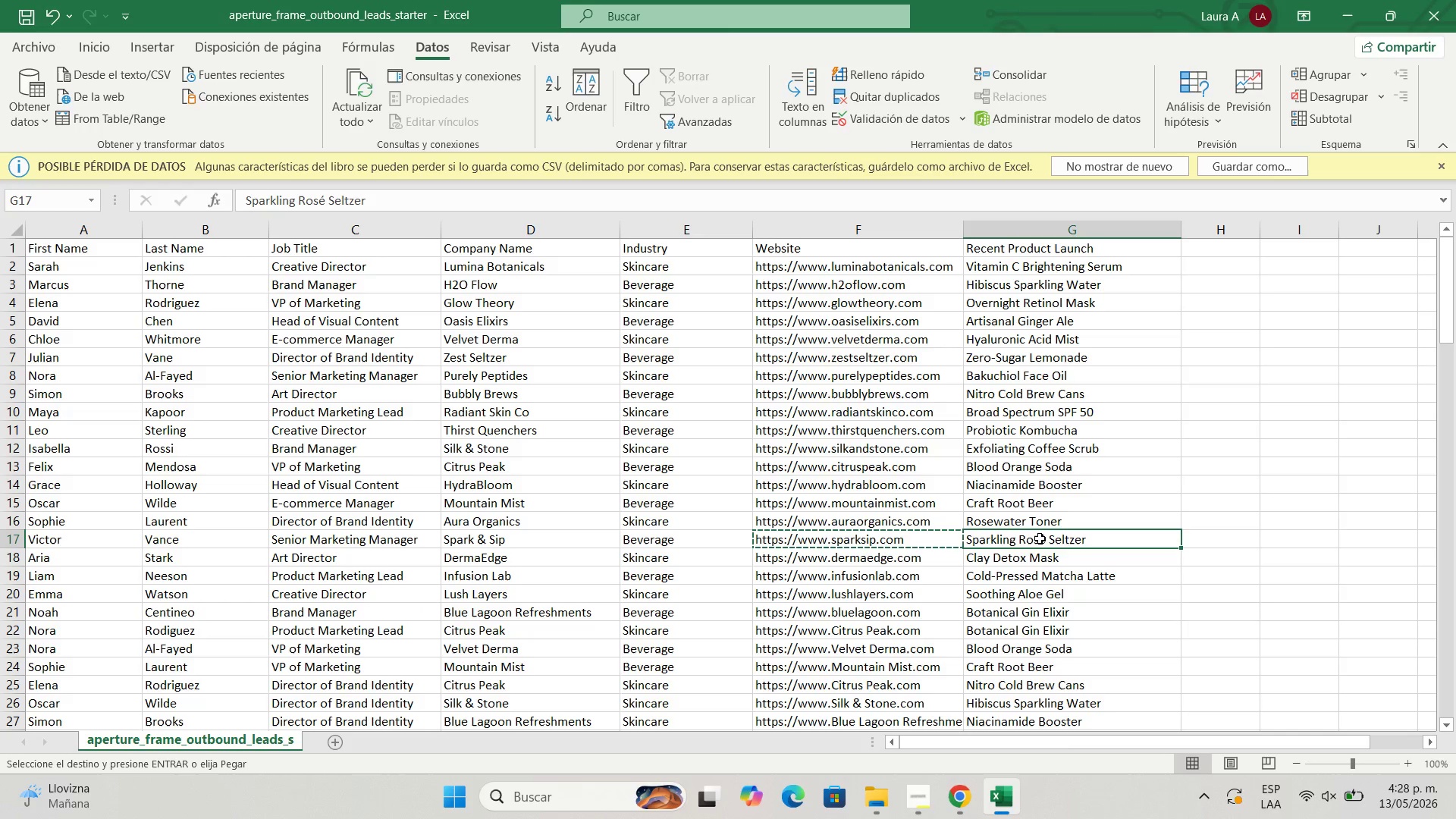 
key(Control+C)
 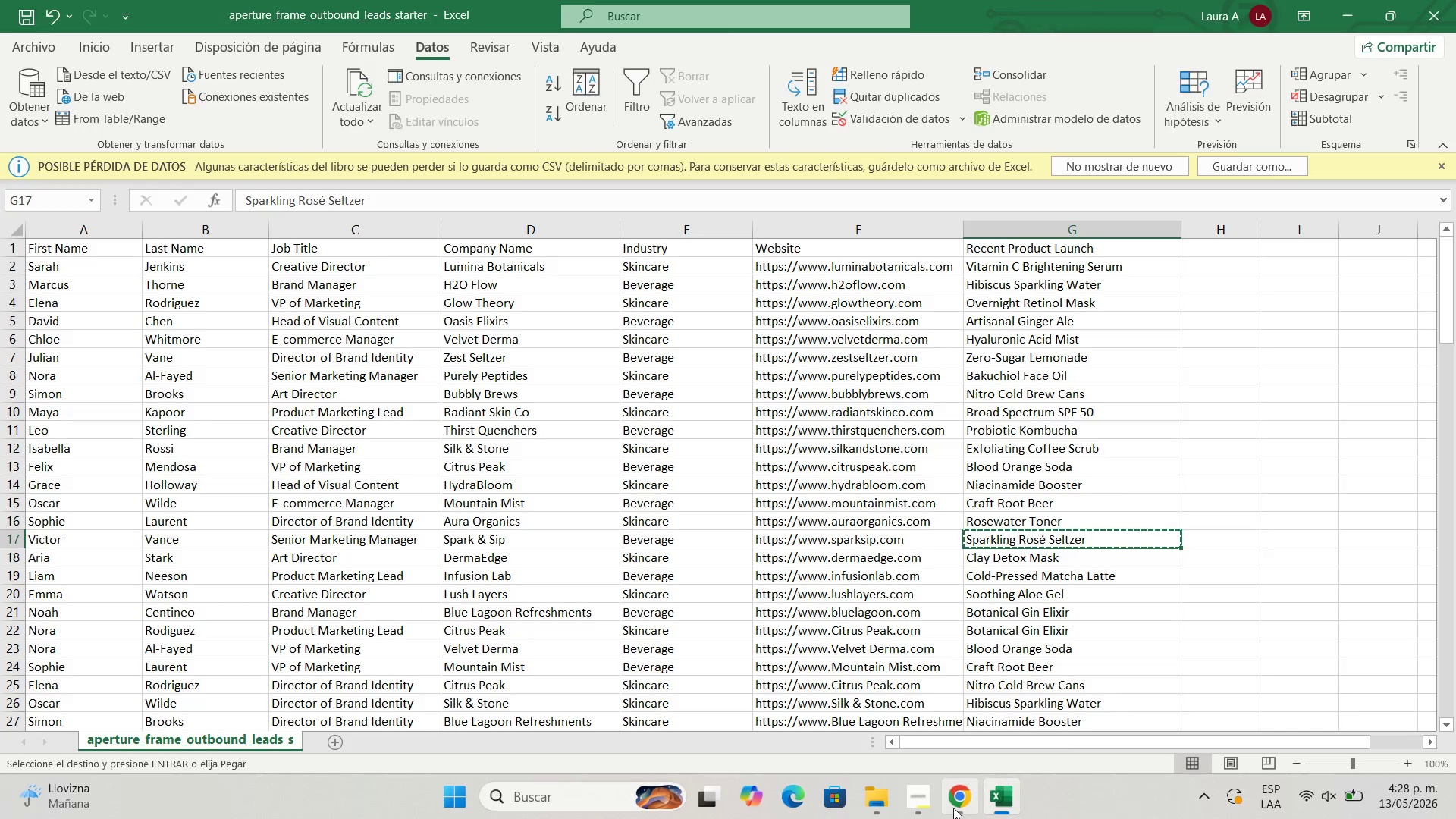 
left_click([953, 808])
 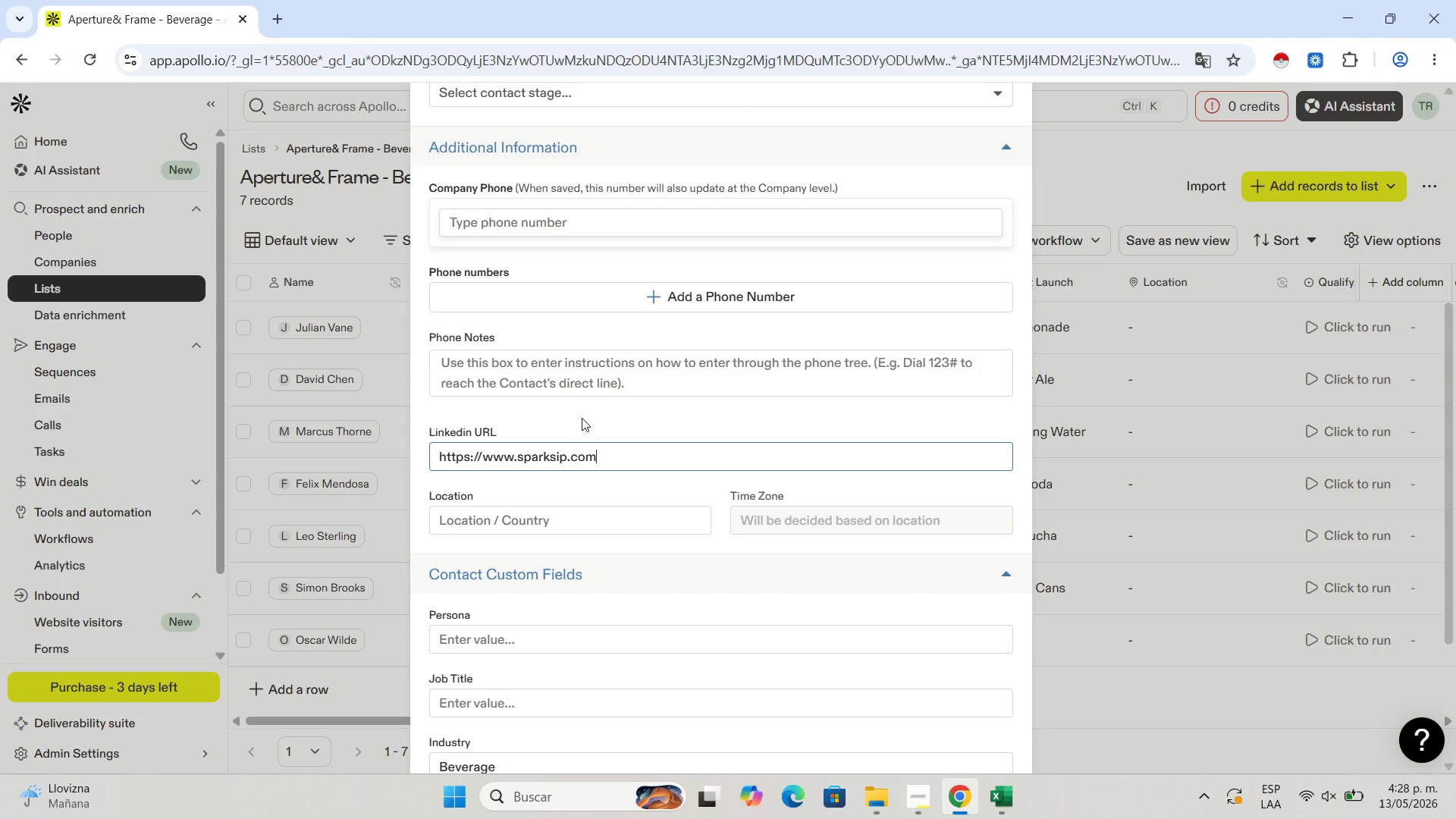 
scroll: coordinate [570, 435], scroll_direction: down, amount: 3.0
 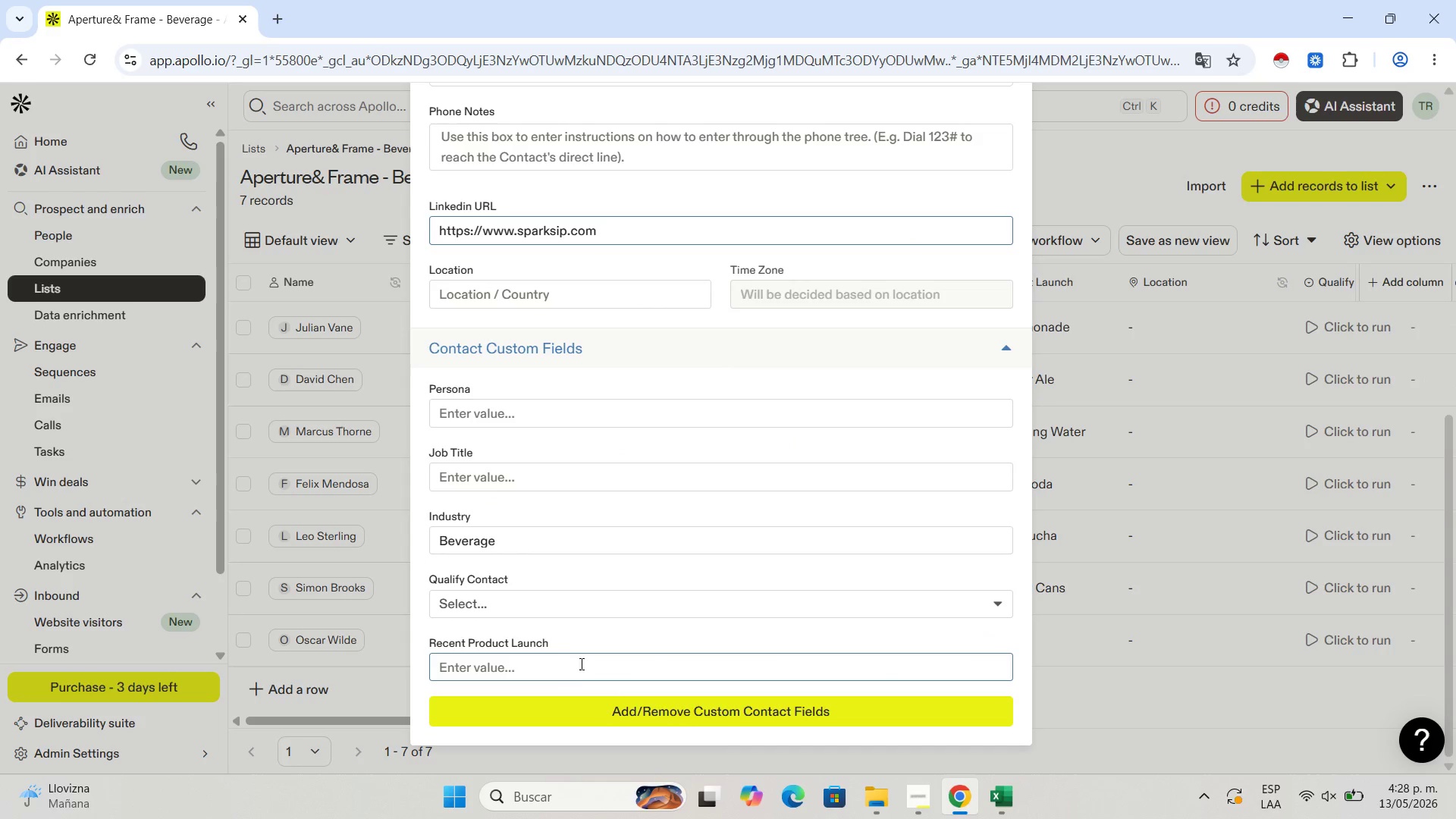 
key(Control+V)
 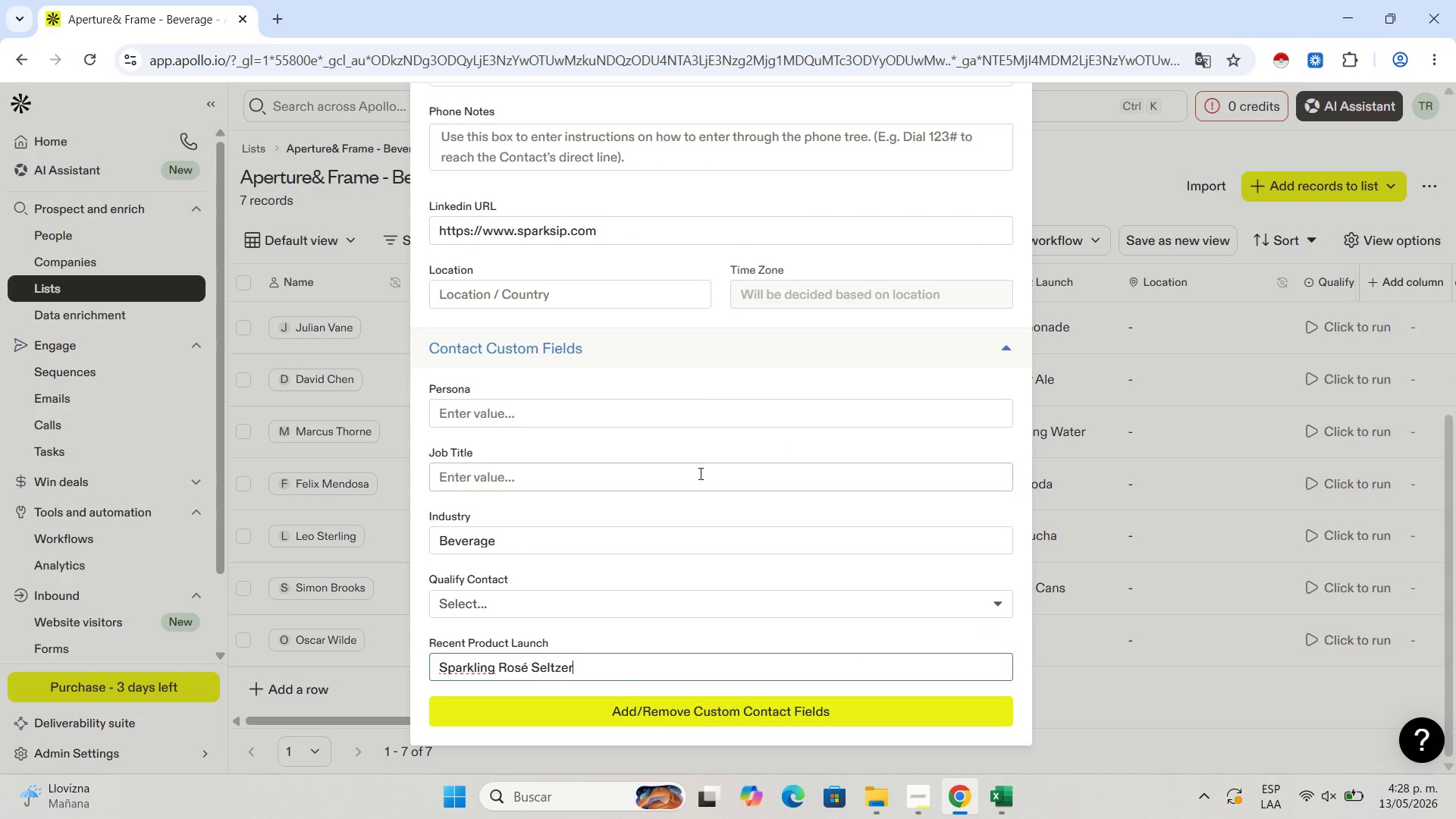 
scroll: coordinate [721, 421], scroll_direction: up, amount: 9.0
 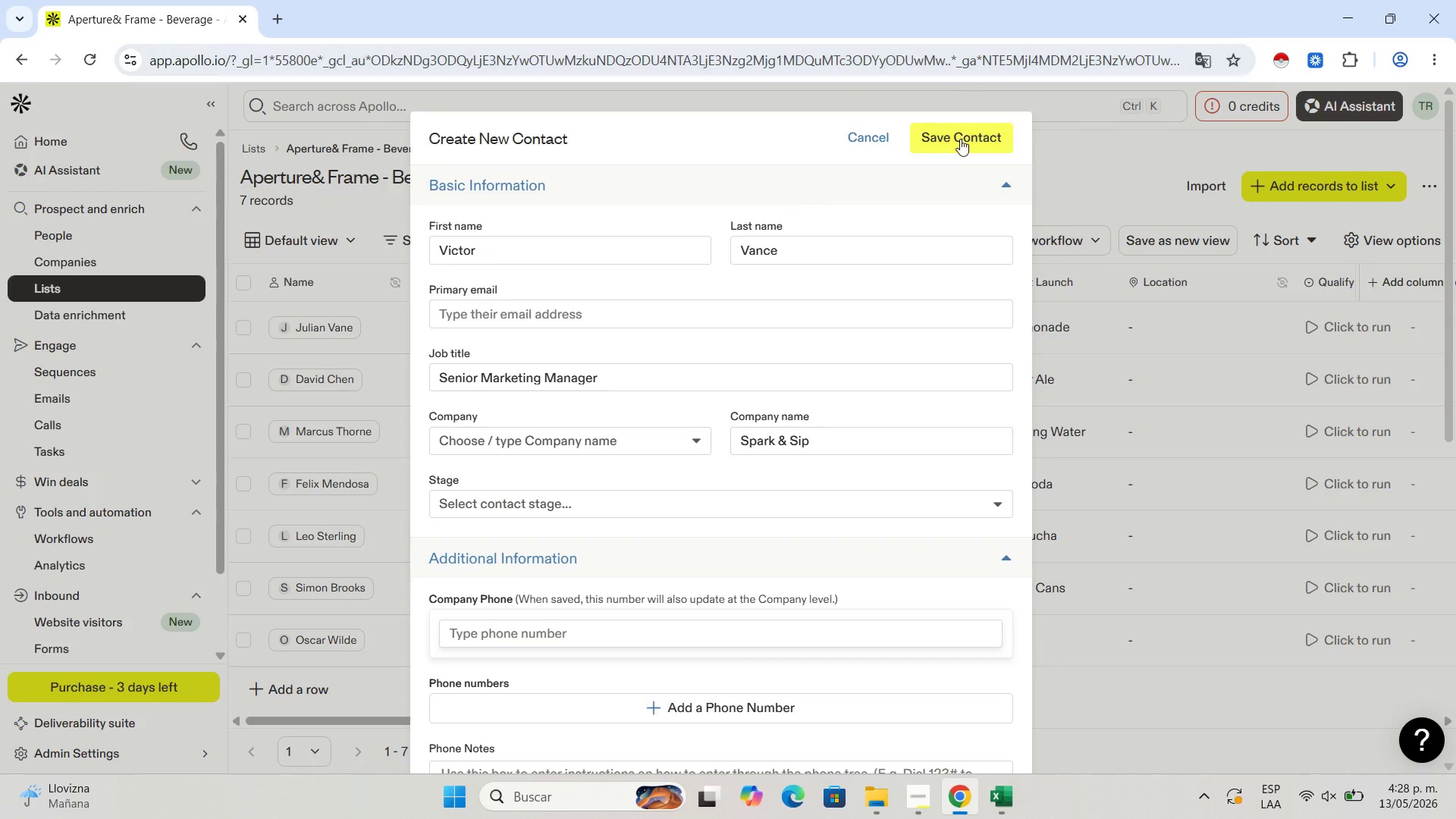 
left_click([959, 143])
 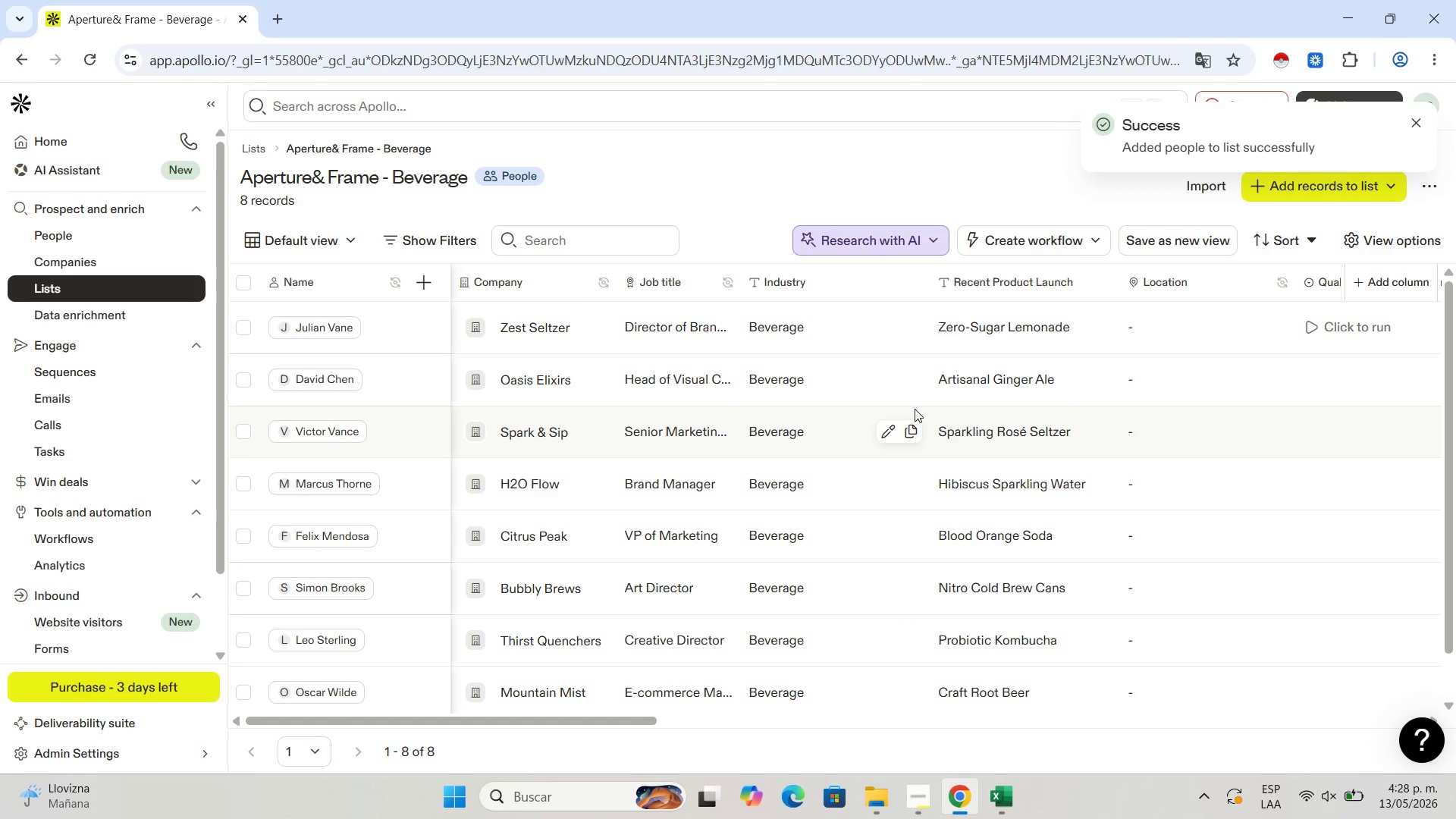 
mouse_move([881, 415])
 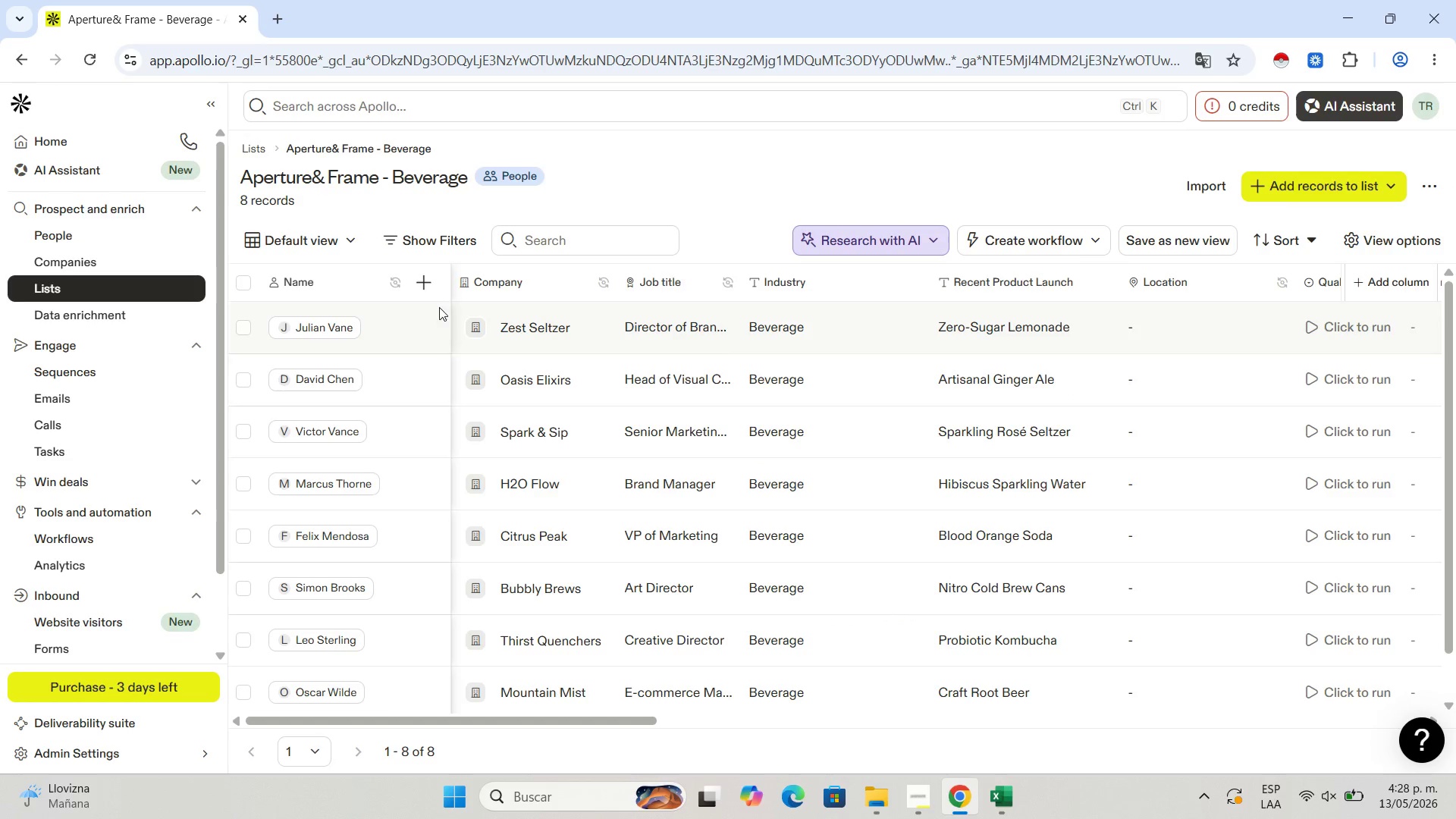 
scroll: coordinate [427, 519], scroll_direction: down, amount: 4.0
 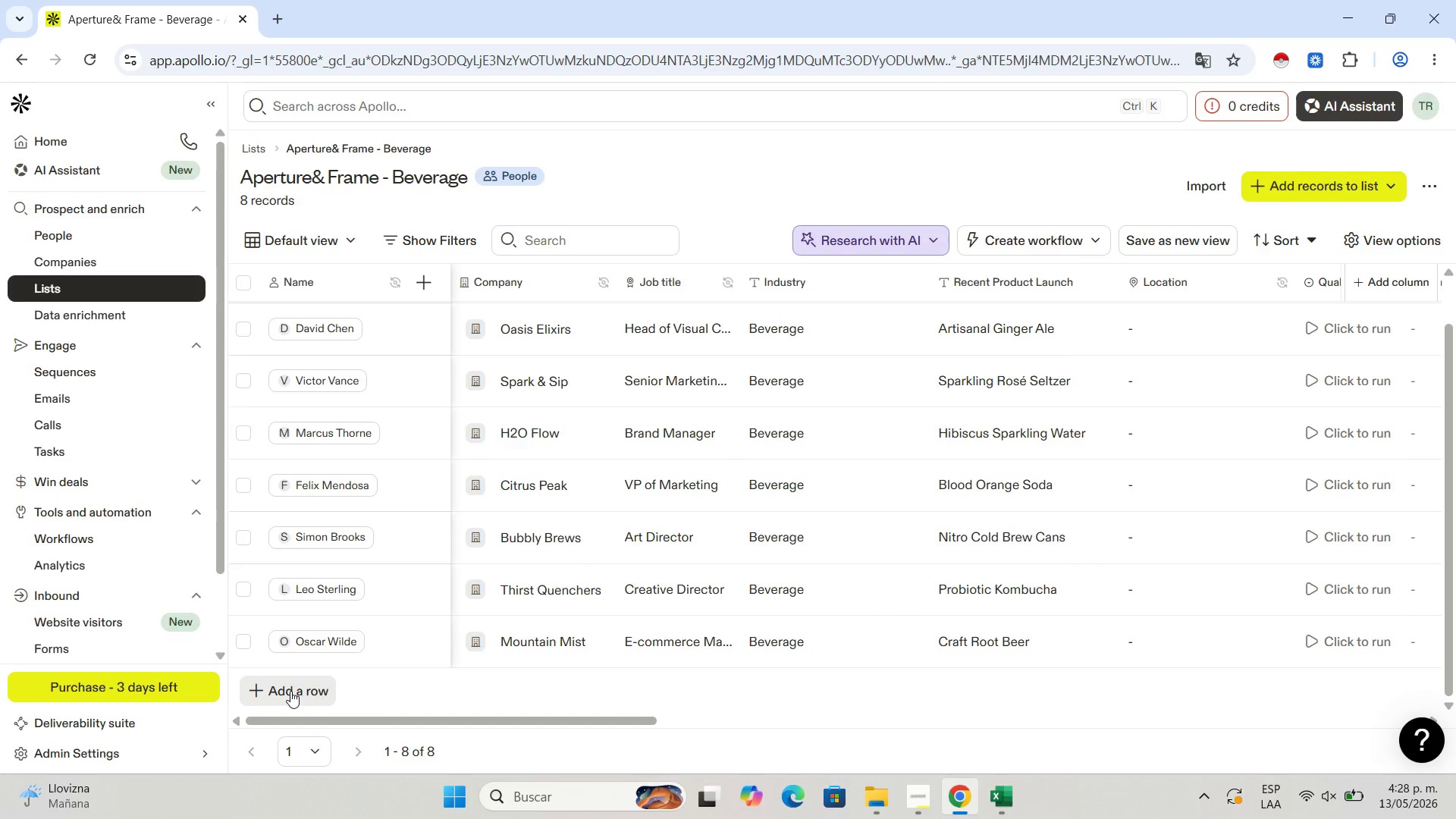 
left_click([291, 692])
 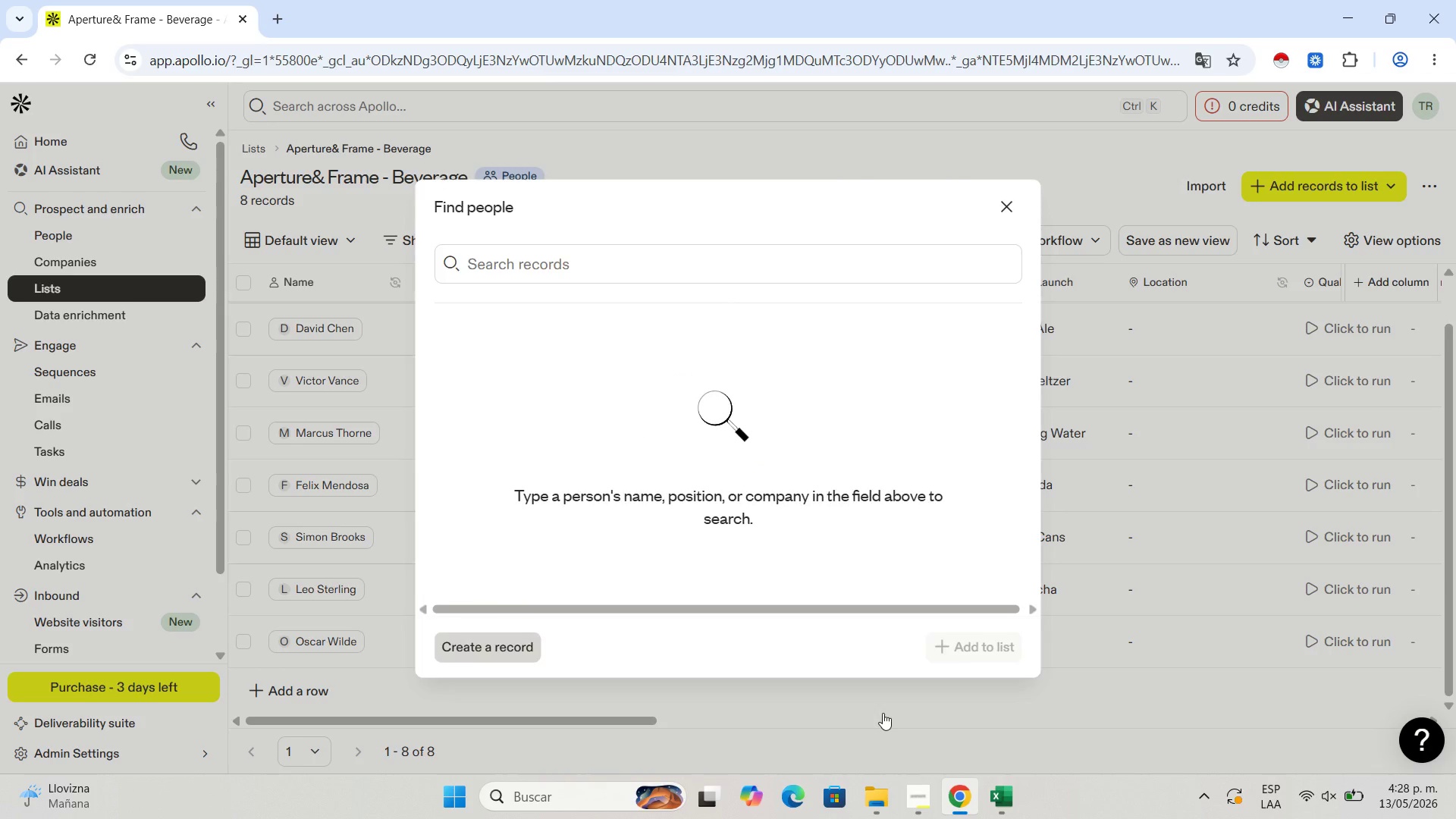 
left_click([1007, 818])
 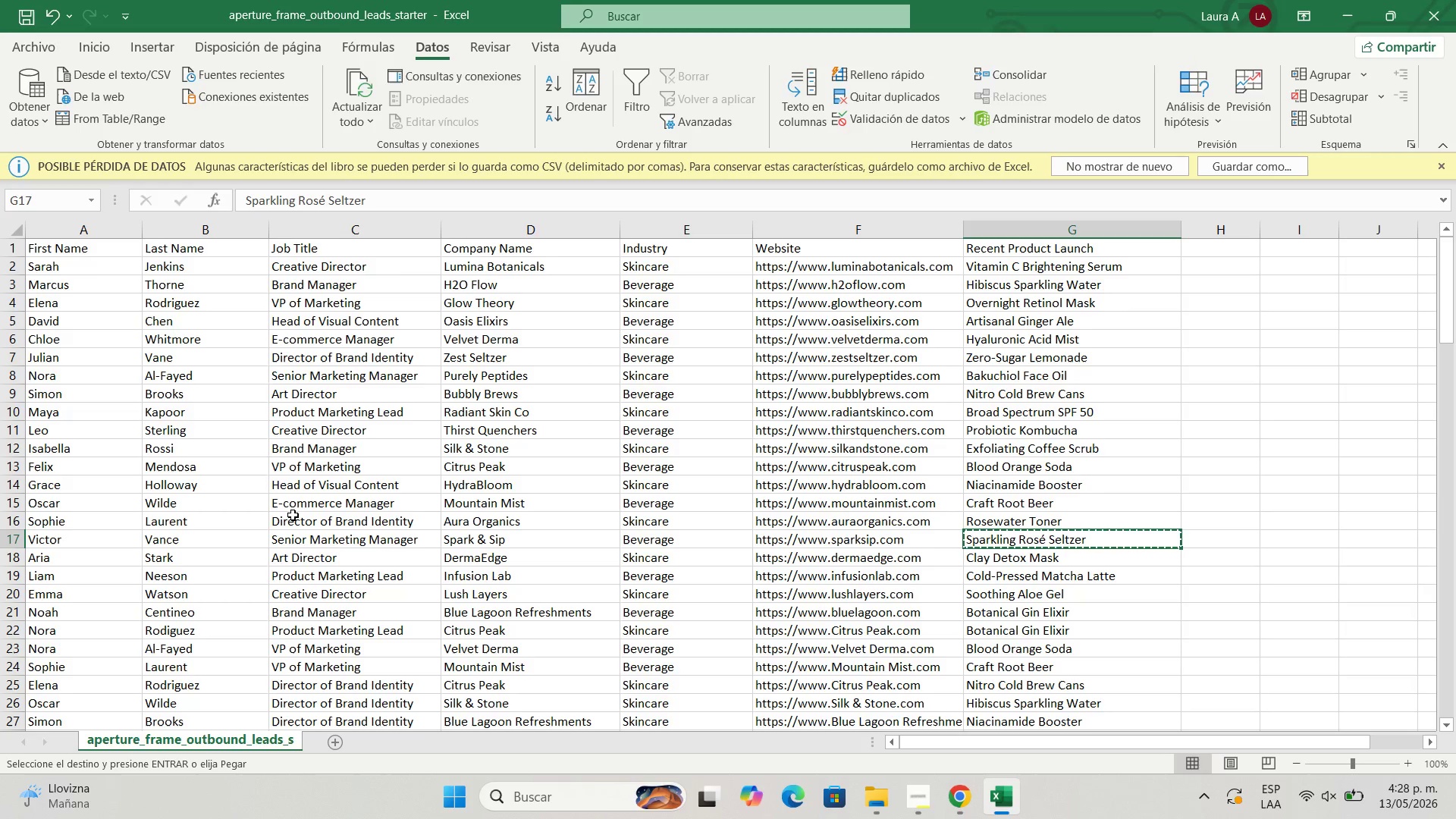 
key(ArrowLeft)
 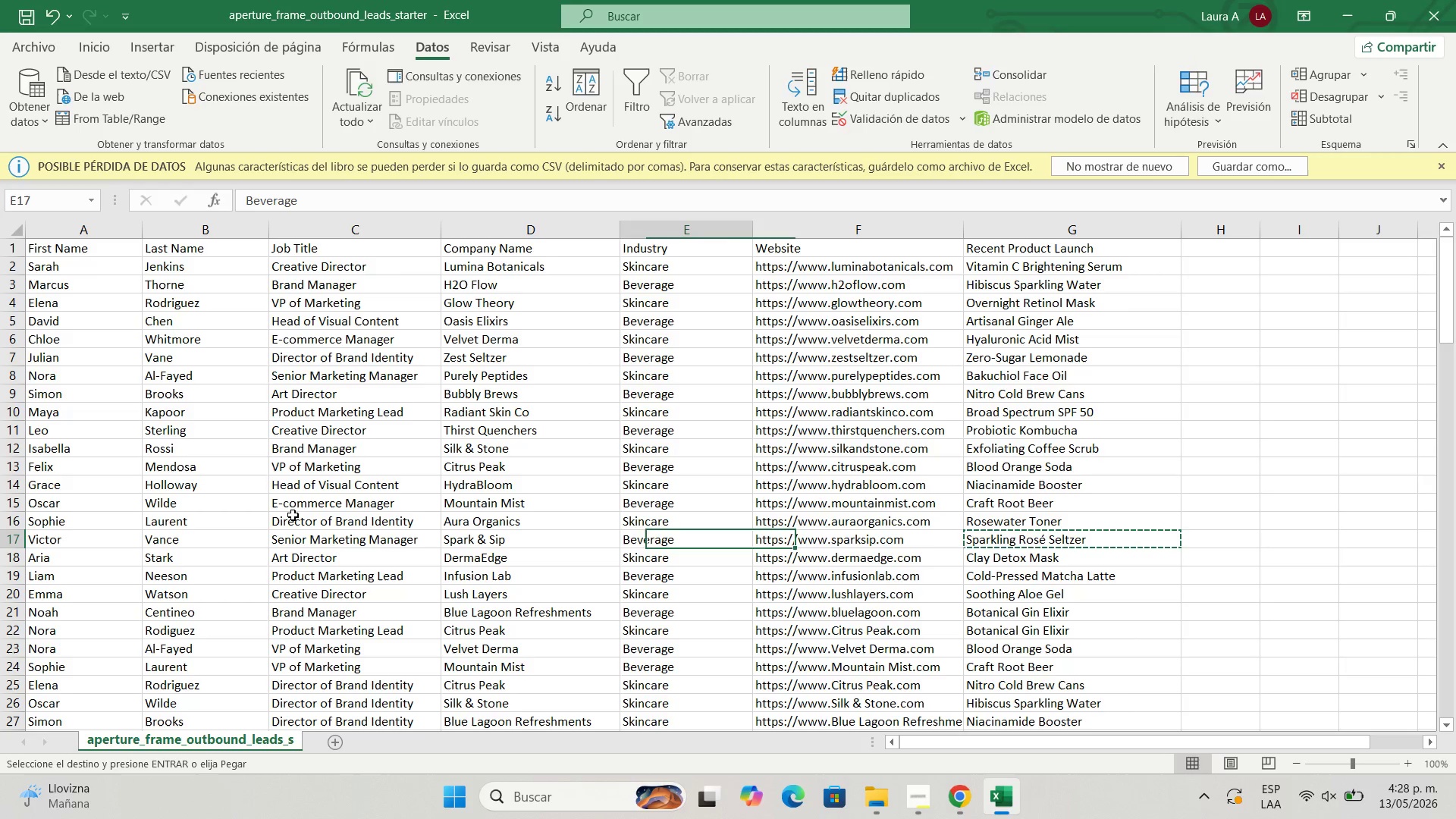 
key(ArrowLeft)
 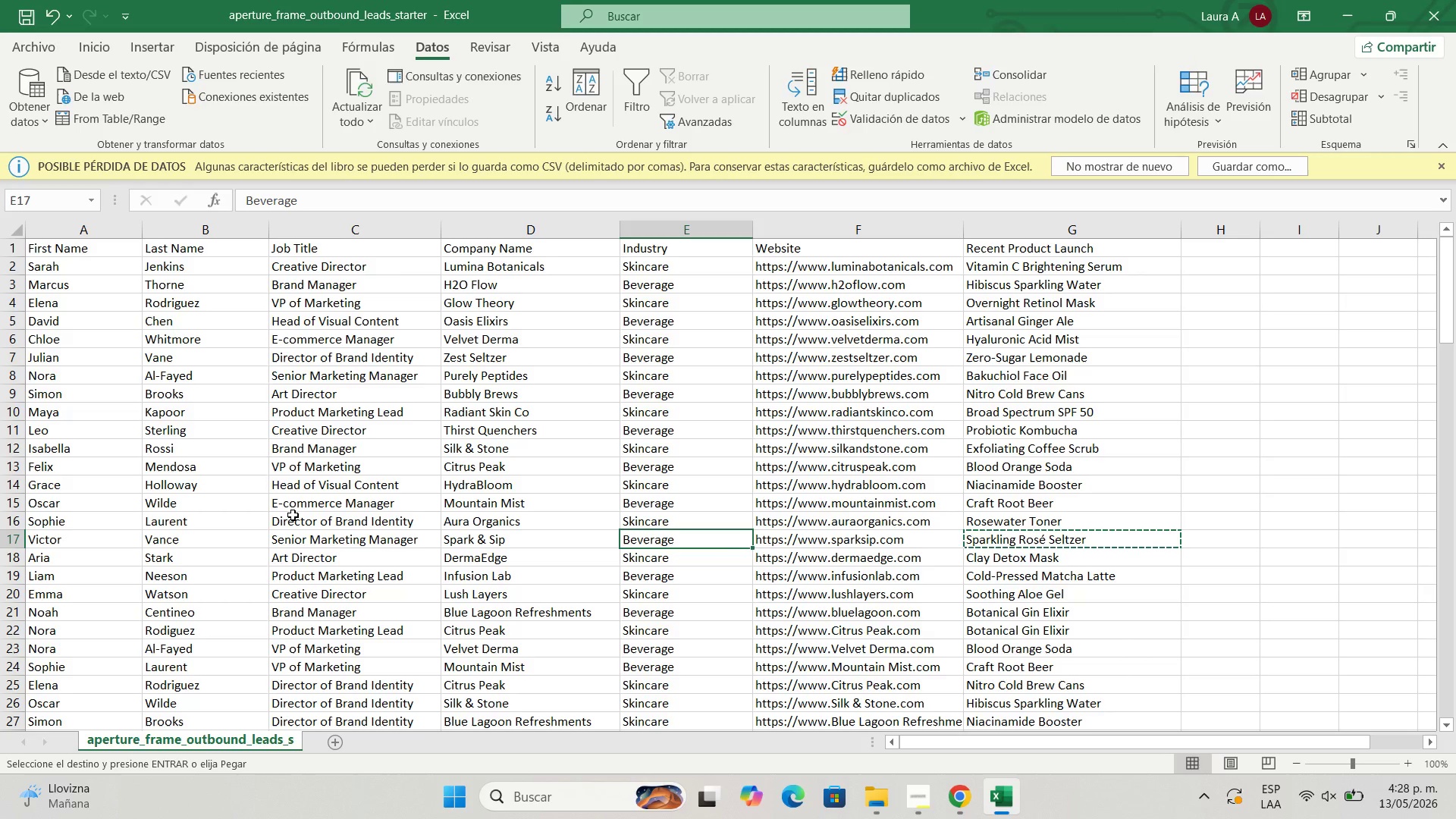 
key(ArrowDown)
 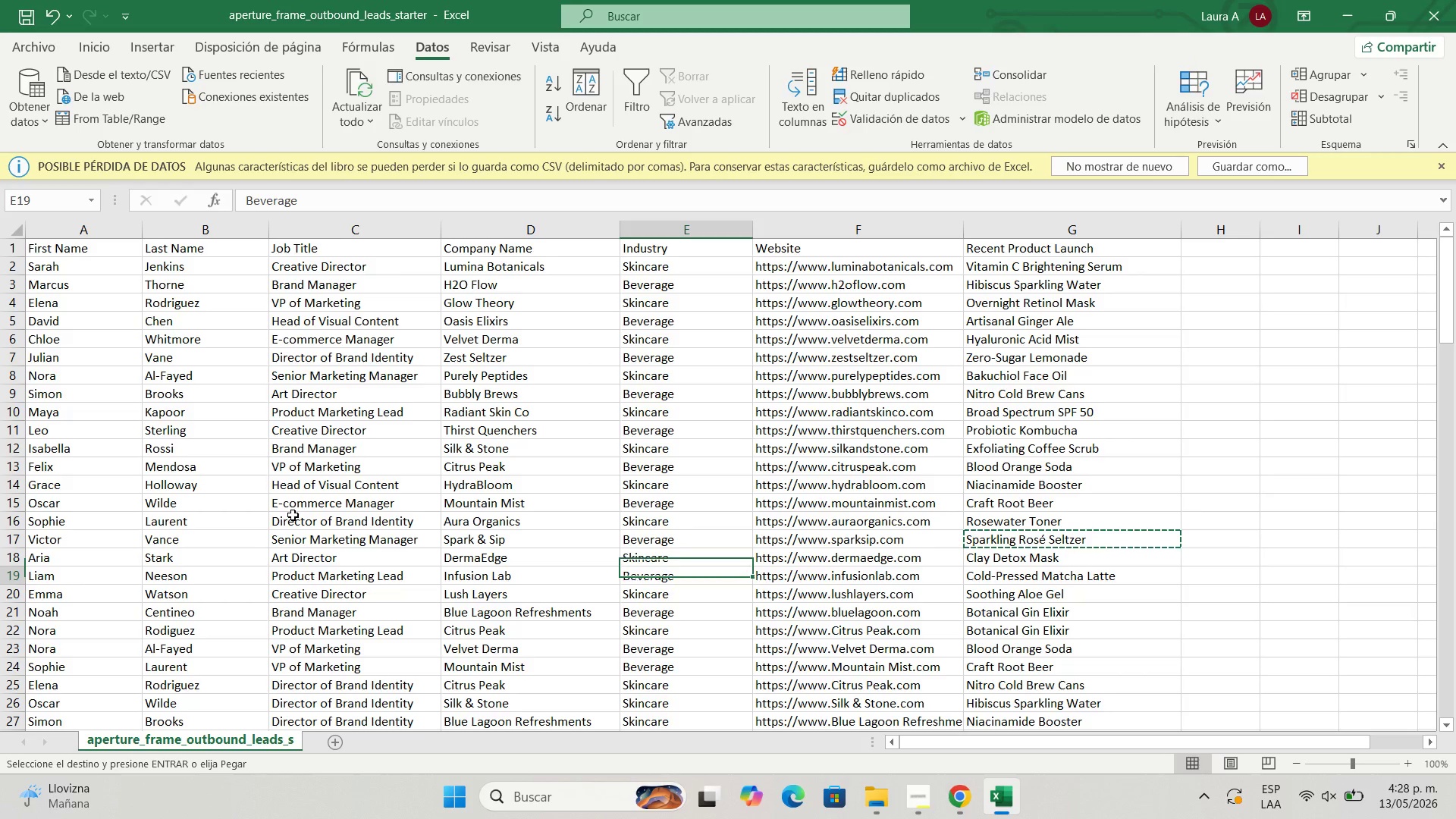 
key(ArrowDown)
 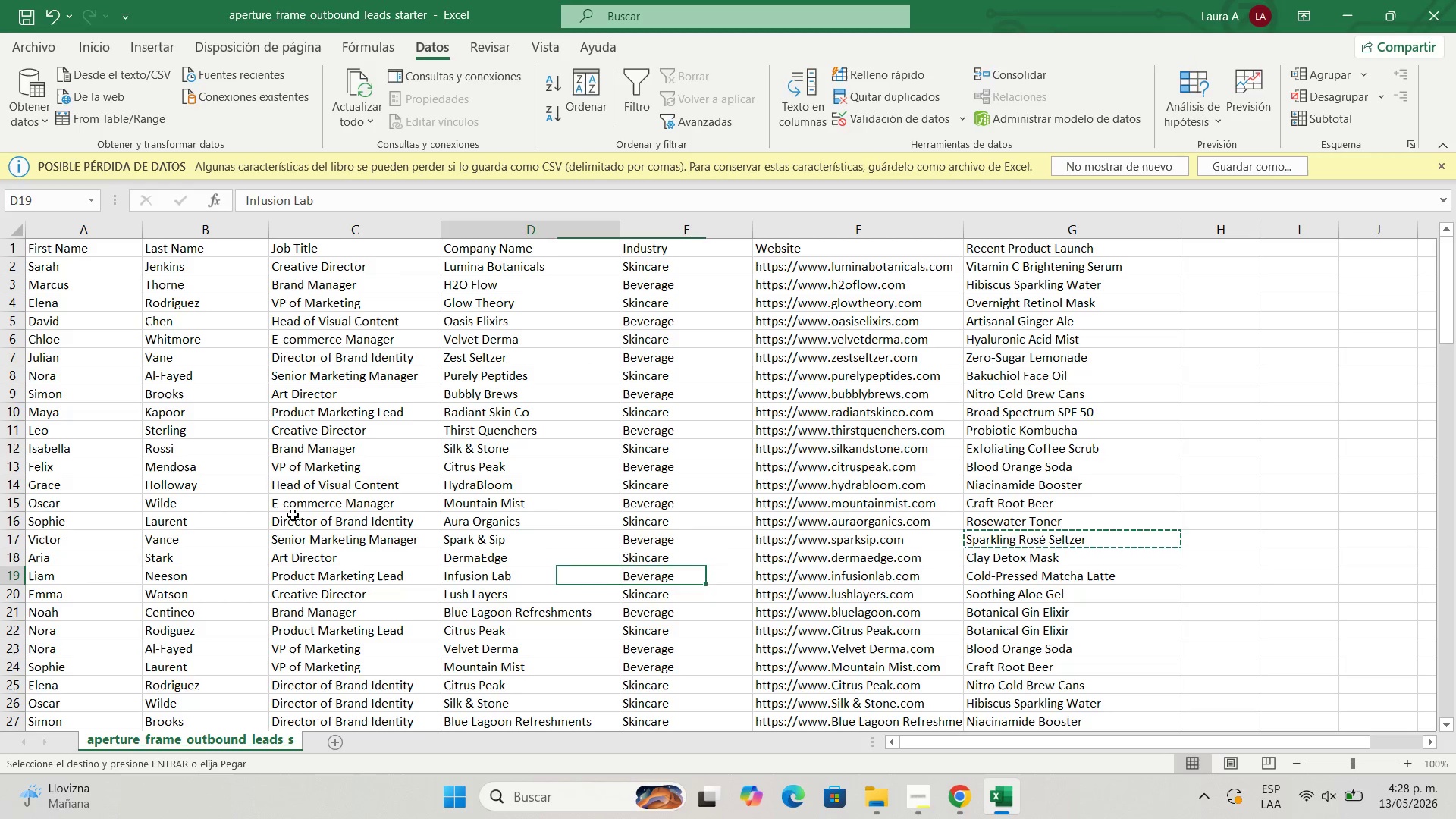 
hold_key(key=ArrowLeft, duration=0.81)
 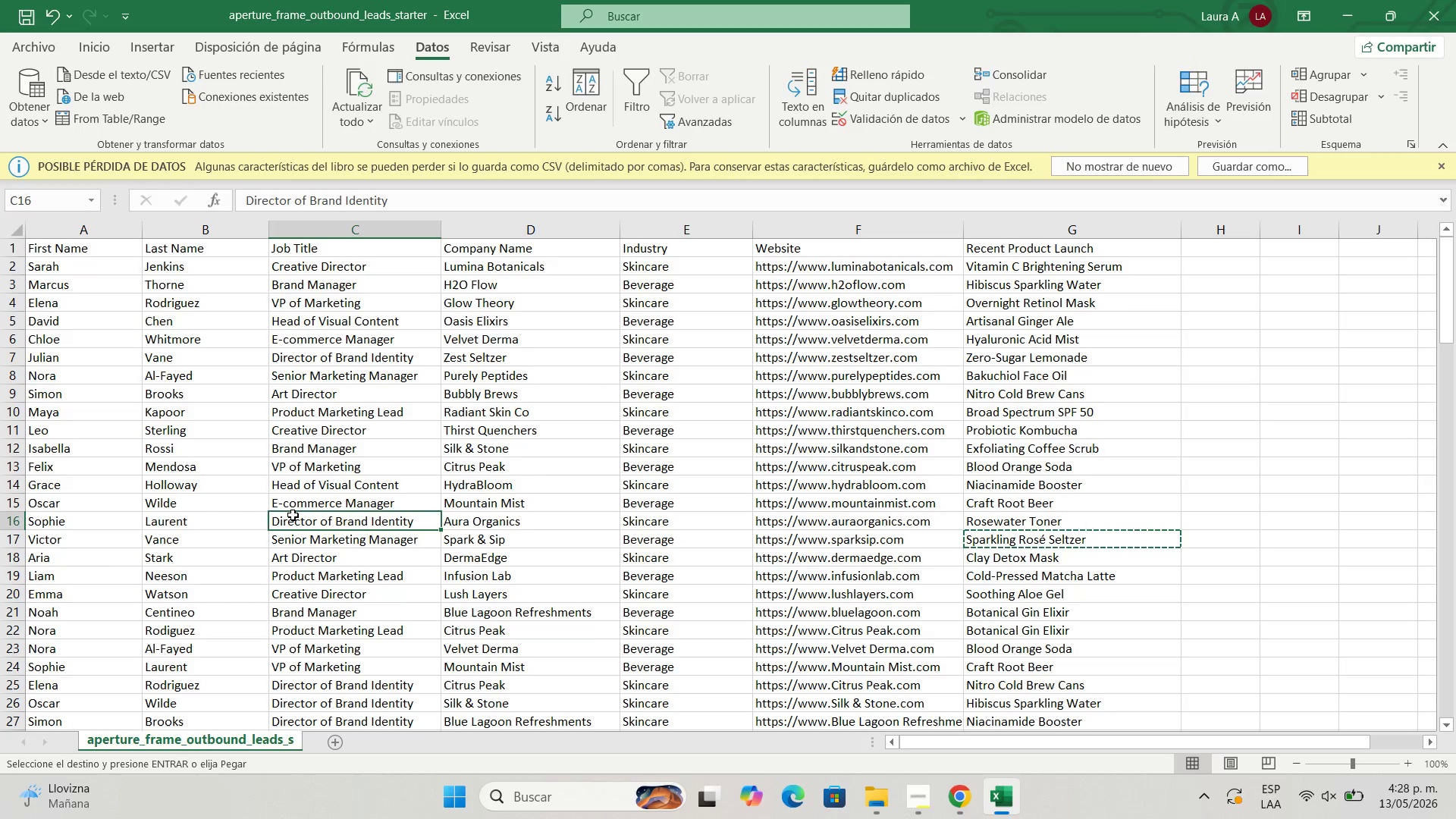 
left_click([293, 515])
 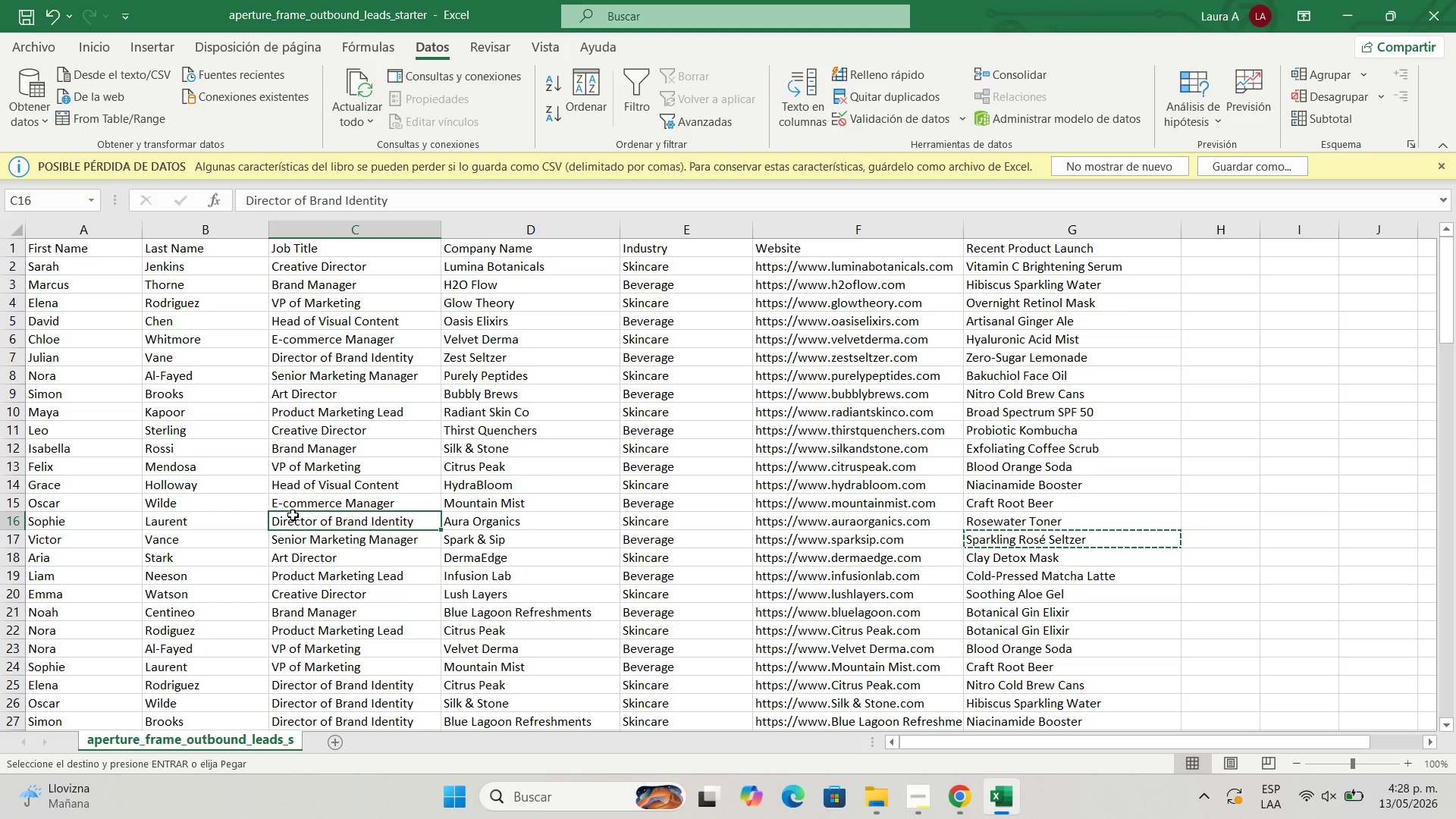 
hold_key(key=ControlLeft, duration=0.38)
 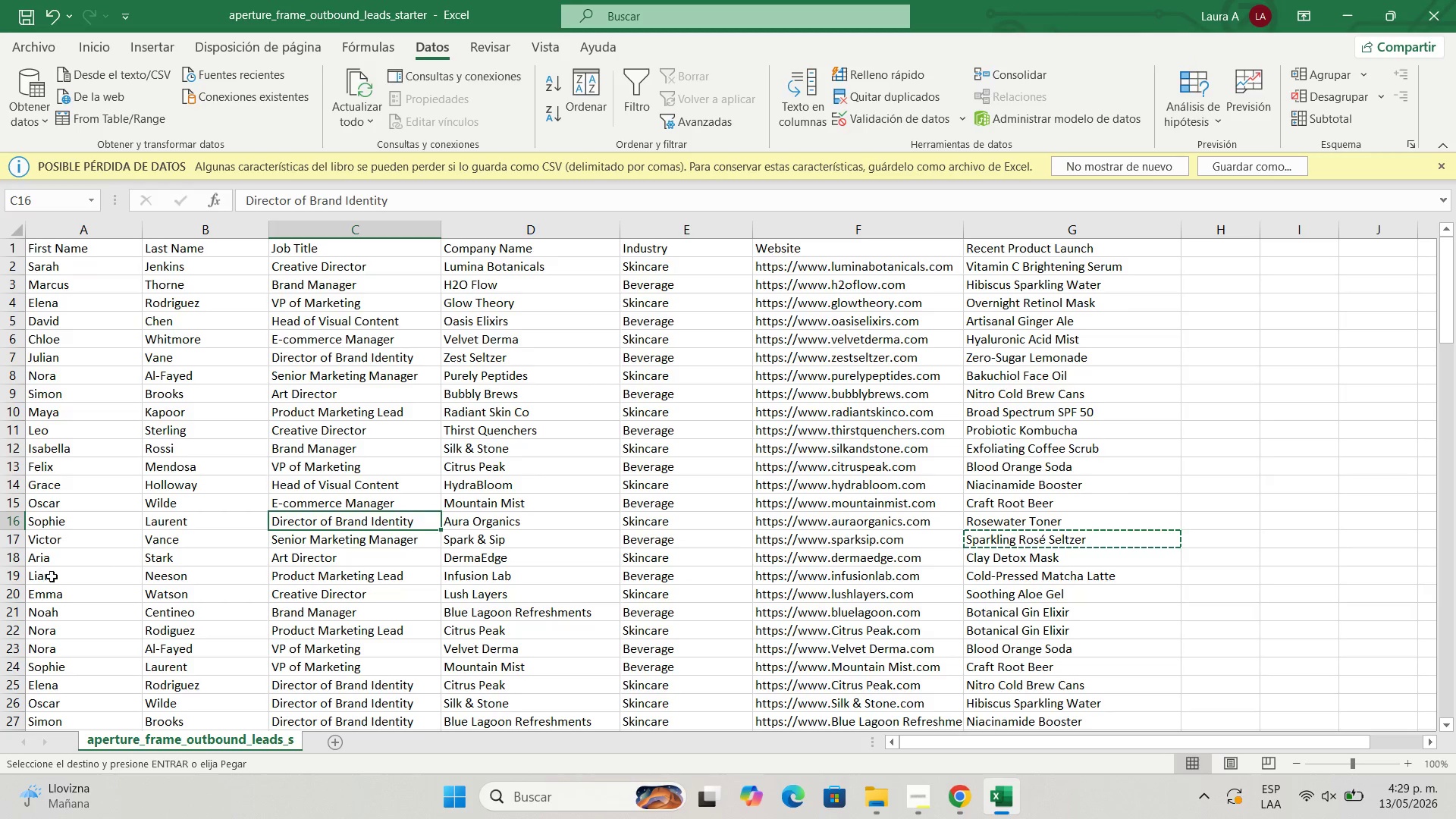 
left_click([64, 576])
 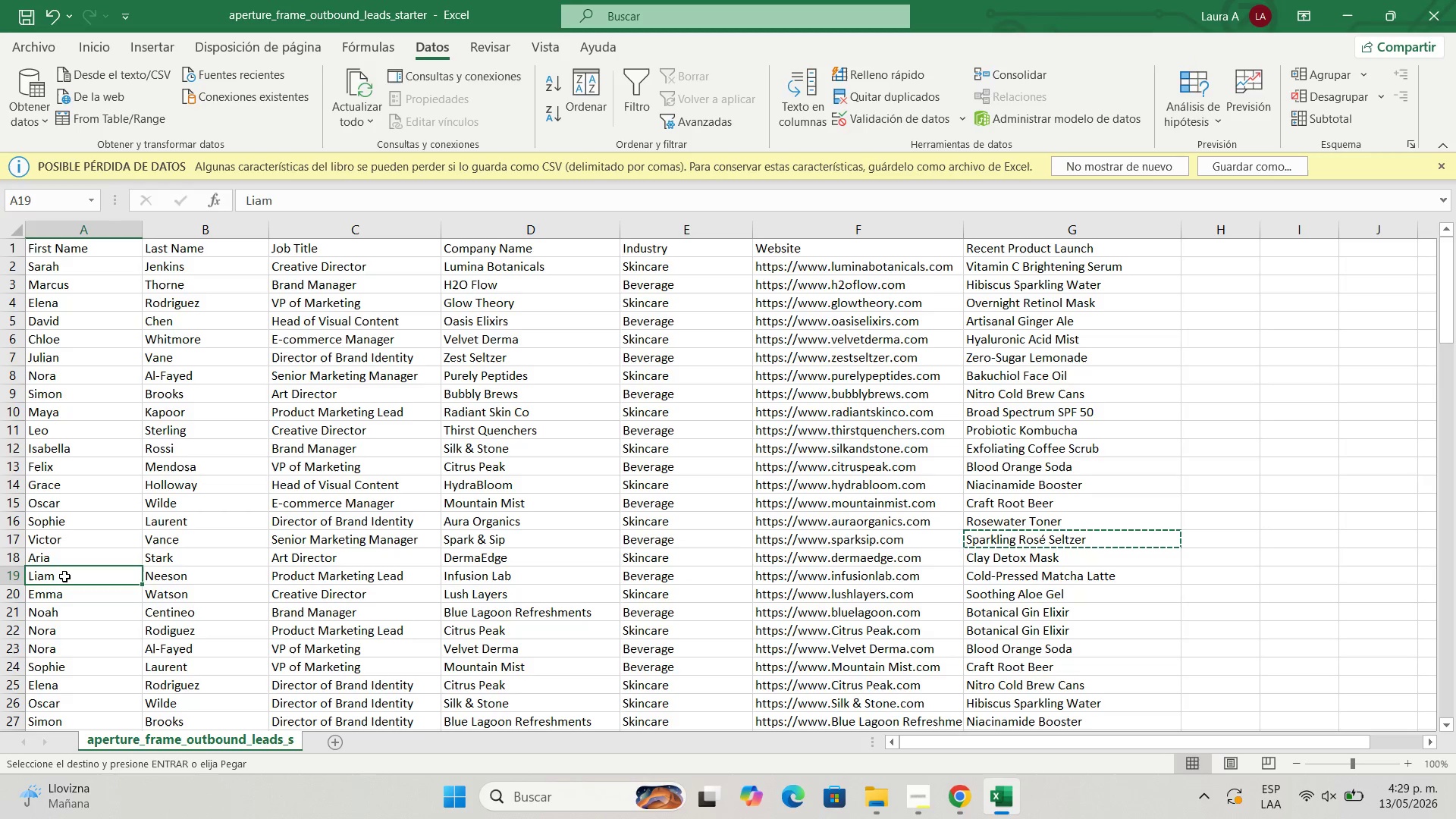 
key(Control+C)
 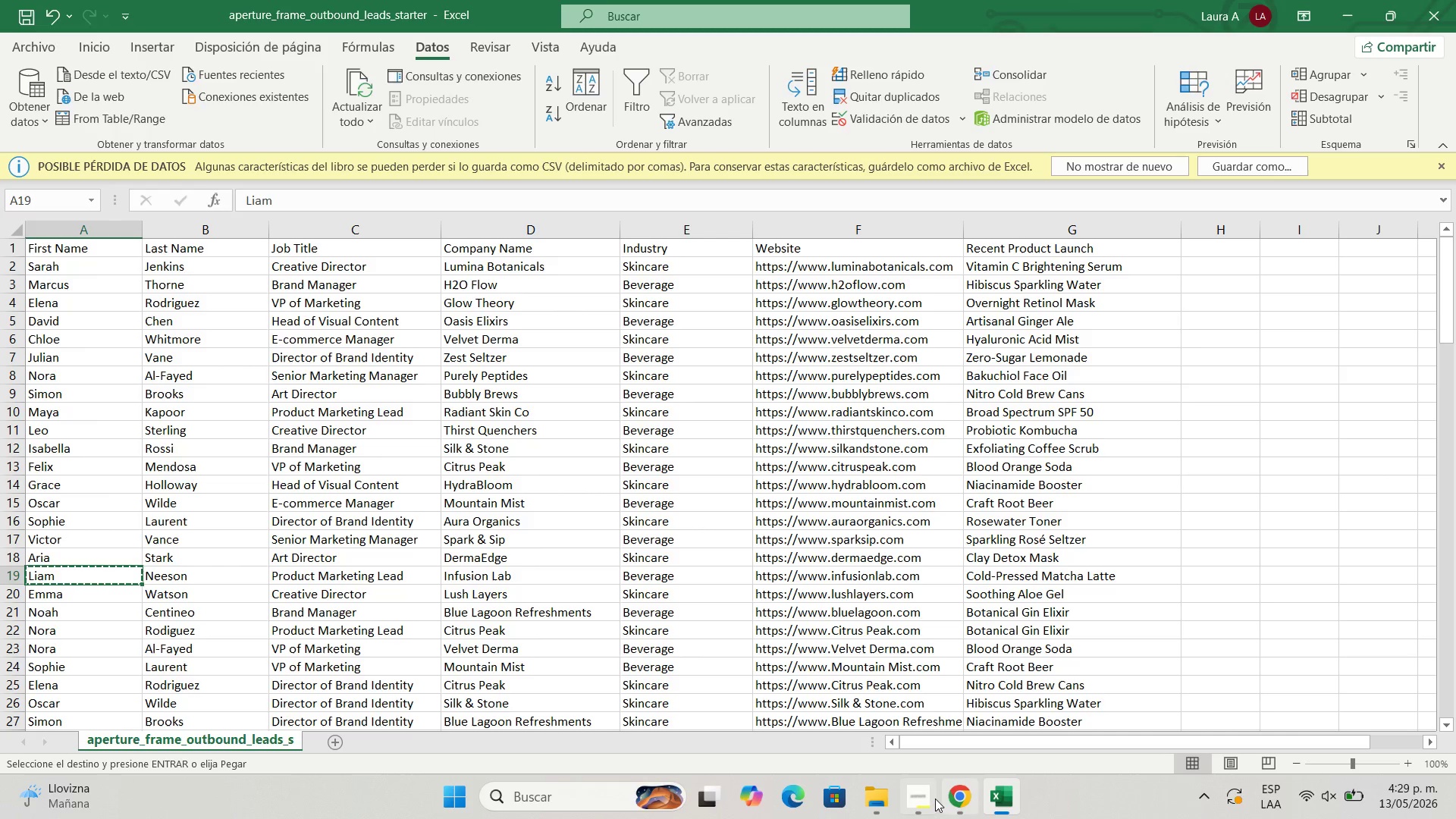 
left_click([949, 799])
 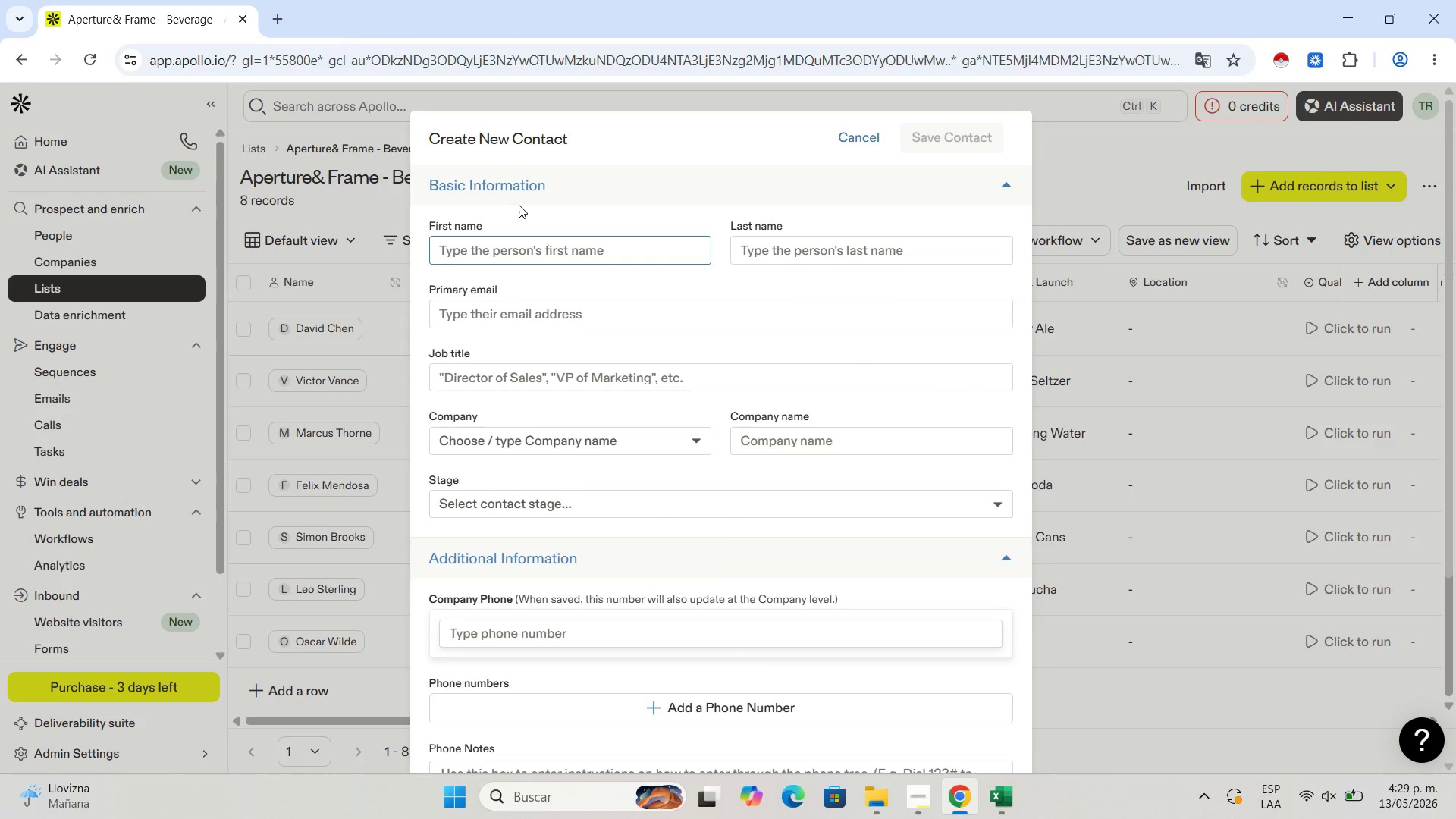 
key(Control+V)
 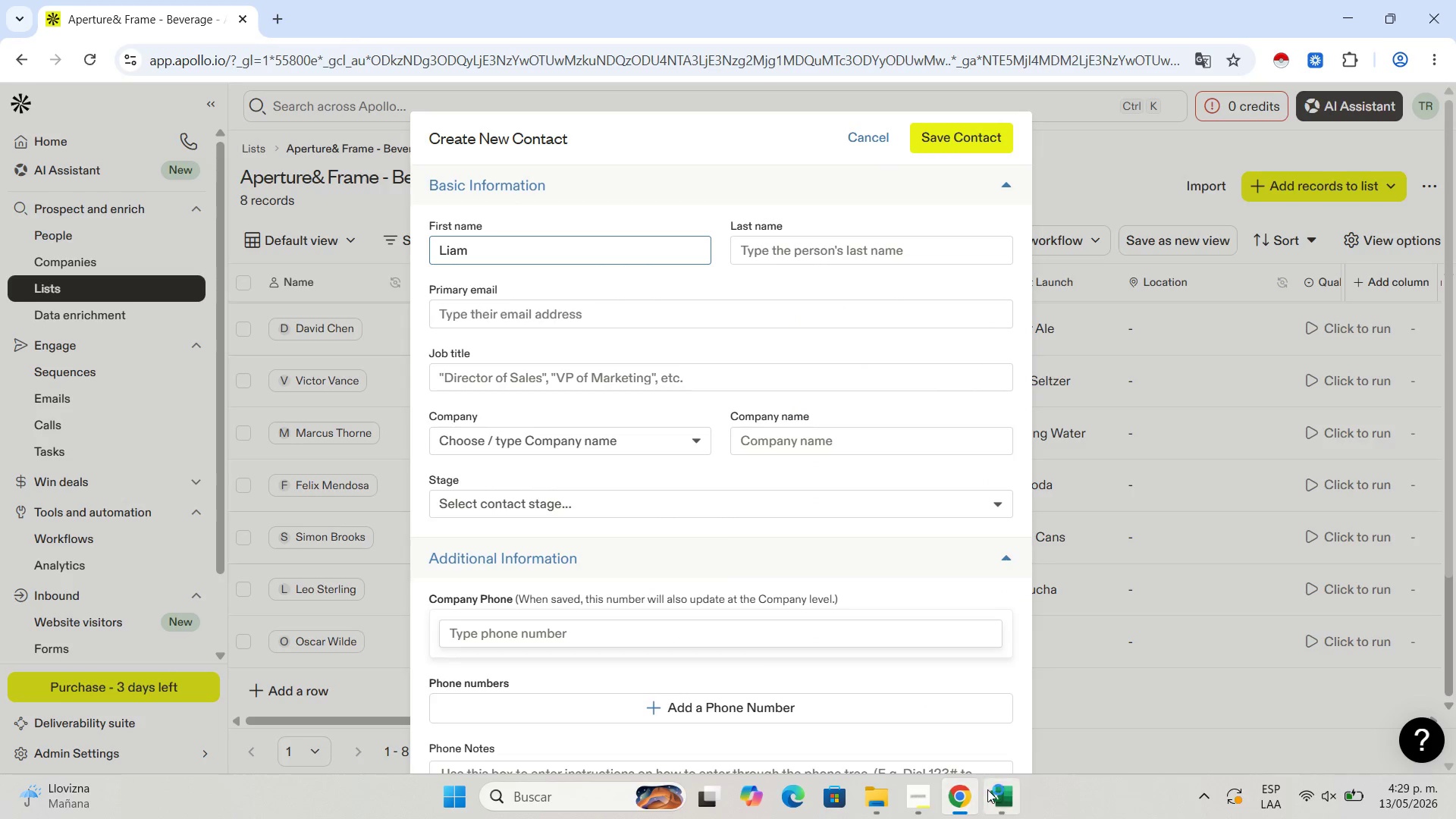 
left_click([987, 789])
 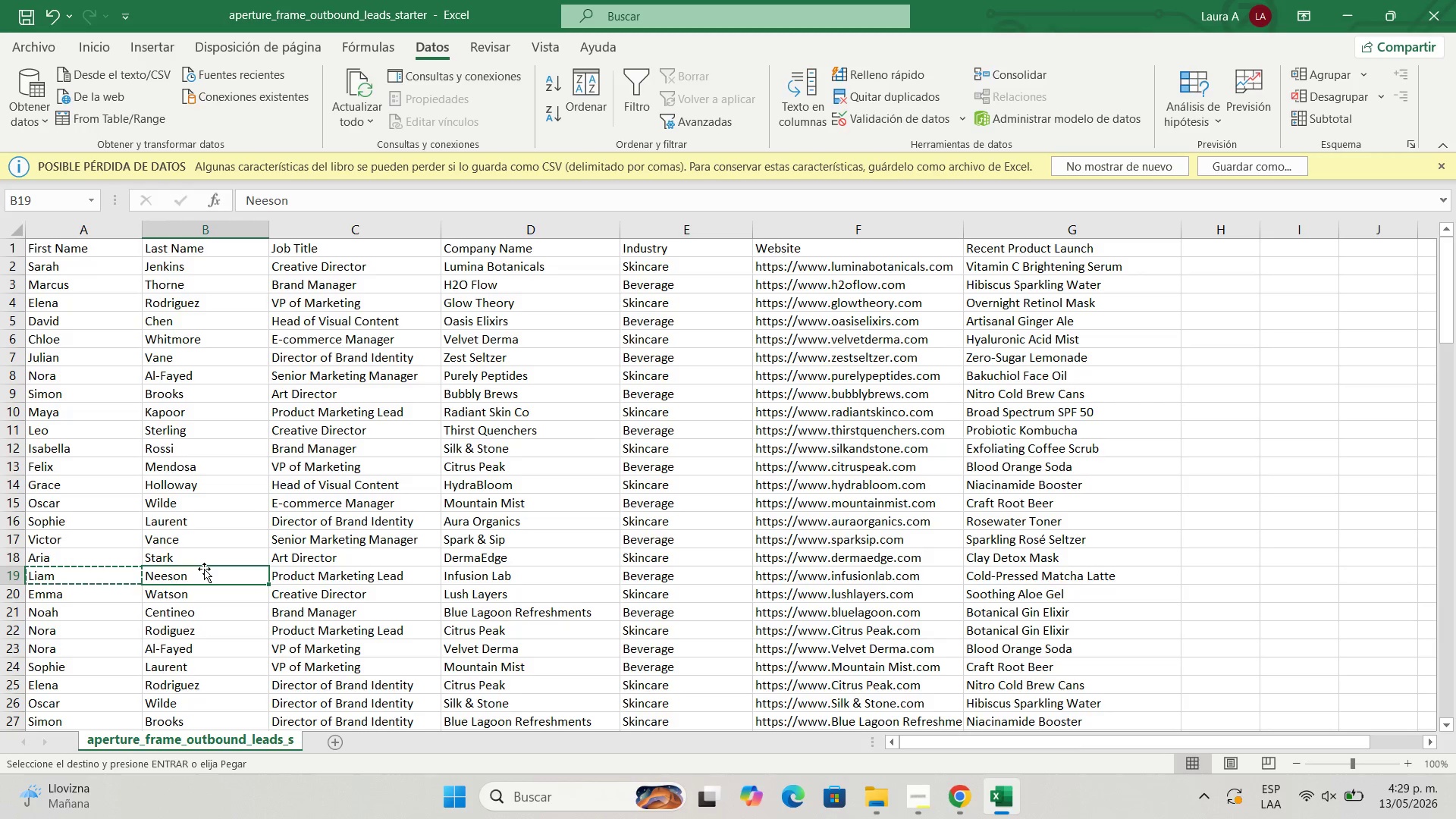 
key(Control+C)
 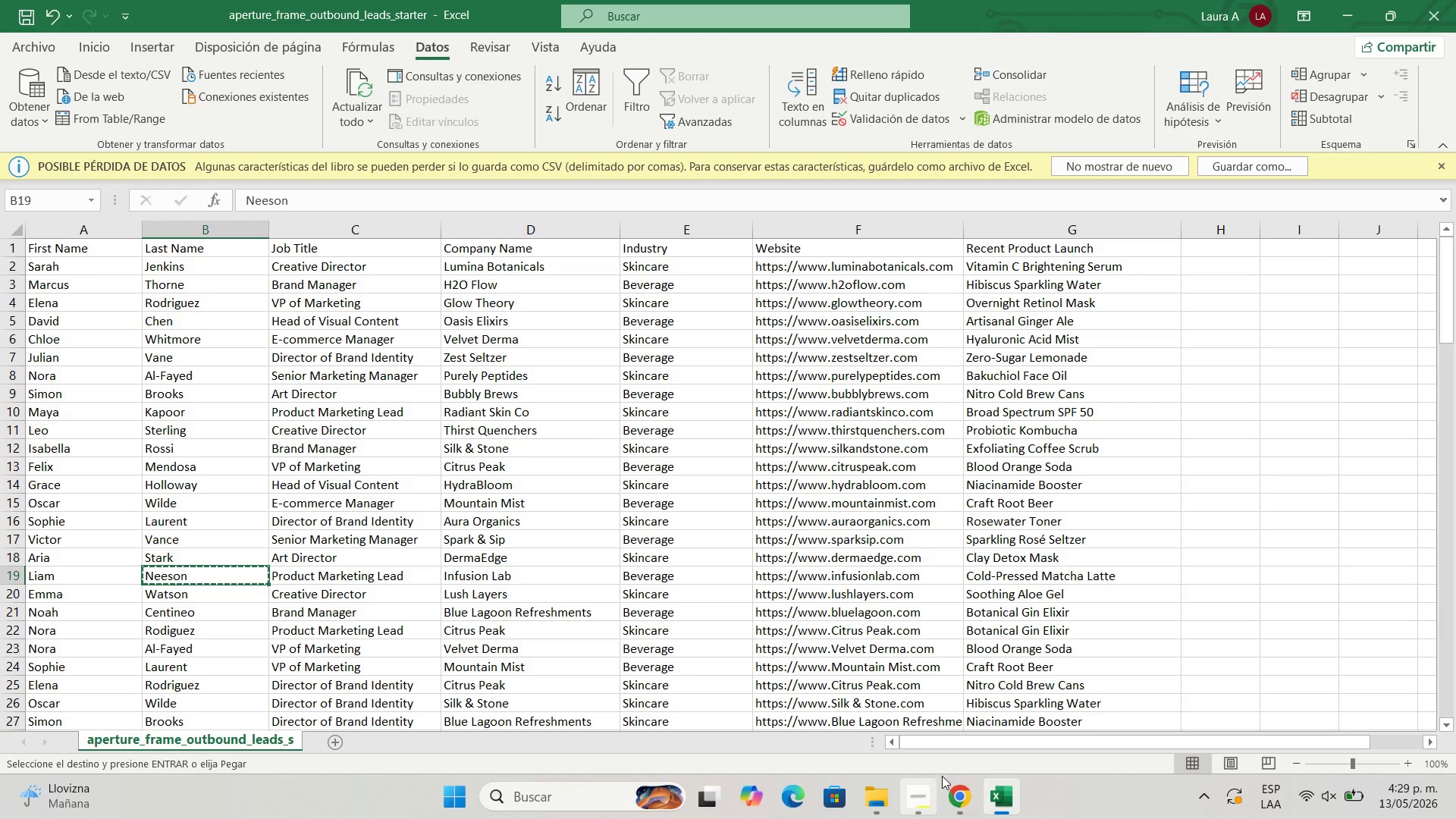 
left_click([955, 795])
 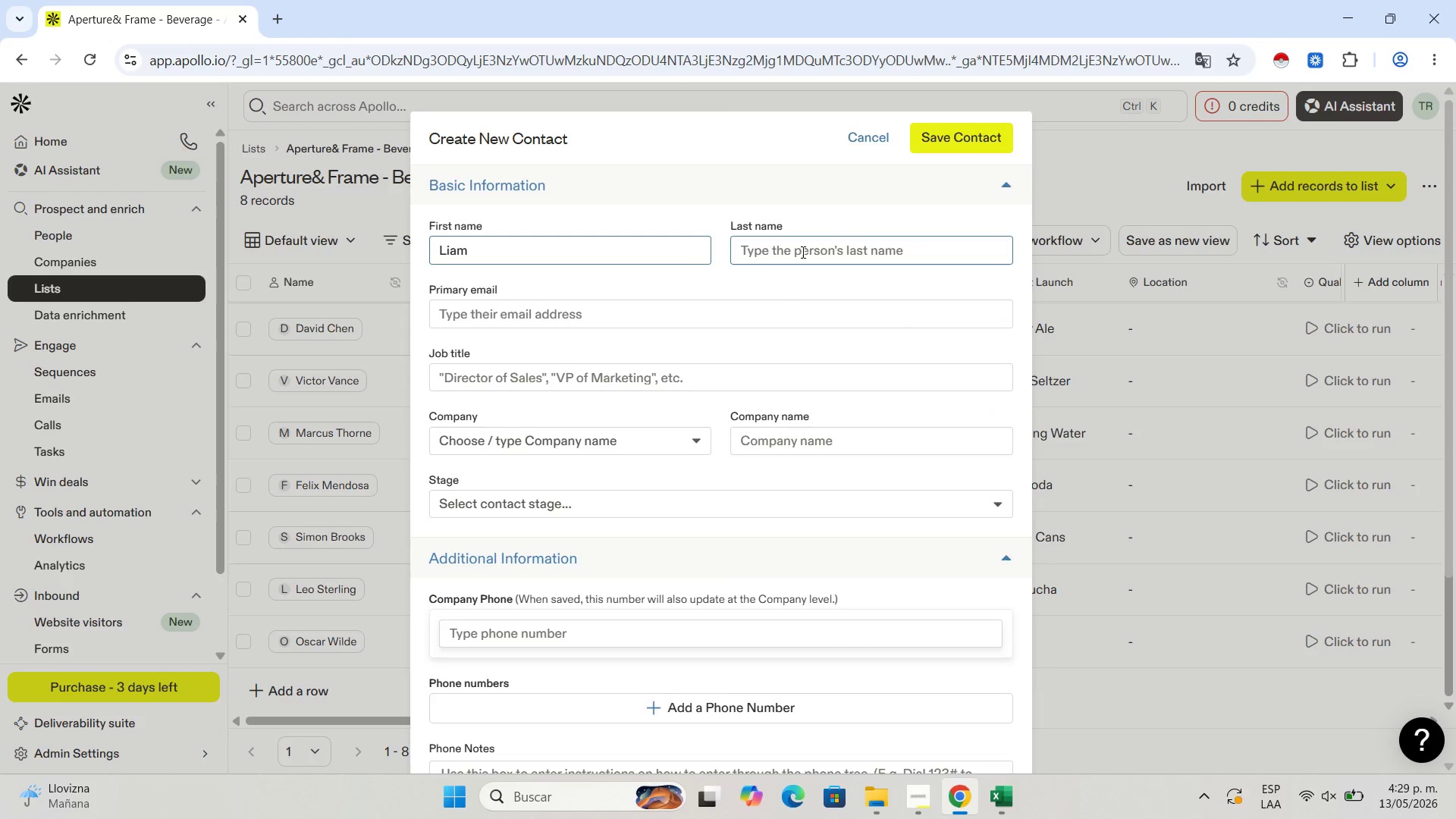 
left_click([802, 252])
 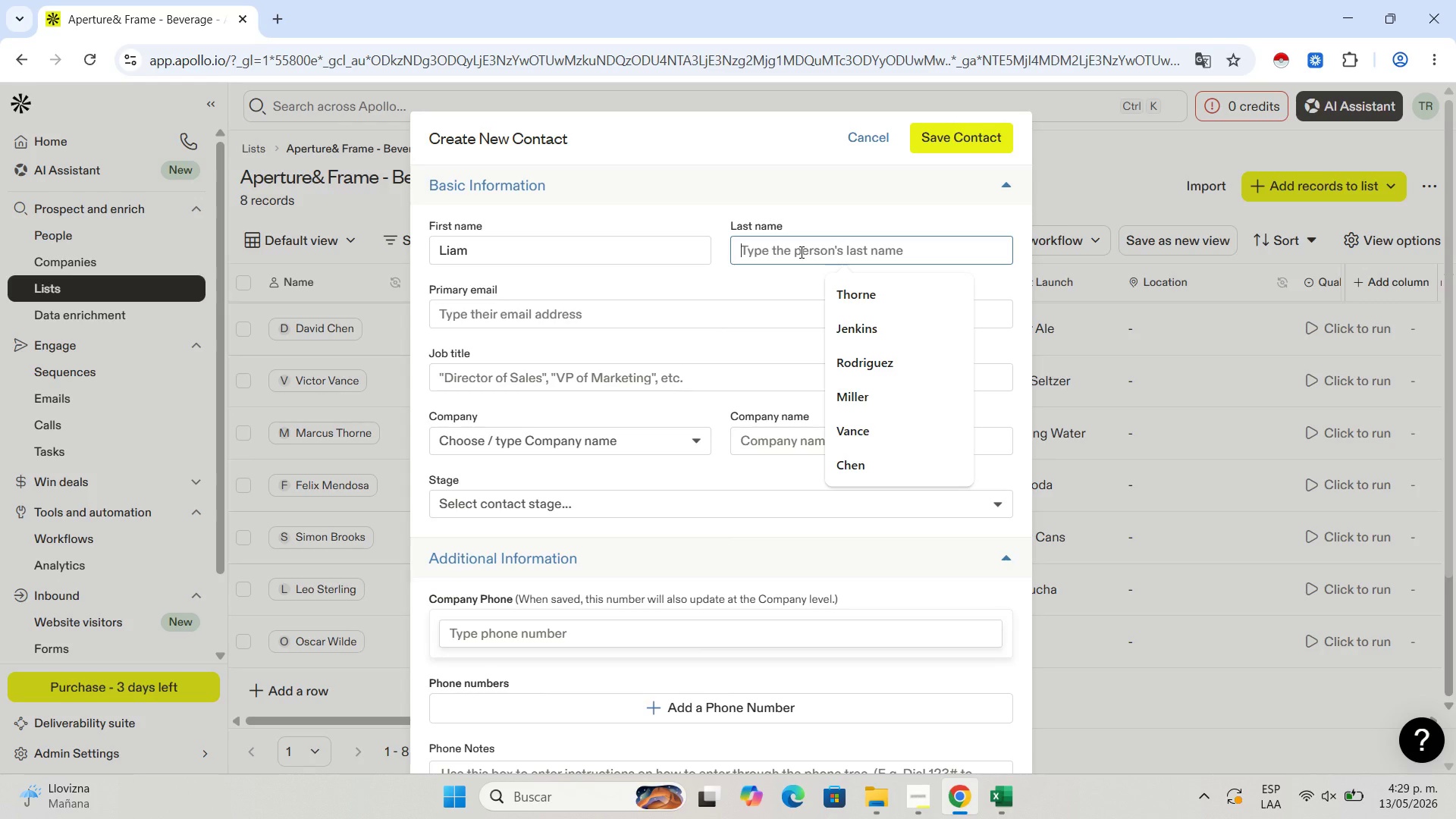 
key(Control+V)
 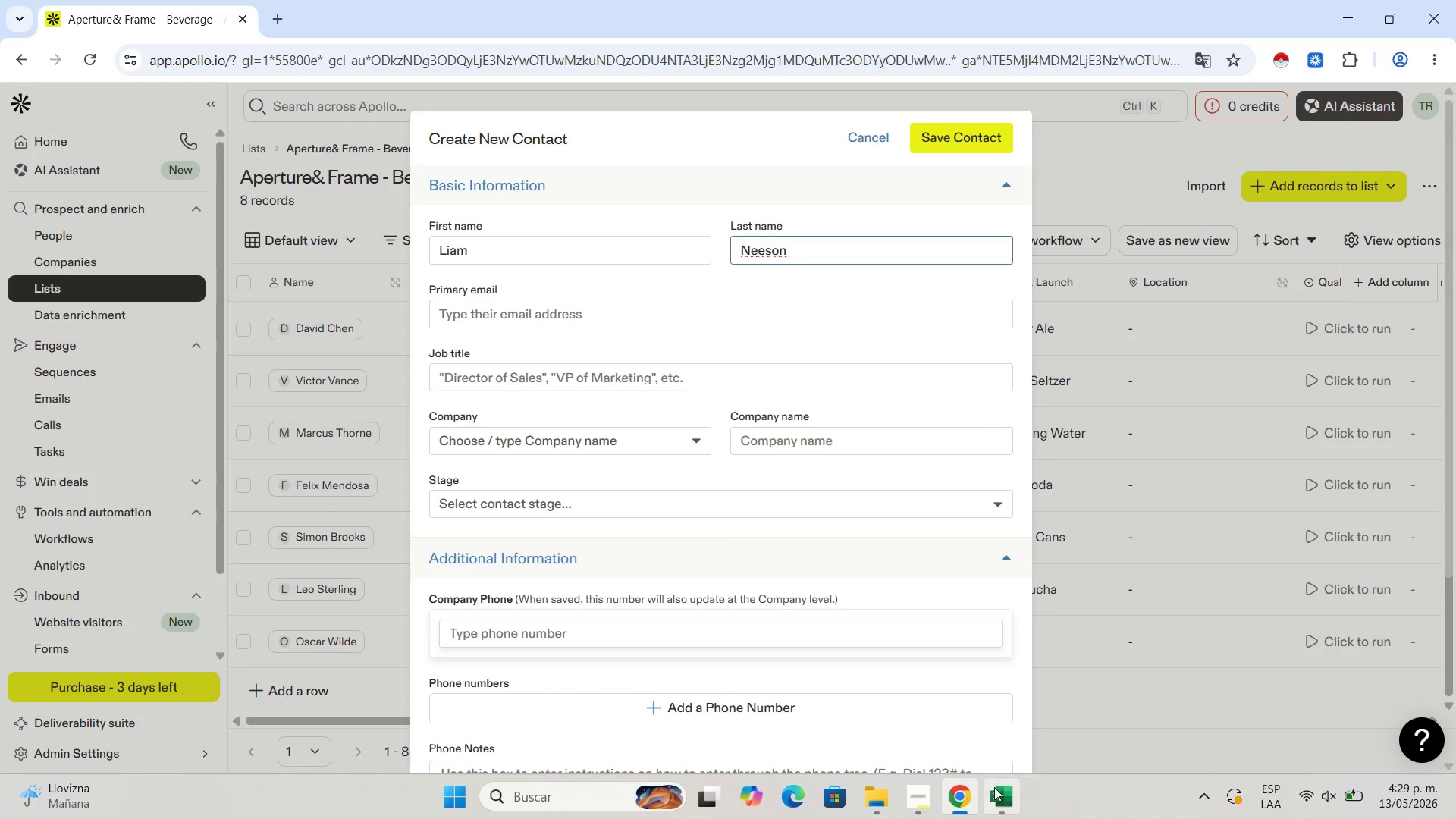 
left_click([996, 786])
 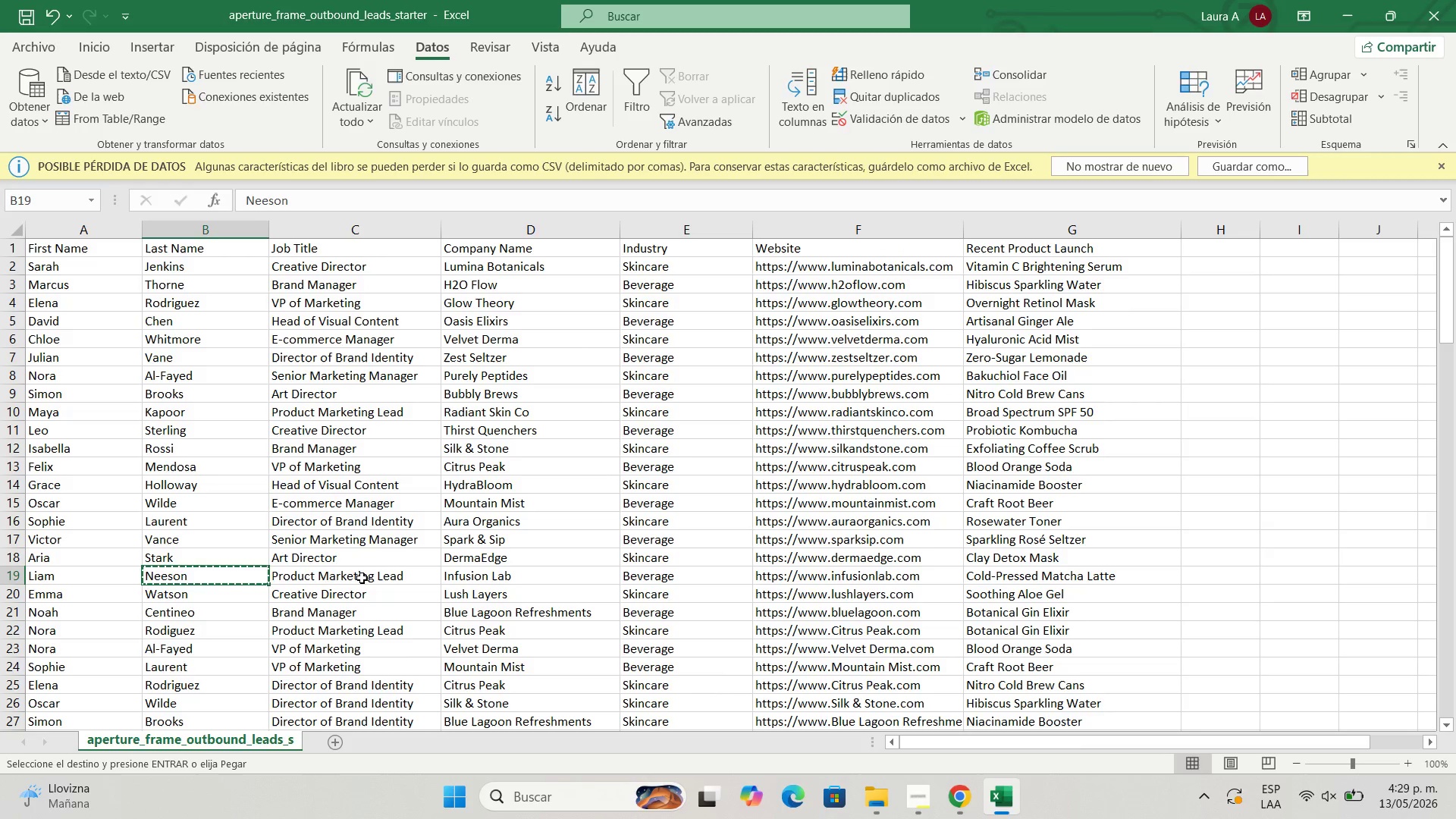 
left_click([362, 578])
 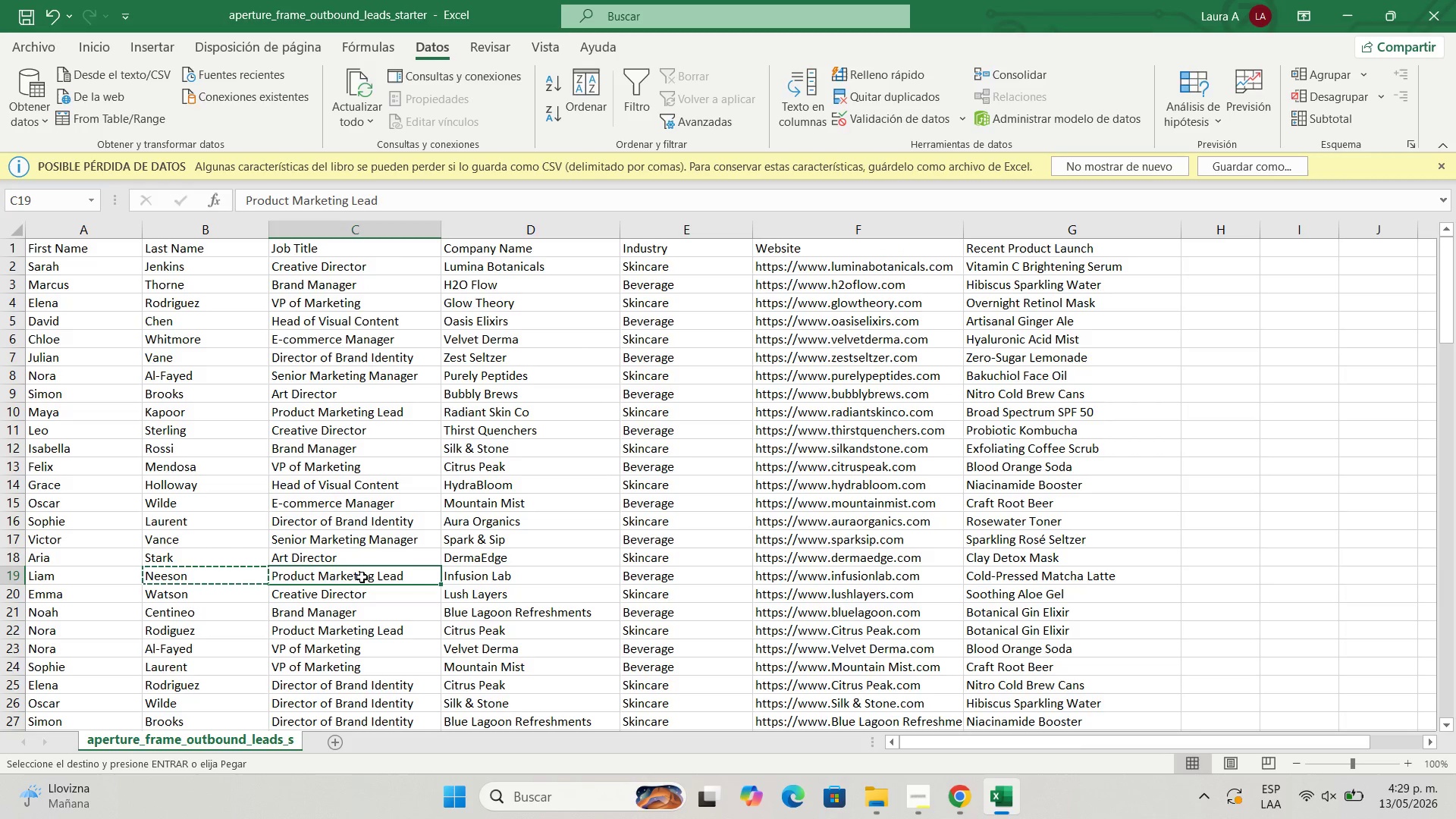 
key(Control+C)
 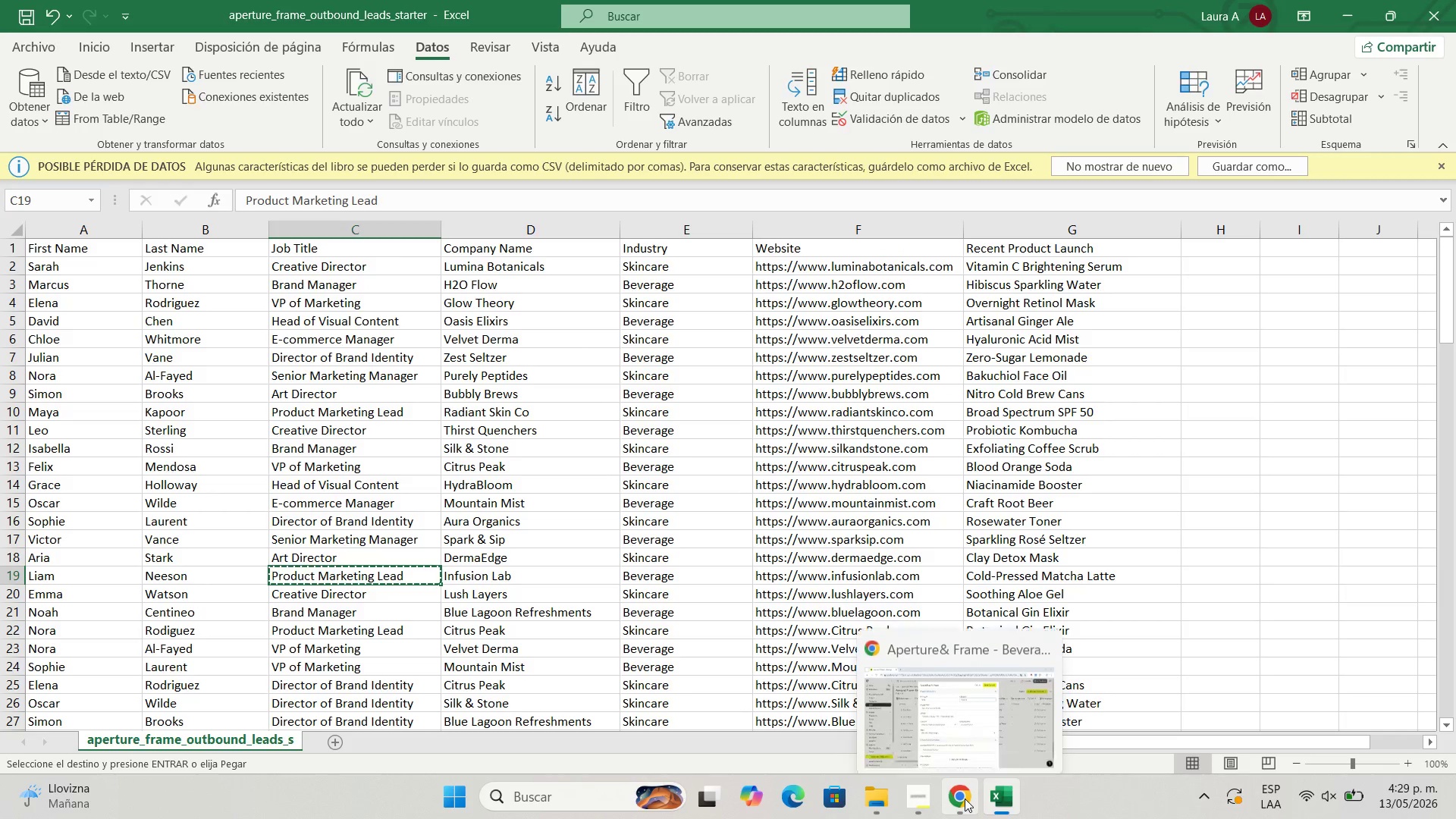 
left_click([965, 799])
 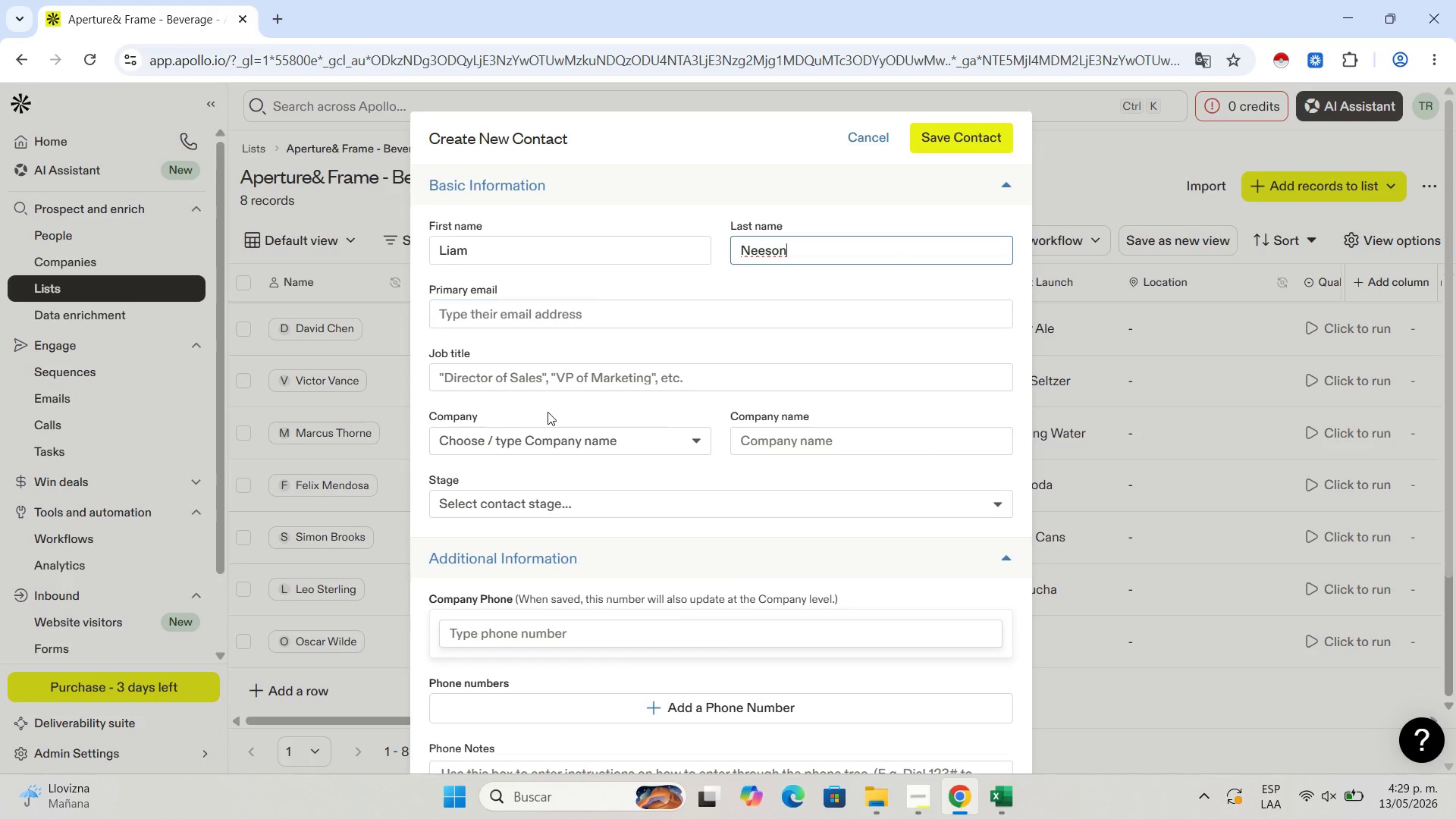 
left_click([549, 375])
 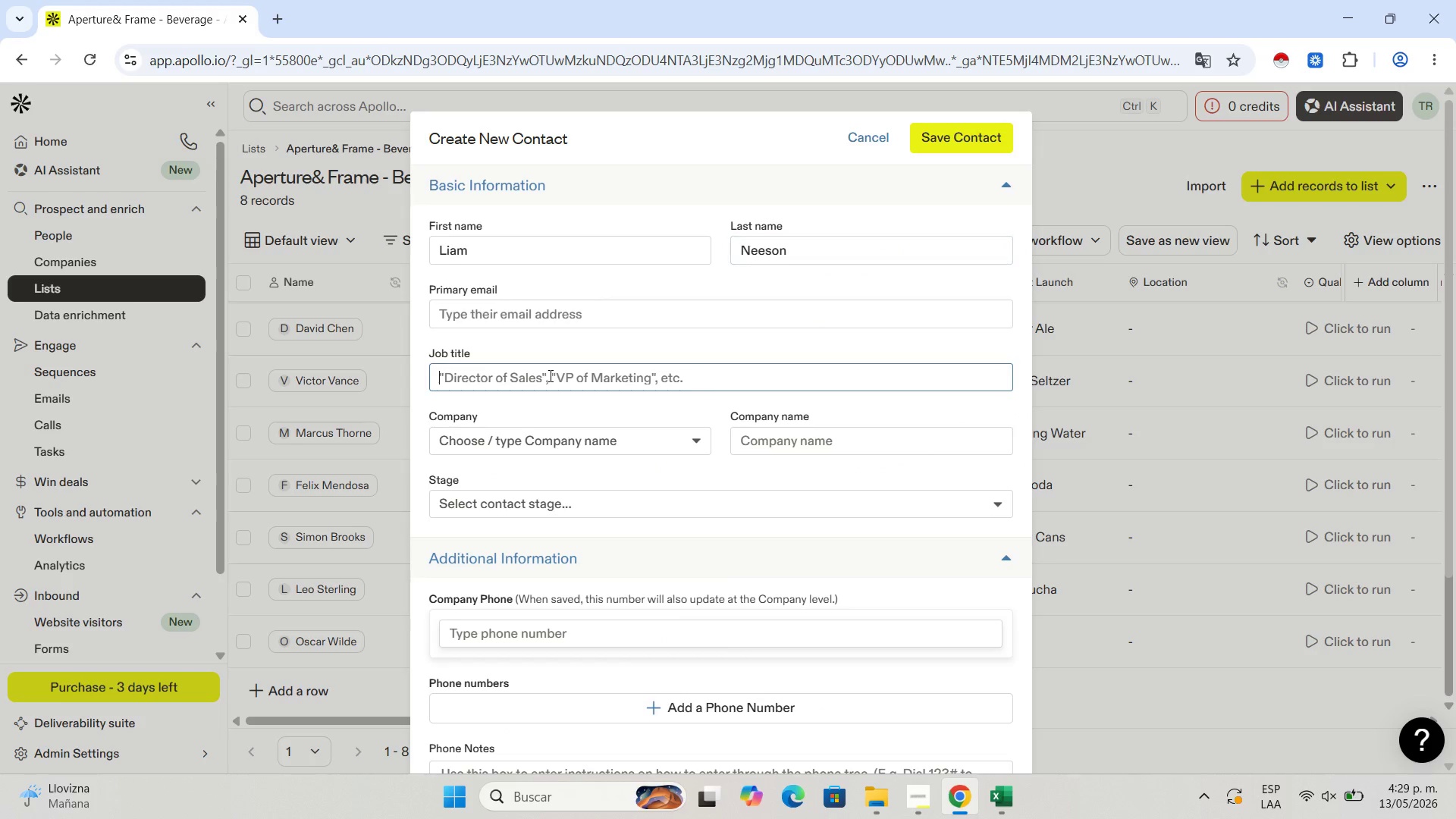 
key(Control+V)
 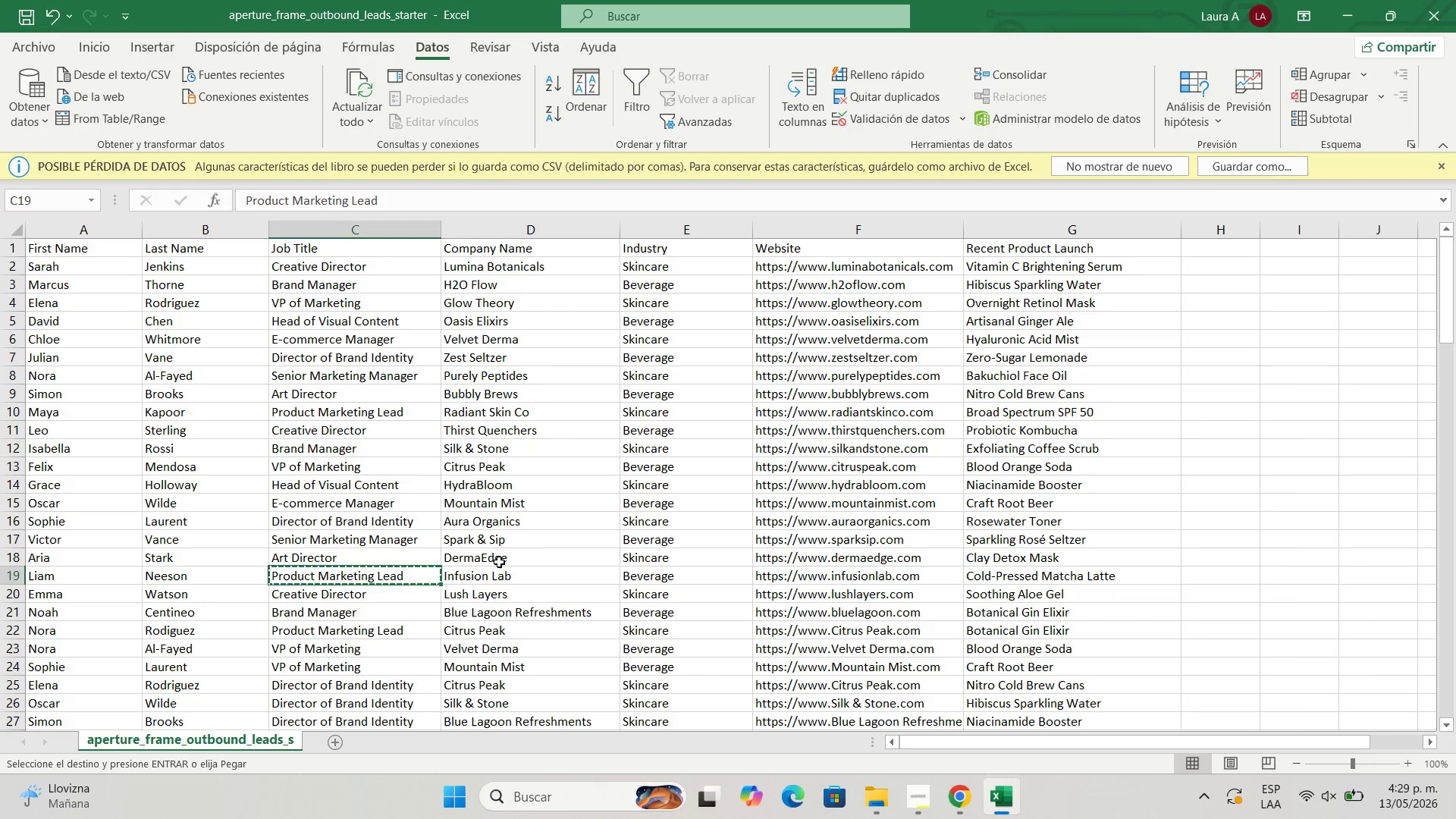 
key(Control+C)
 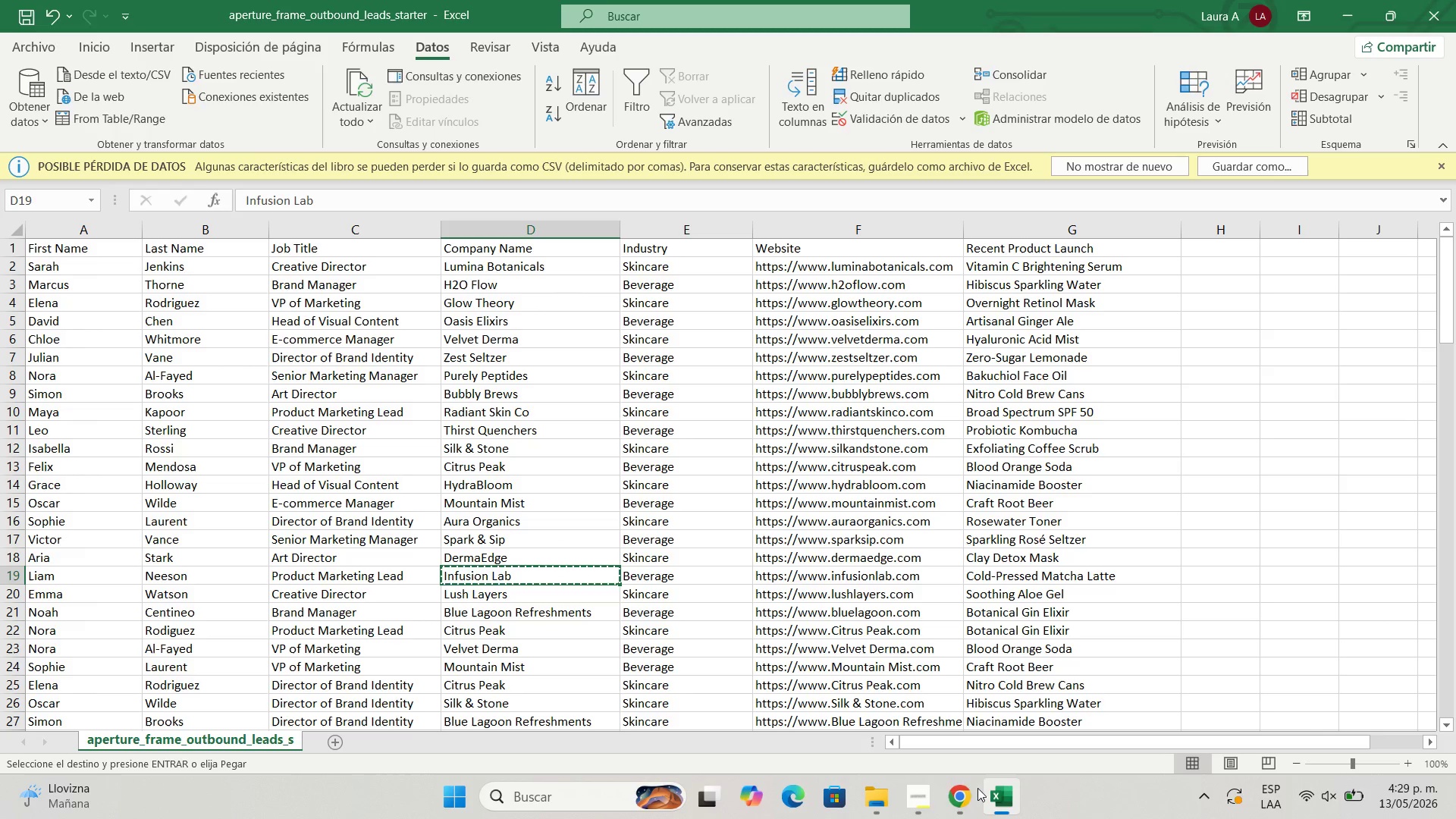 
left_click([952, 798])
 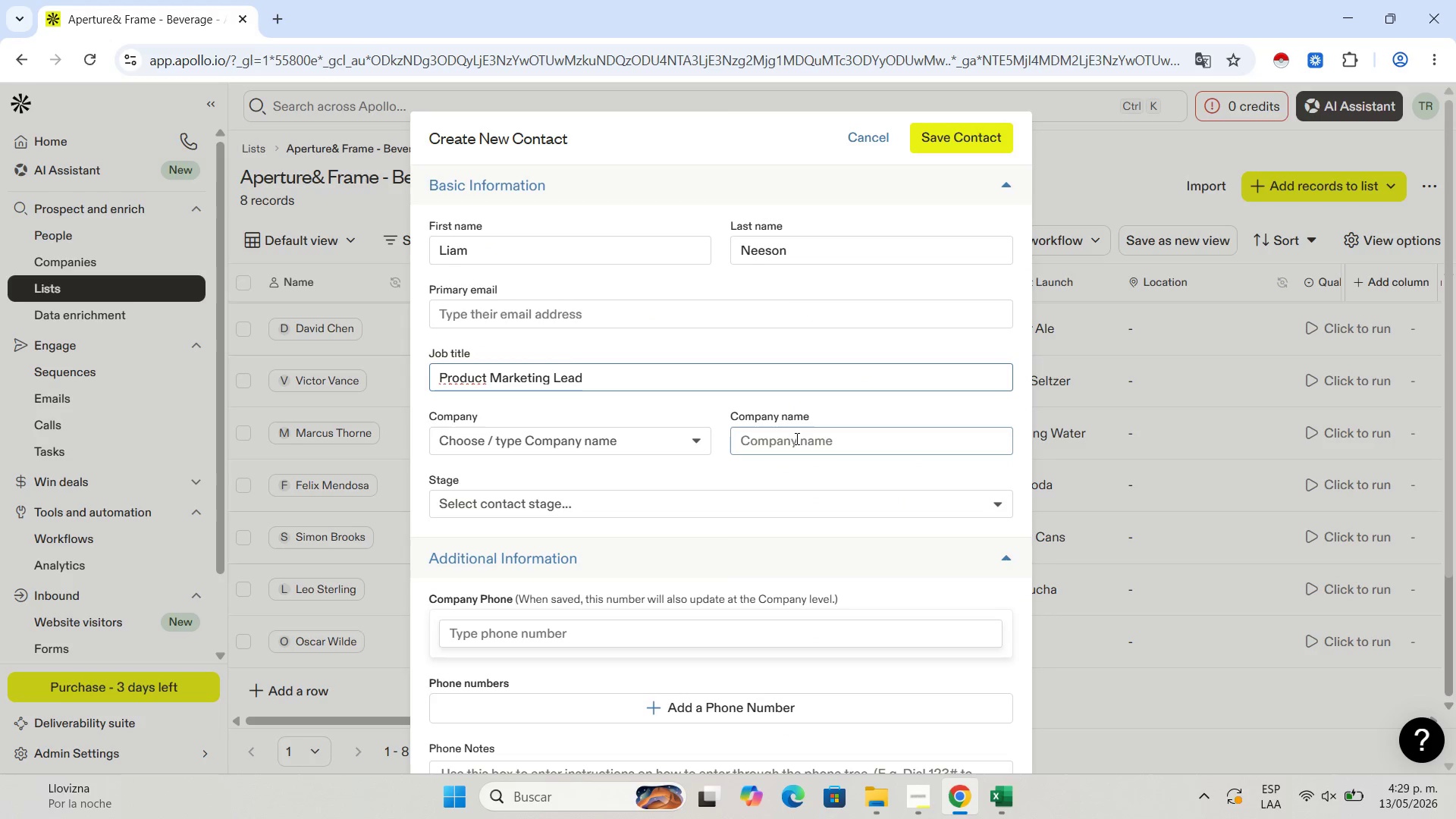 
left_click([797, 435])
 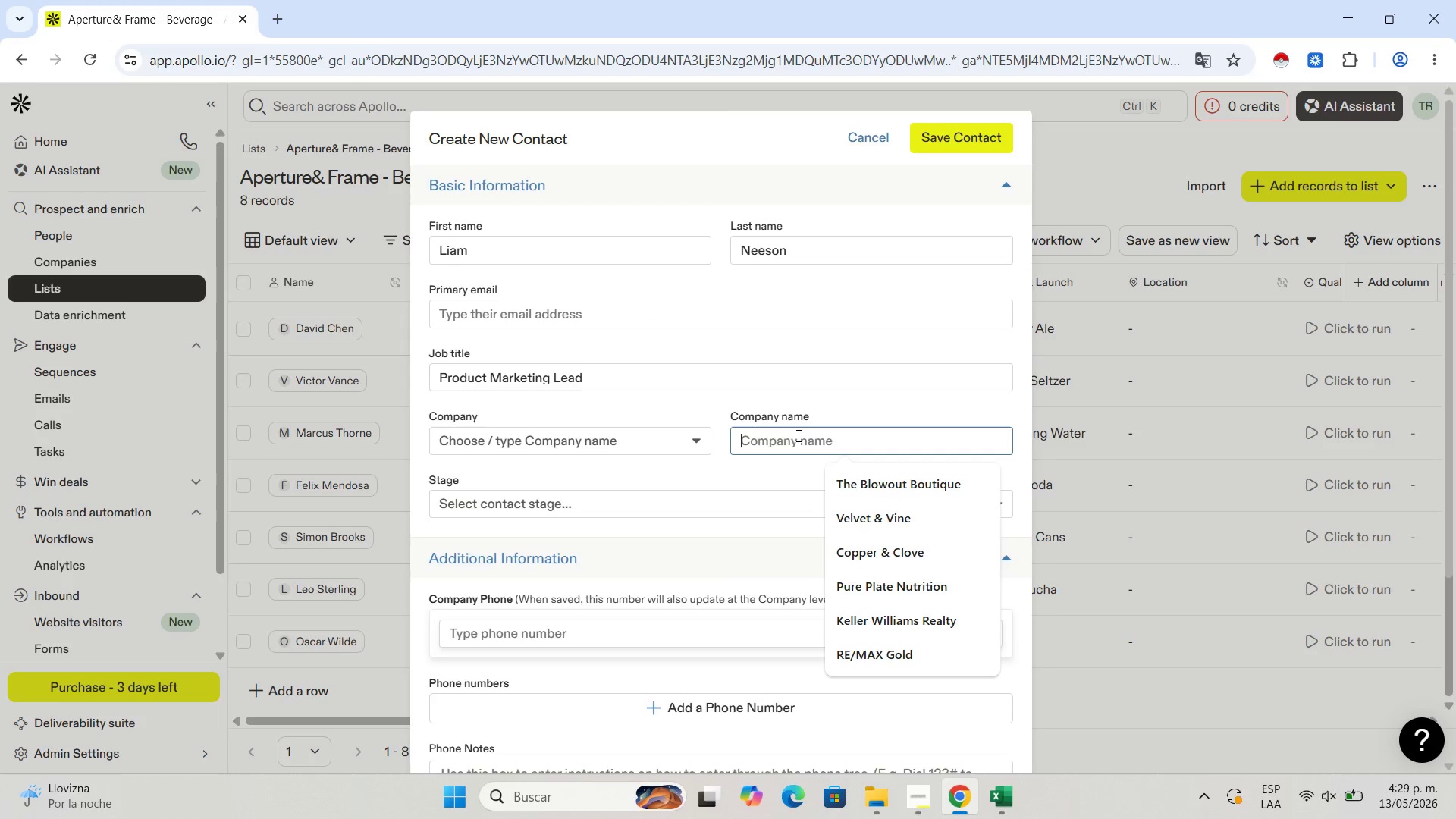 
key(Control+V)
 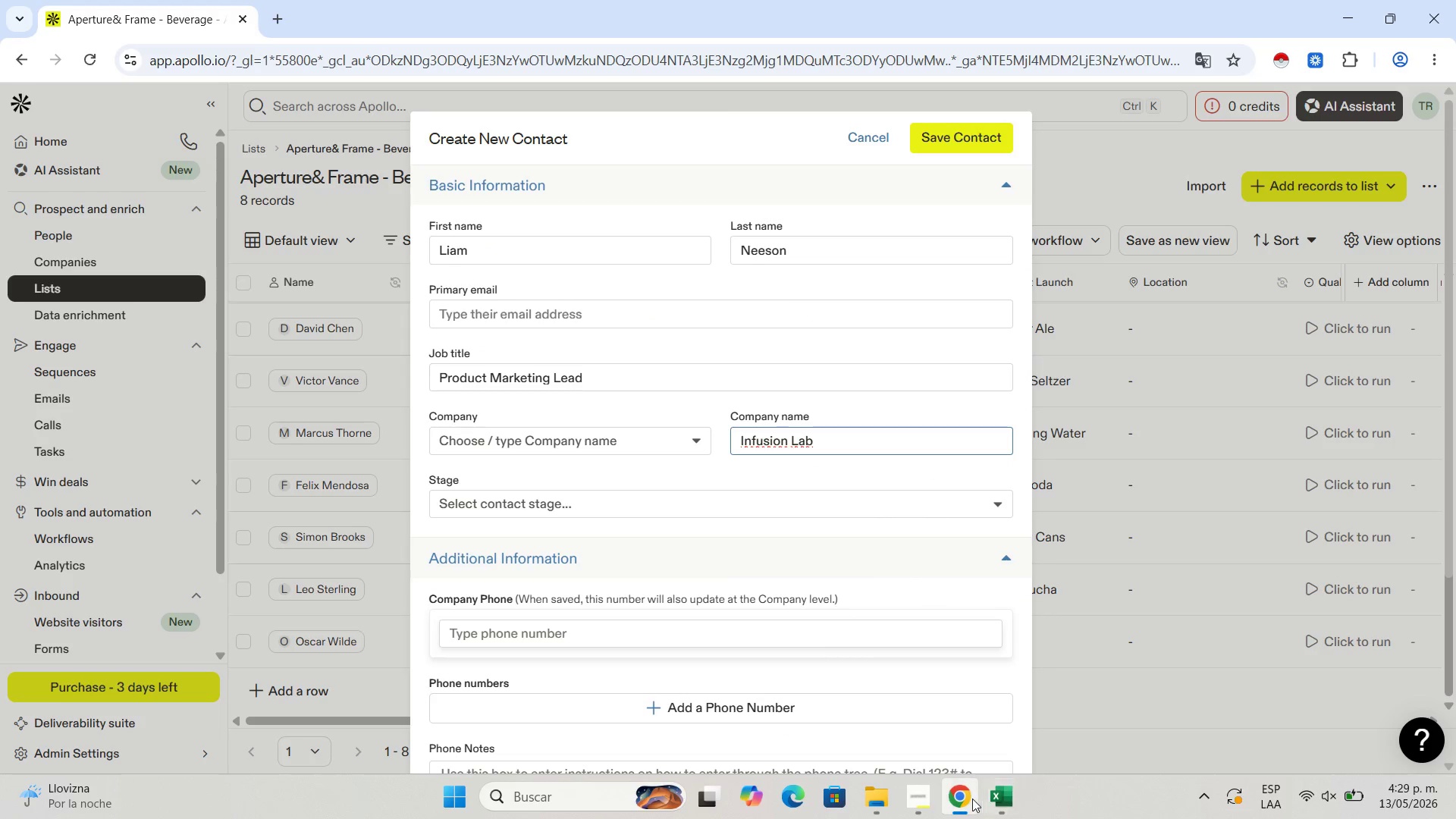 
left_click([1012, 804])
 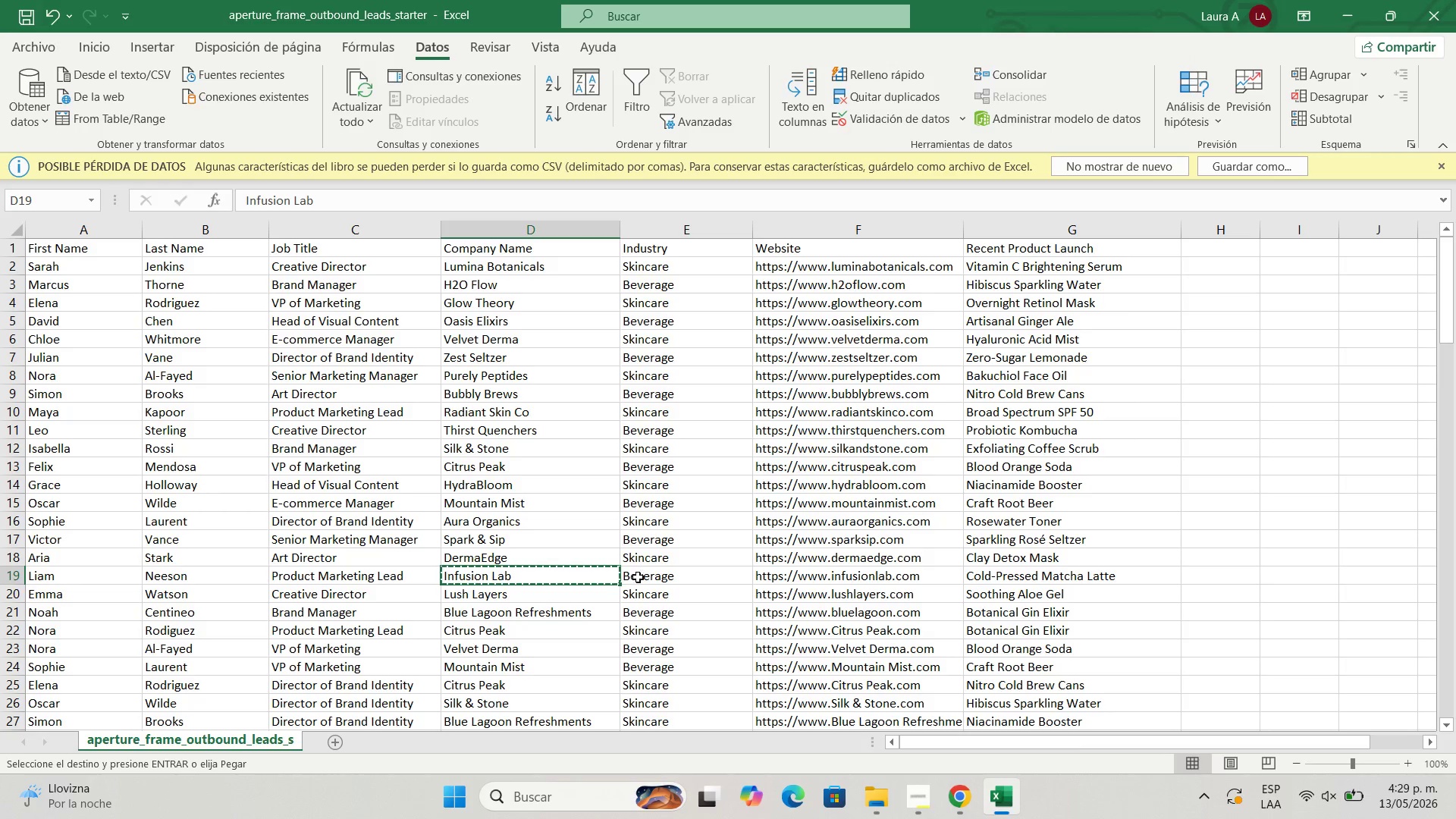 
left_click([638, 577])
 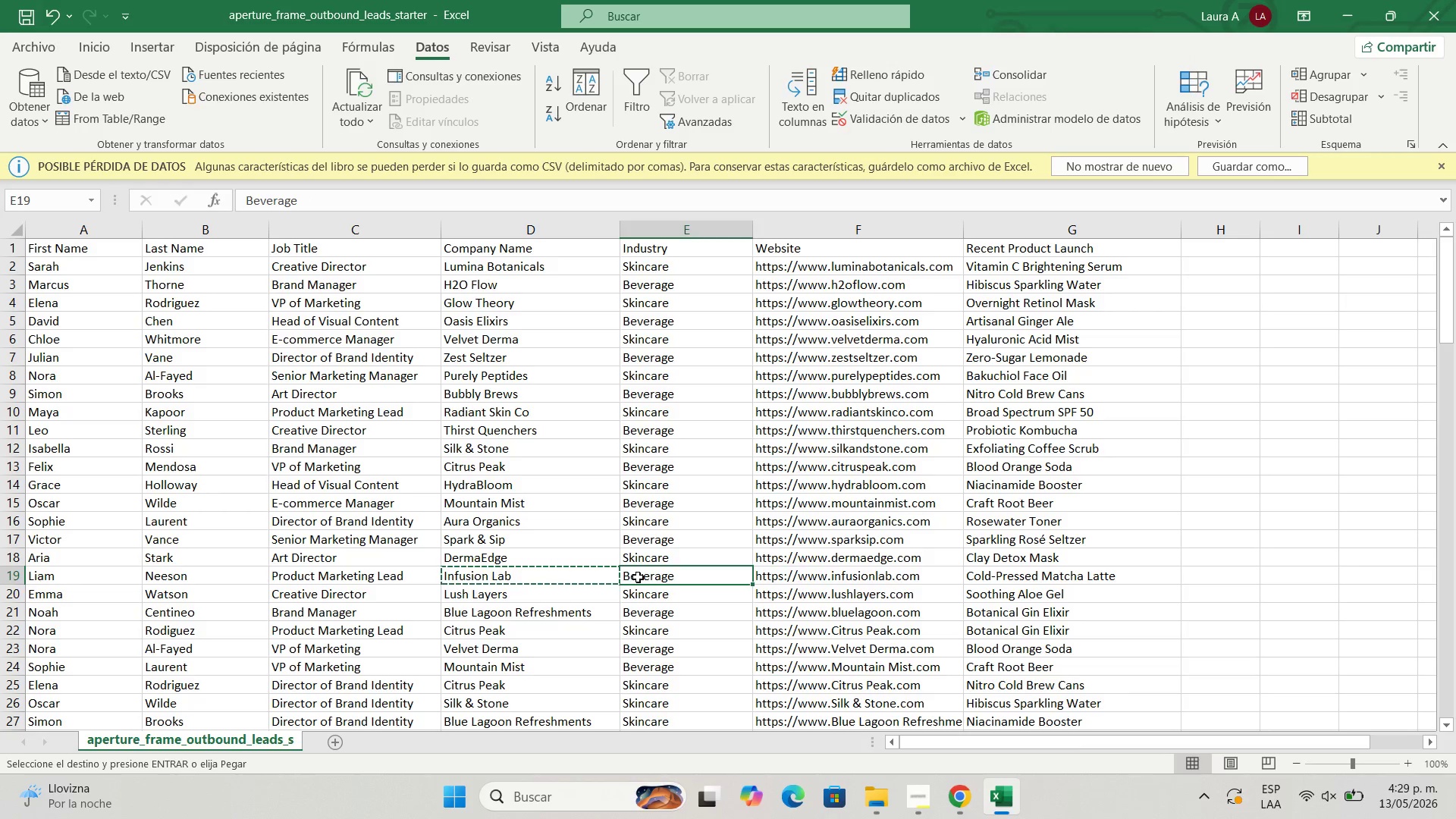 
key(Control+C)
 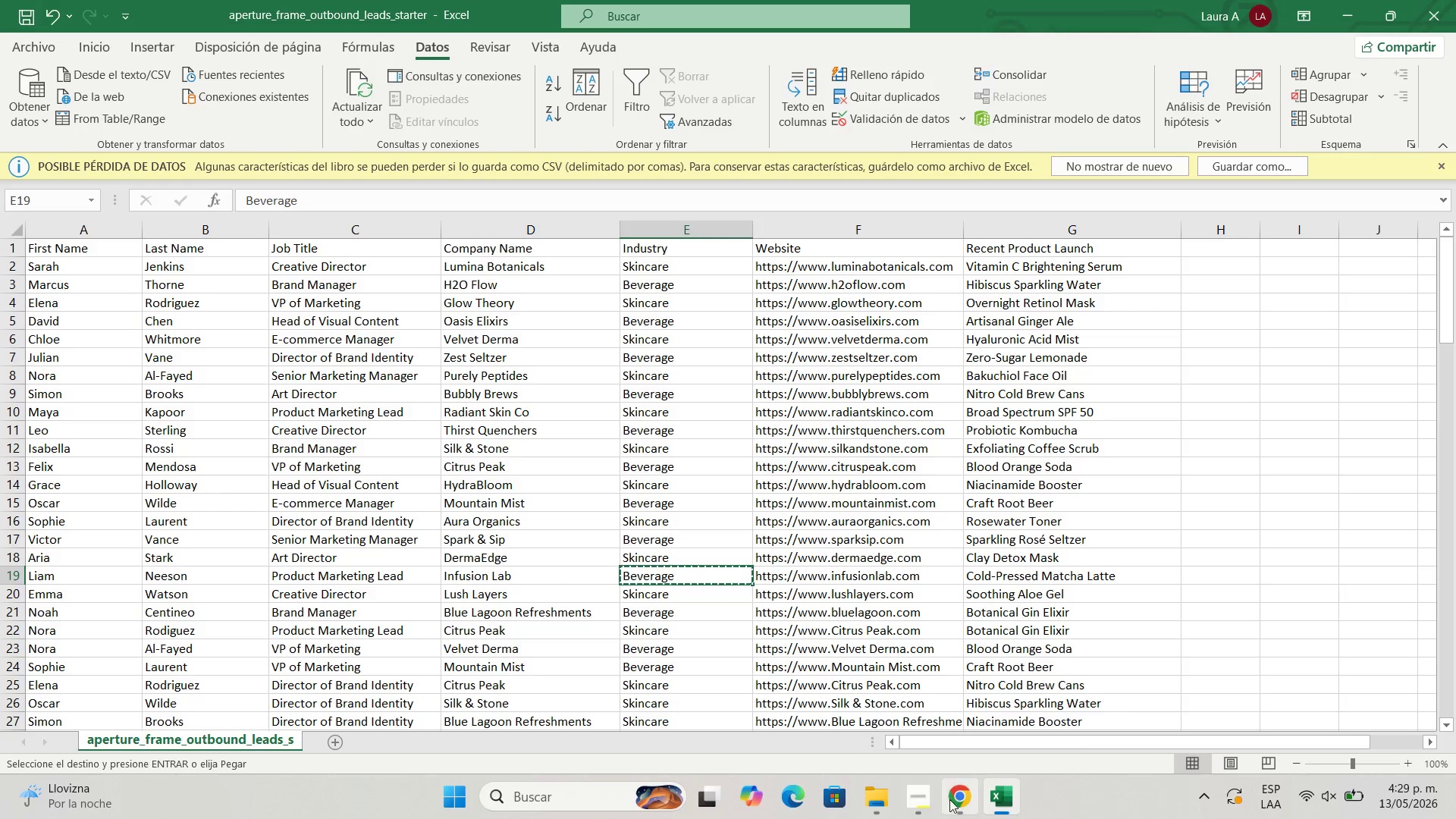 
left_click([945, 804])
 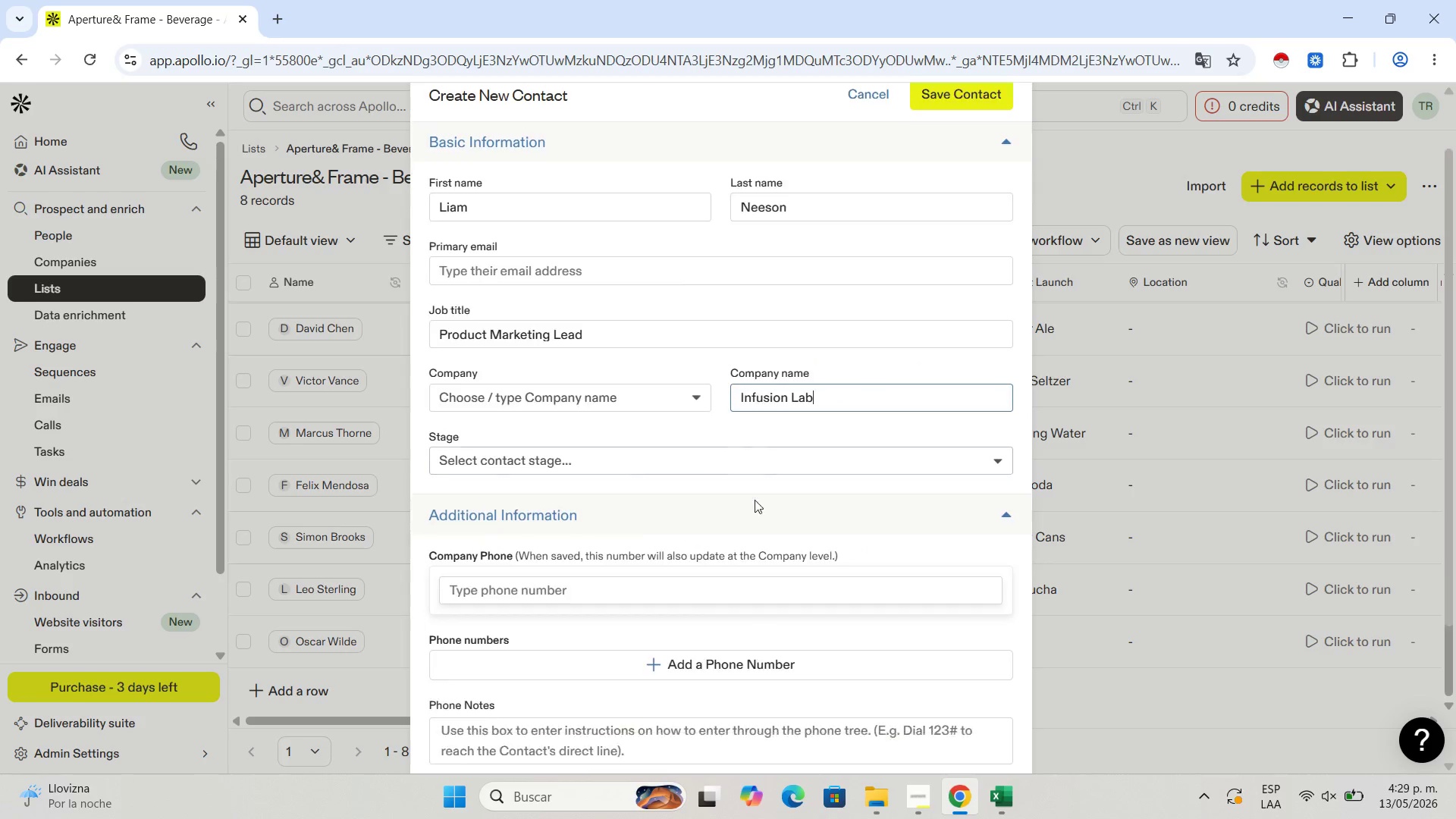 
scroll: coordinate [602, 618], scroll_direction: down, amount: 11.0
 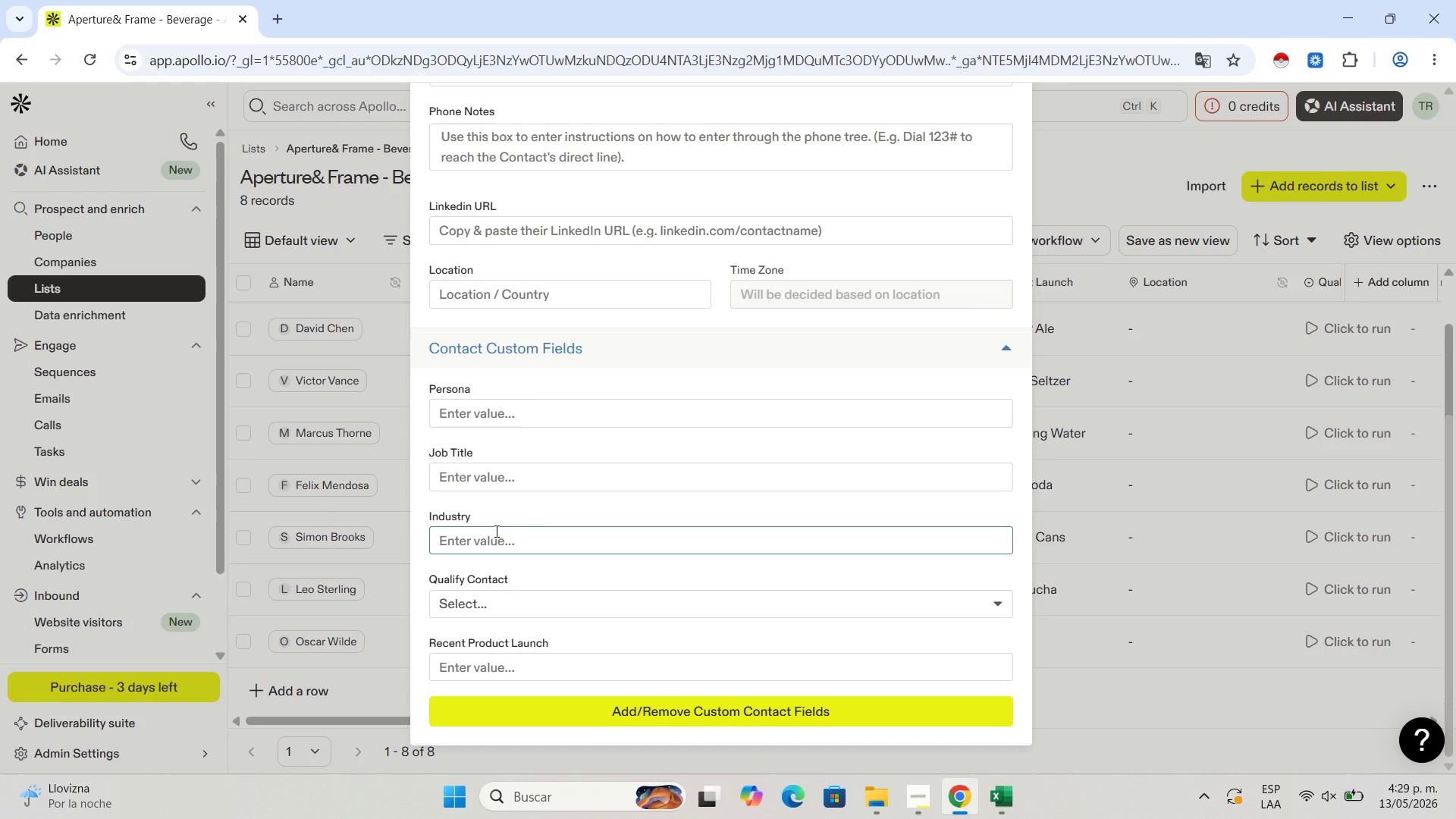 
key(Control+V)
 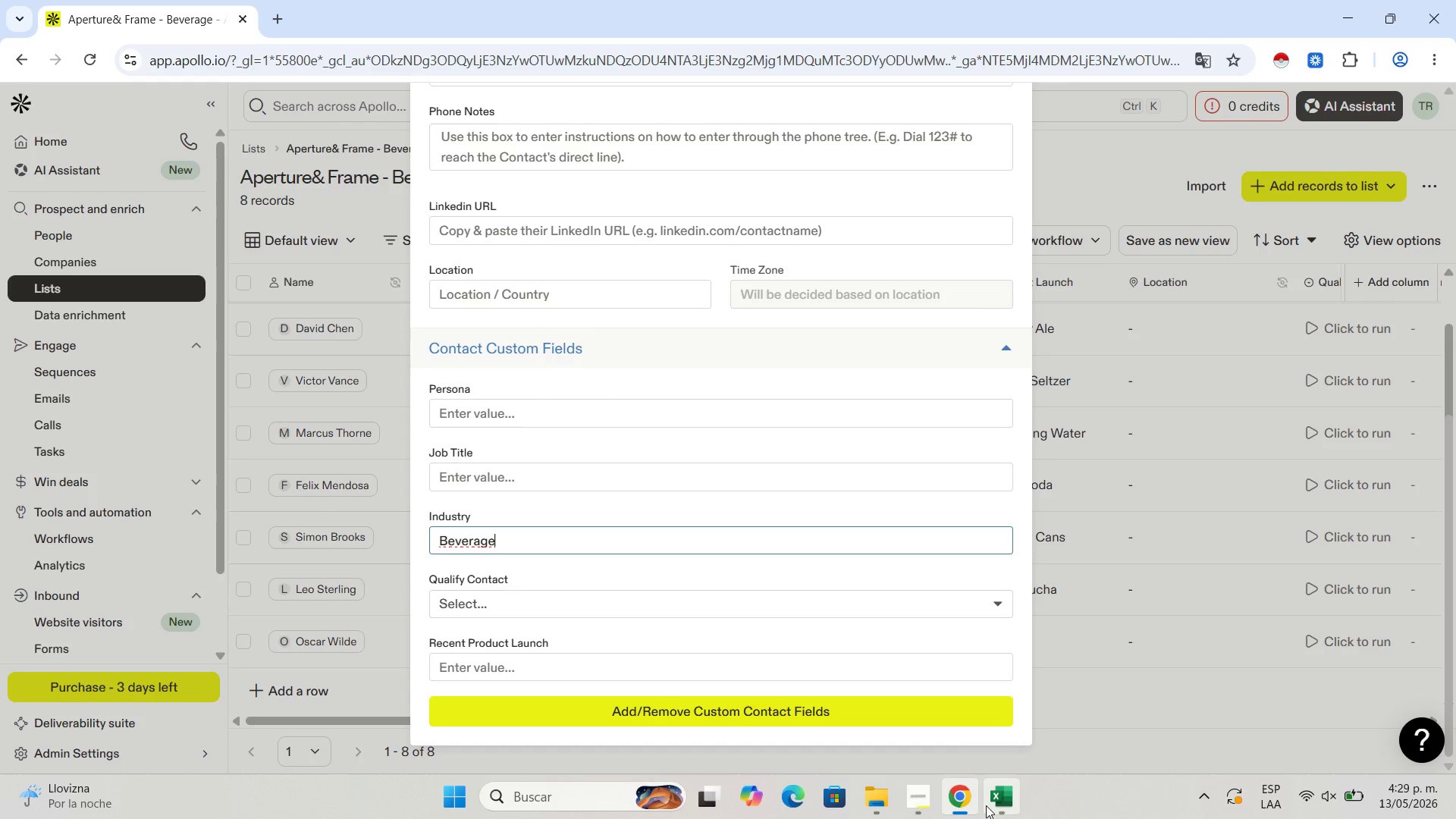 
left_click([986, 805])
 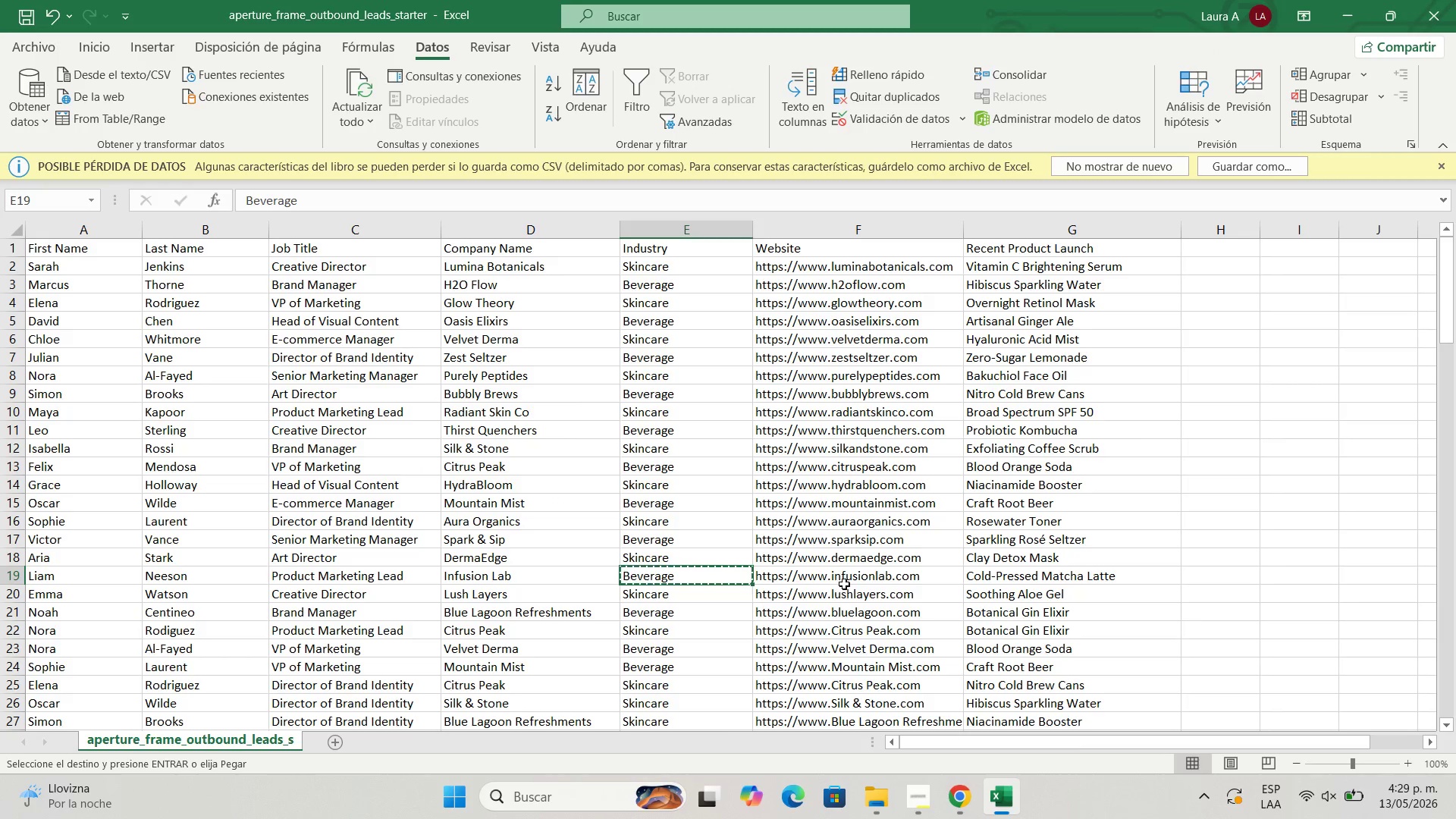 
left_click([849, 570])
 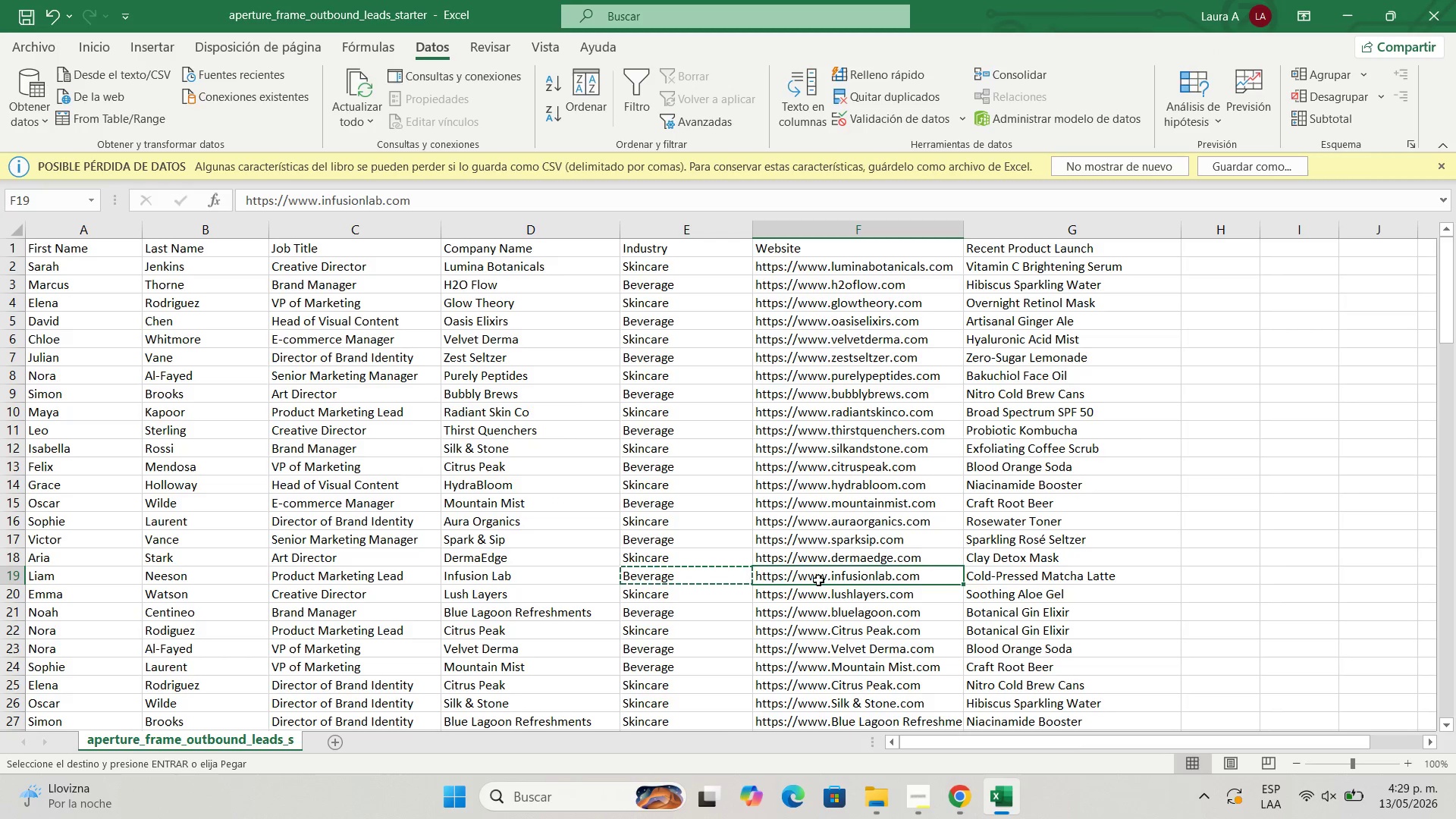 
key(Control+C)
 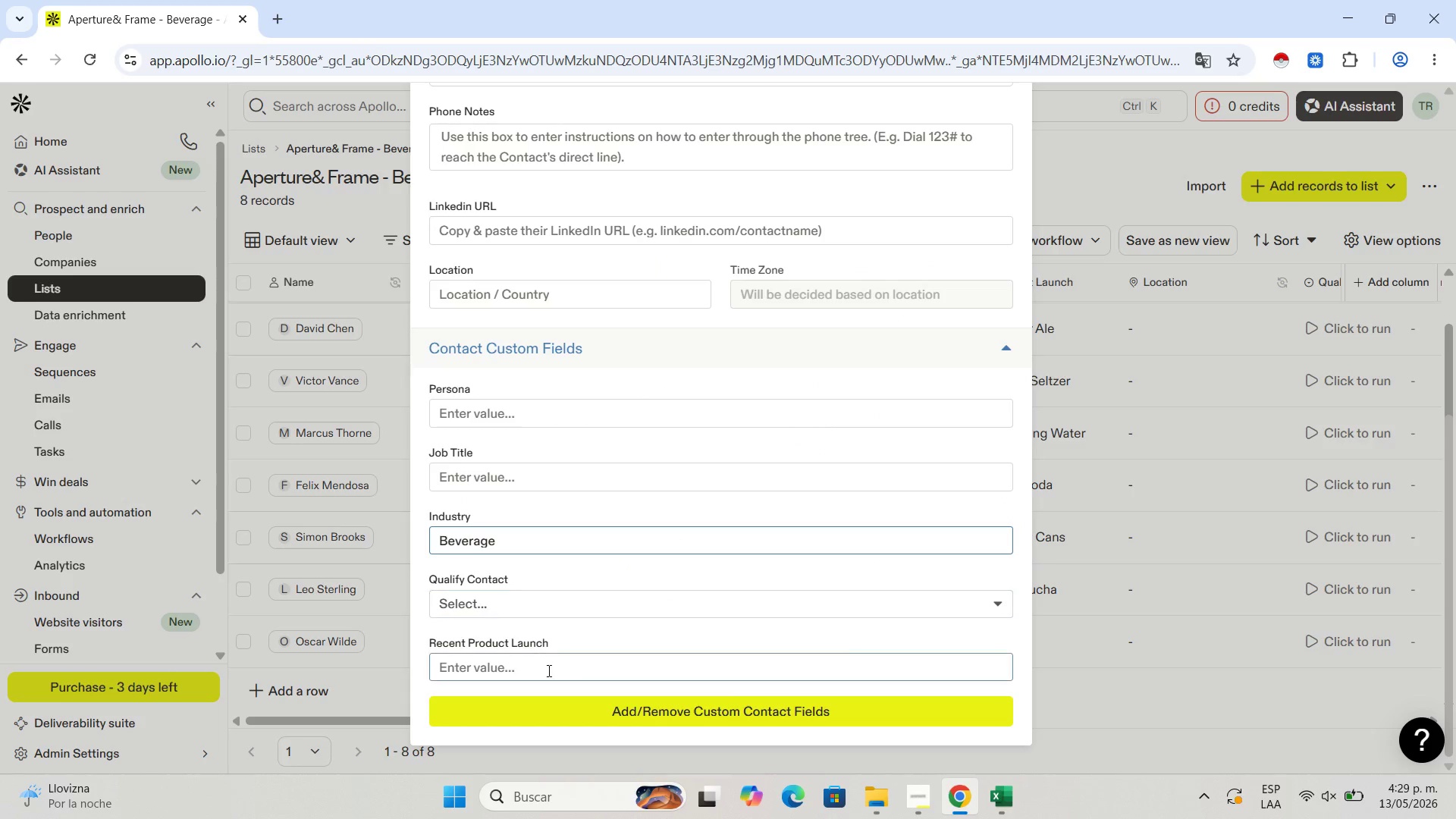 
scroll: coordinate [640, 454], scroll_direction: up, amount: 2.0
 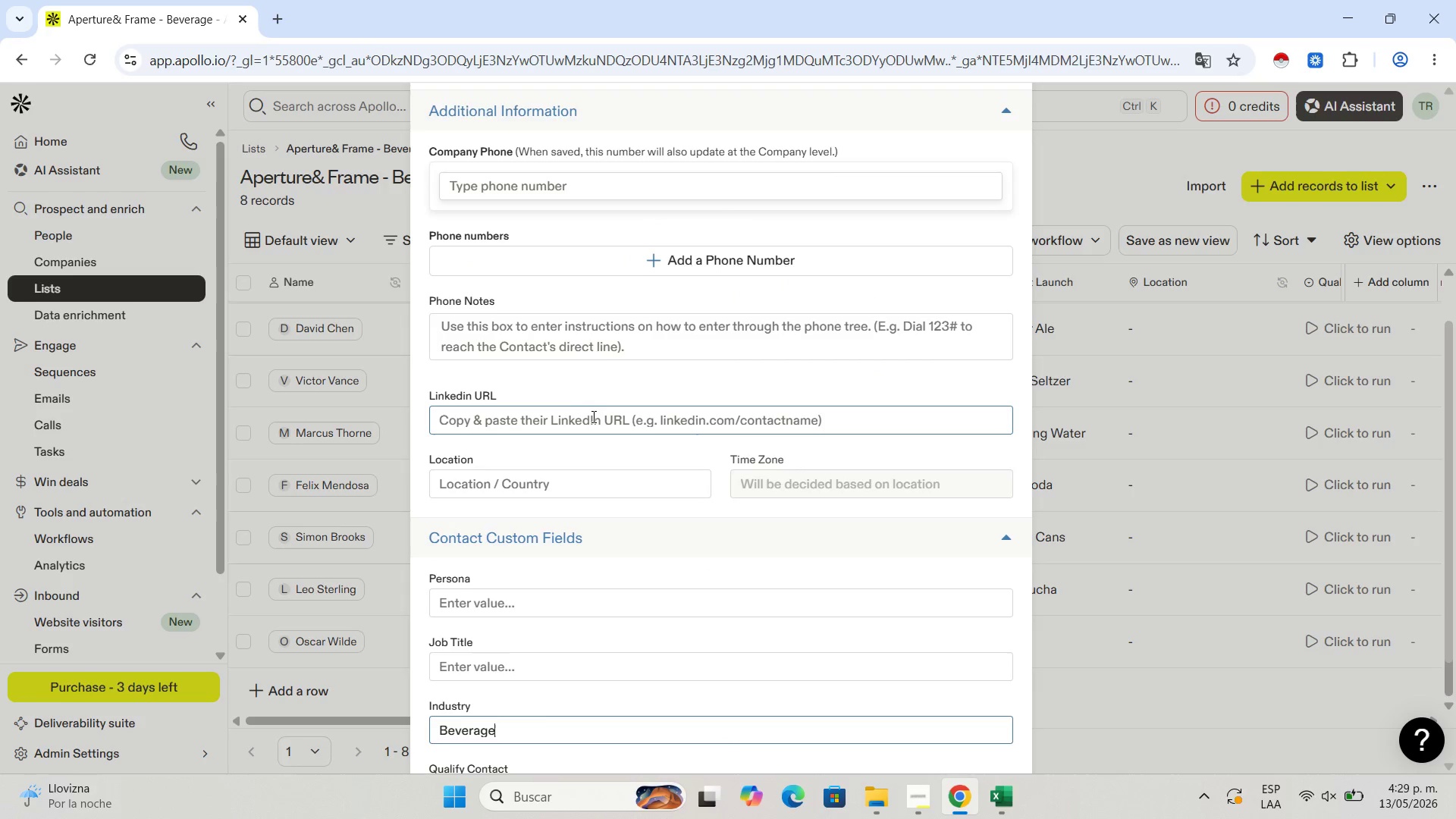 
left_click([592, 413])
 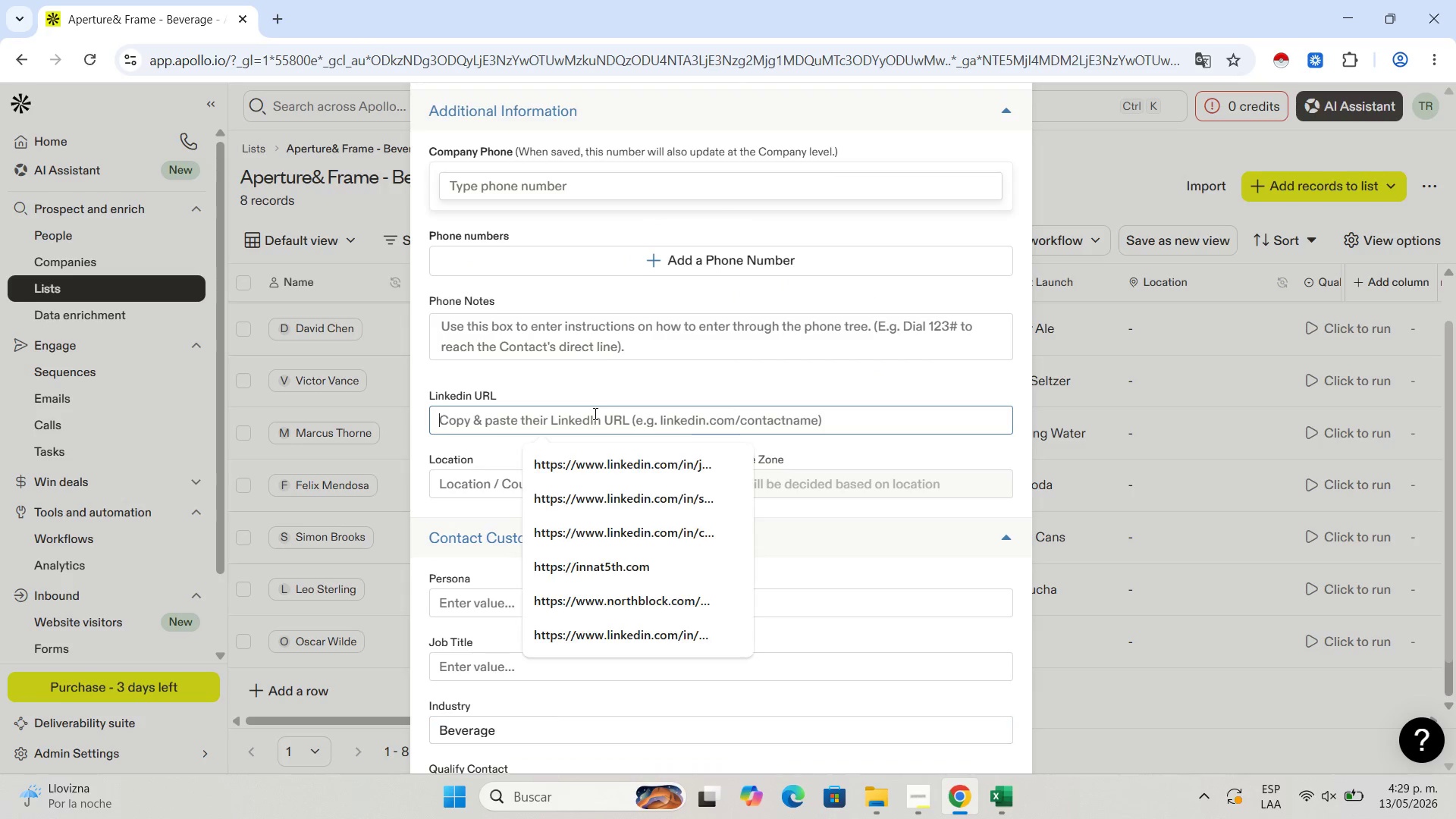 
key(Control+V)
 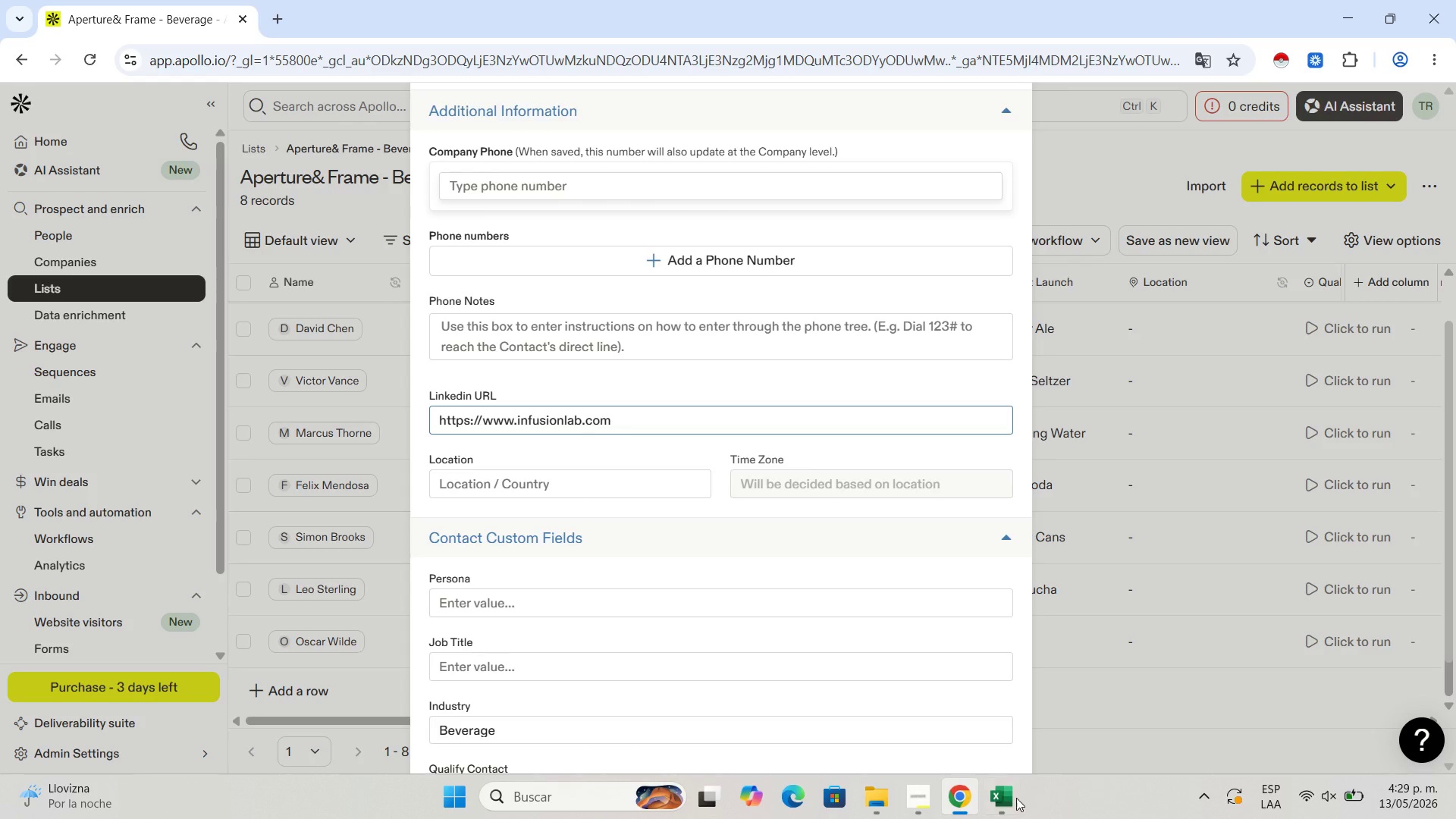 
left_click([1014, 798])
 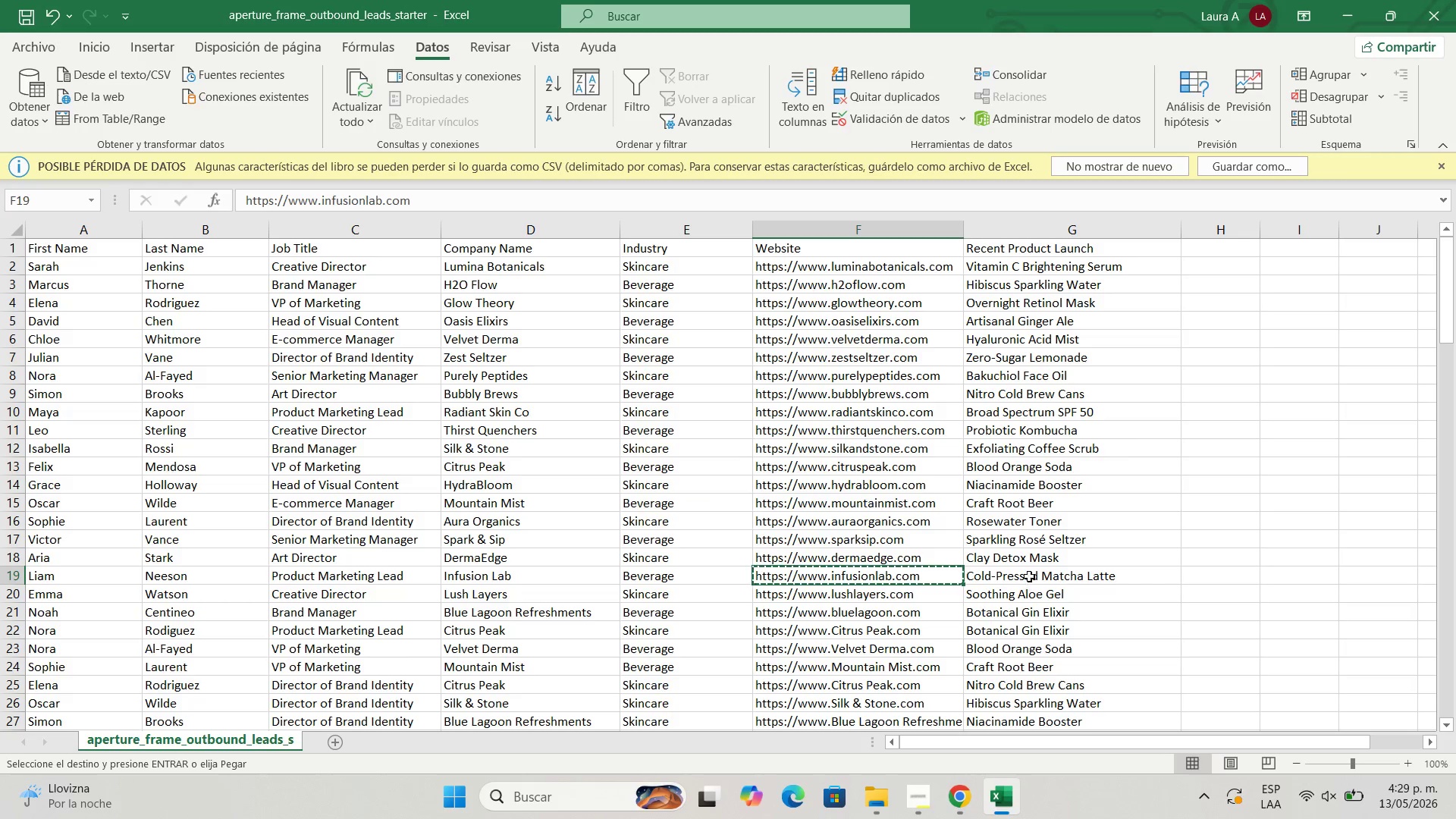 
left_click([1029, 576])
 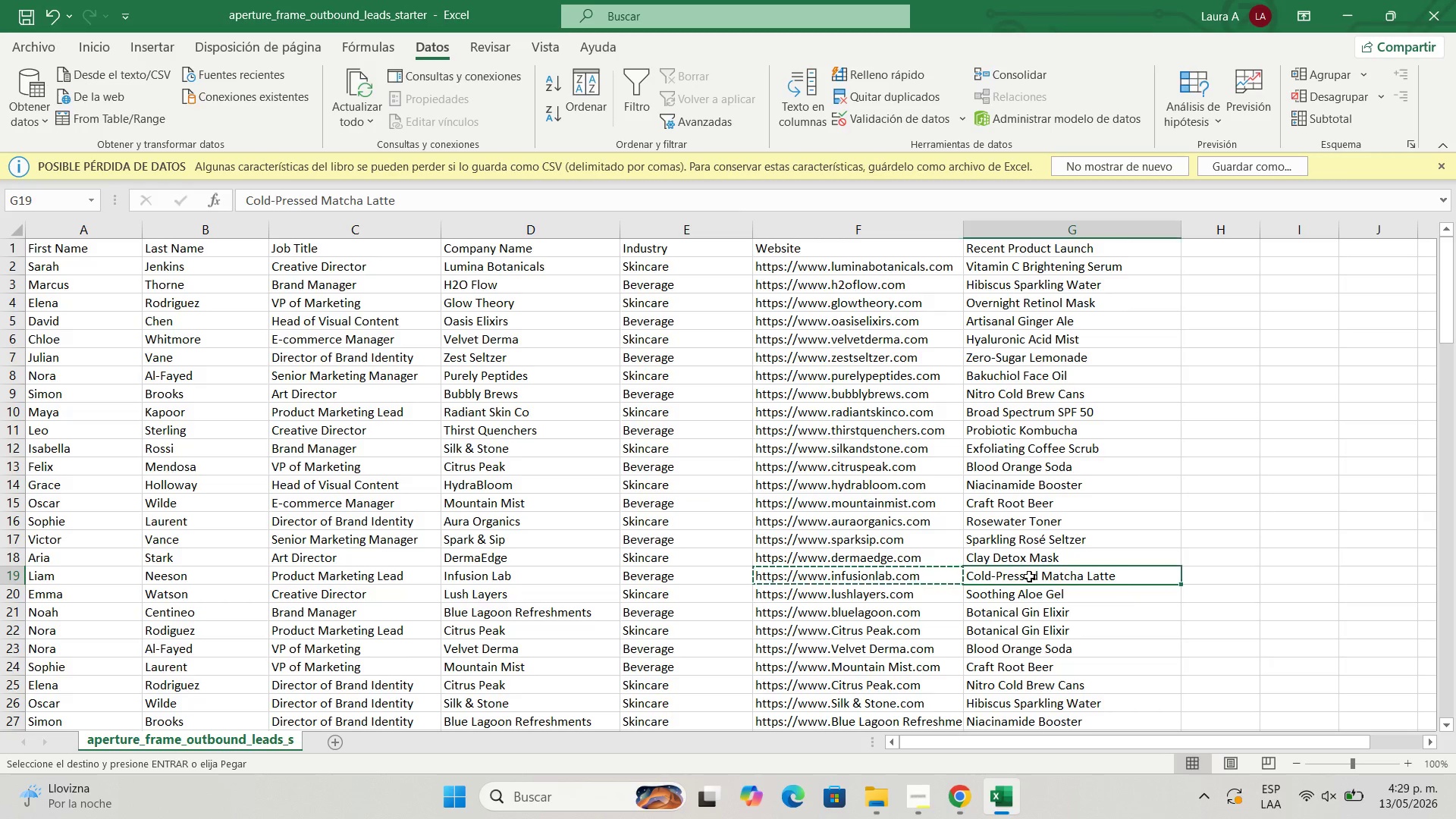 
key(Control+C)
 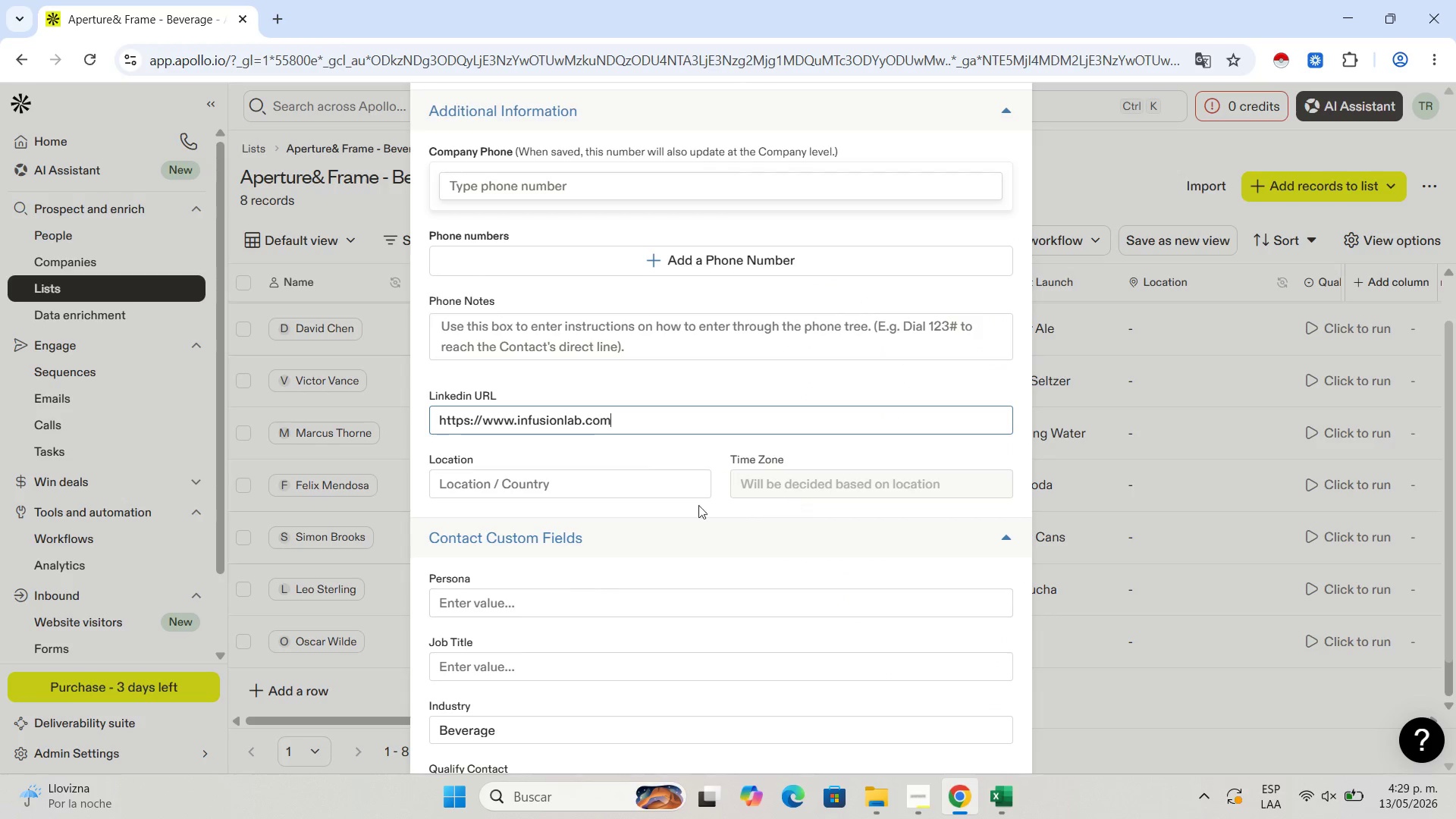 
scroll: coordinate [676, 554], scroll_direction: down, amount: 2.0
 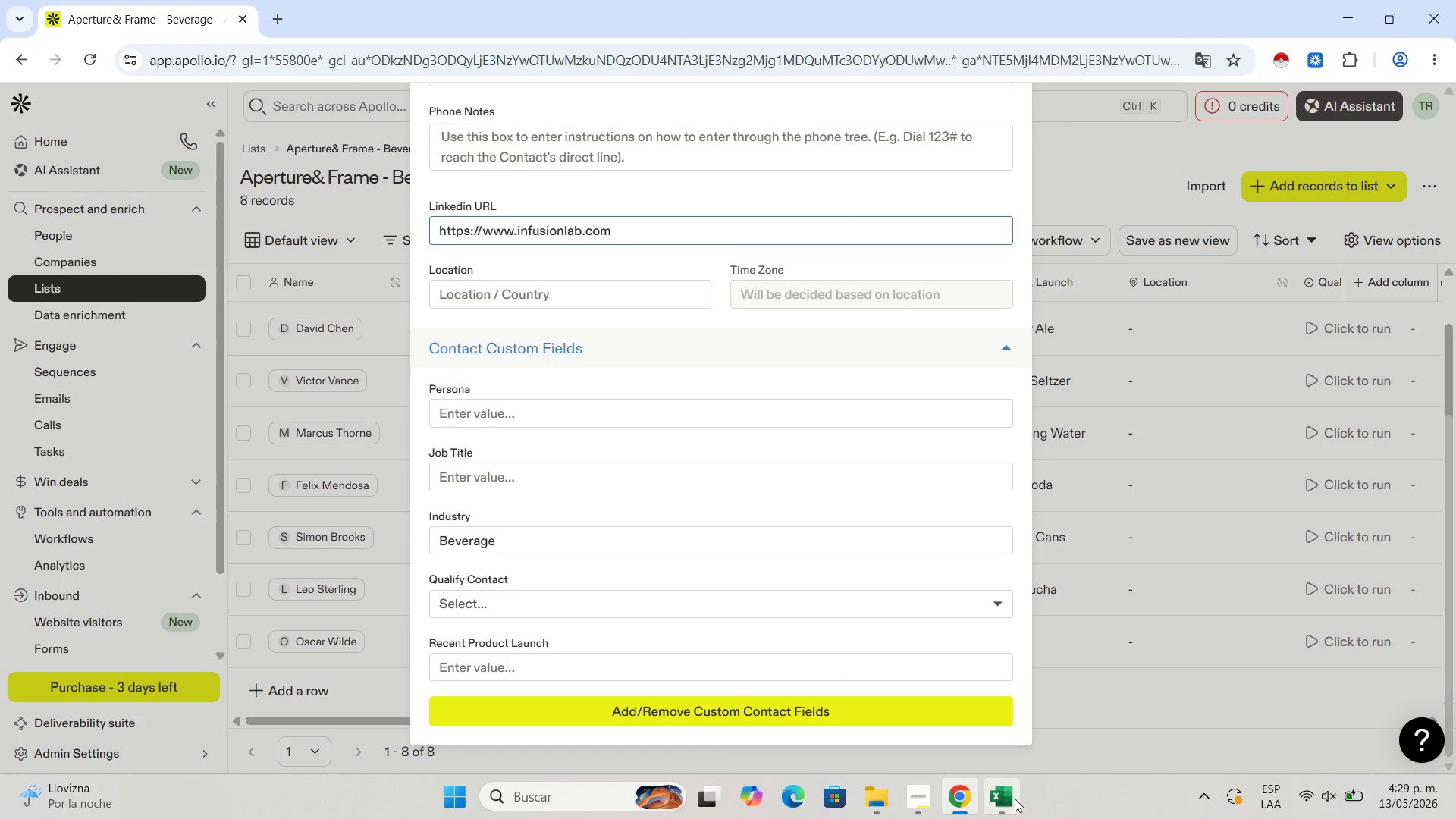 
left_click([1015, 799])
 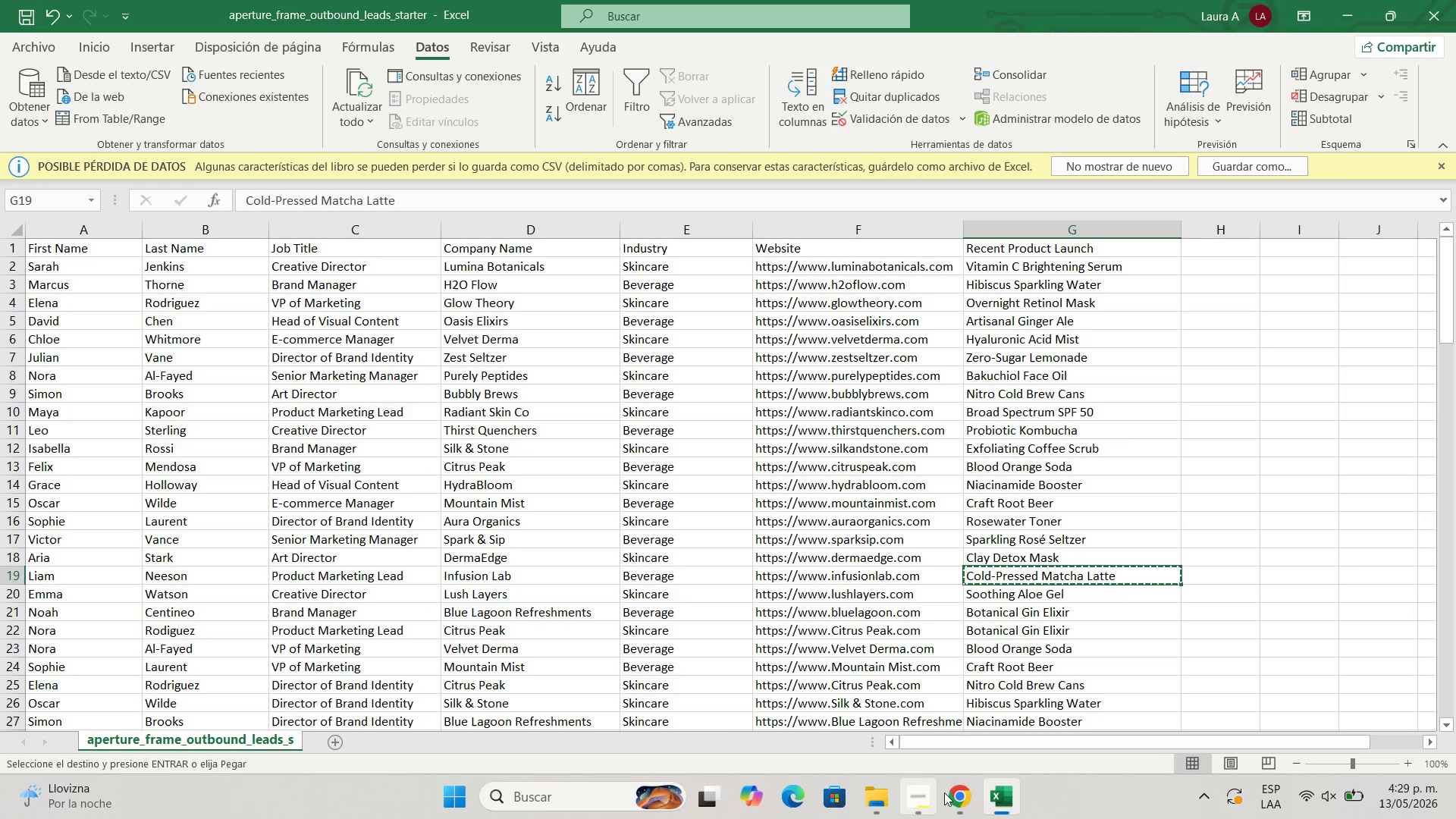 
left_click([969, 783])
 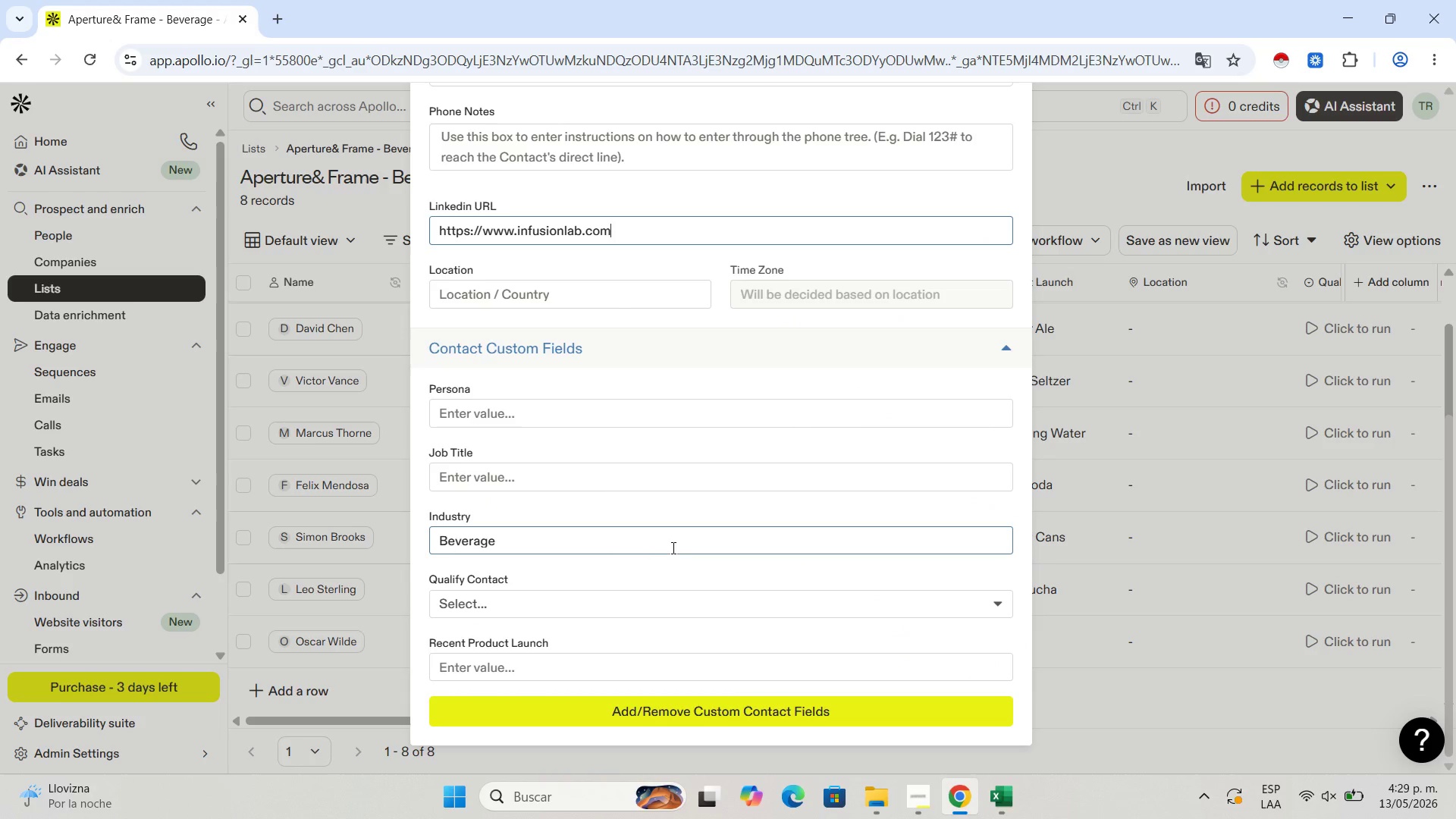 
scroll: coordinate [663, 573], scroll_direction: down, amount: 2.0
 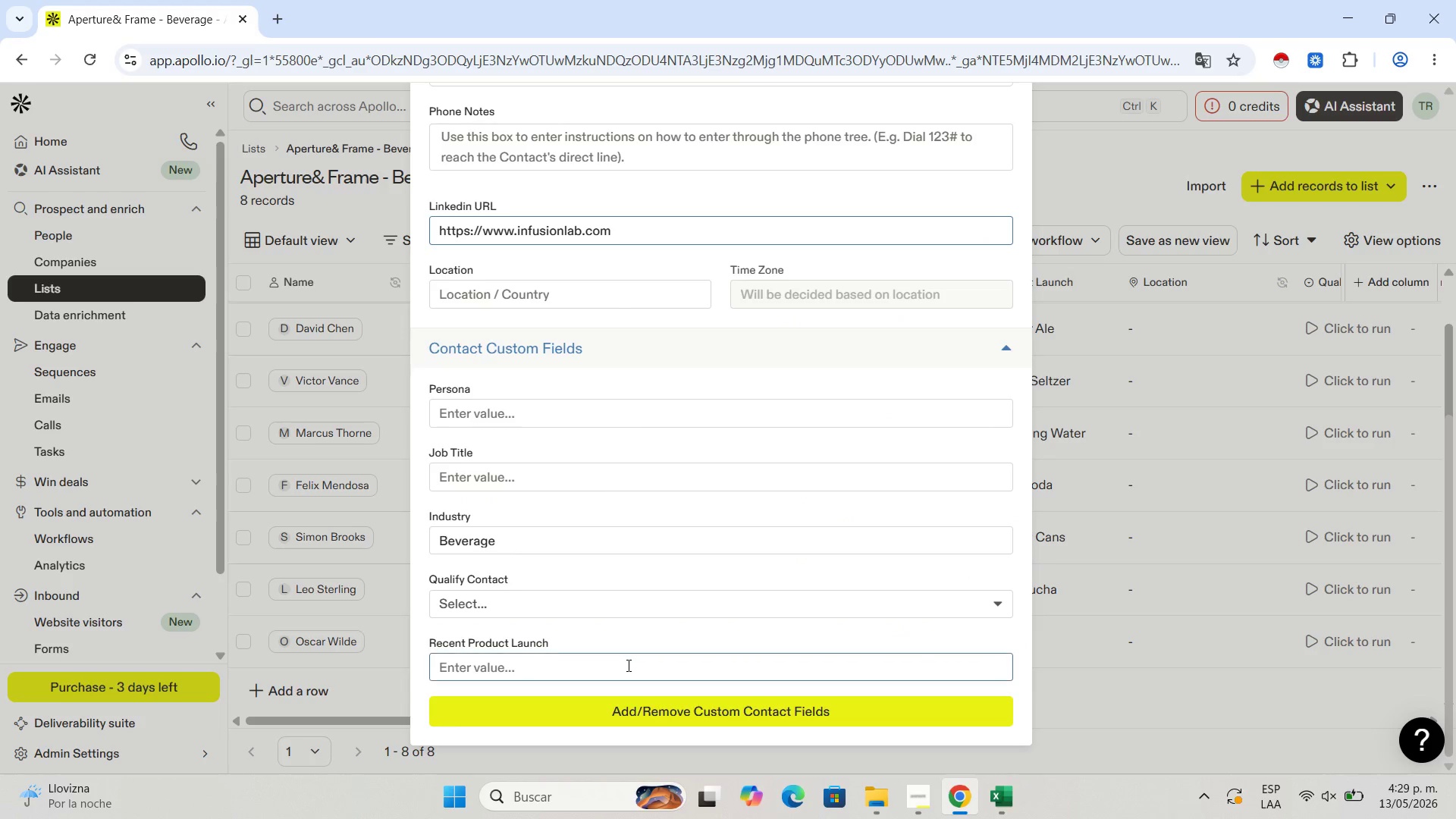 
left_click([627, 665])
 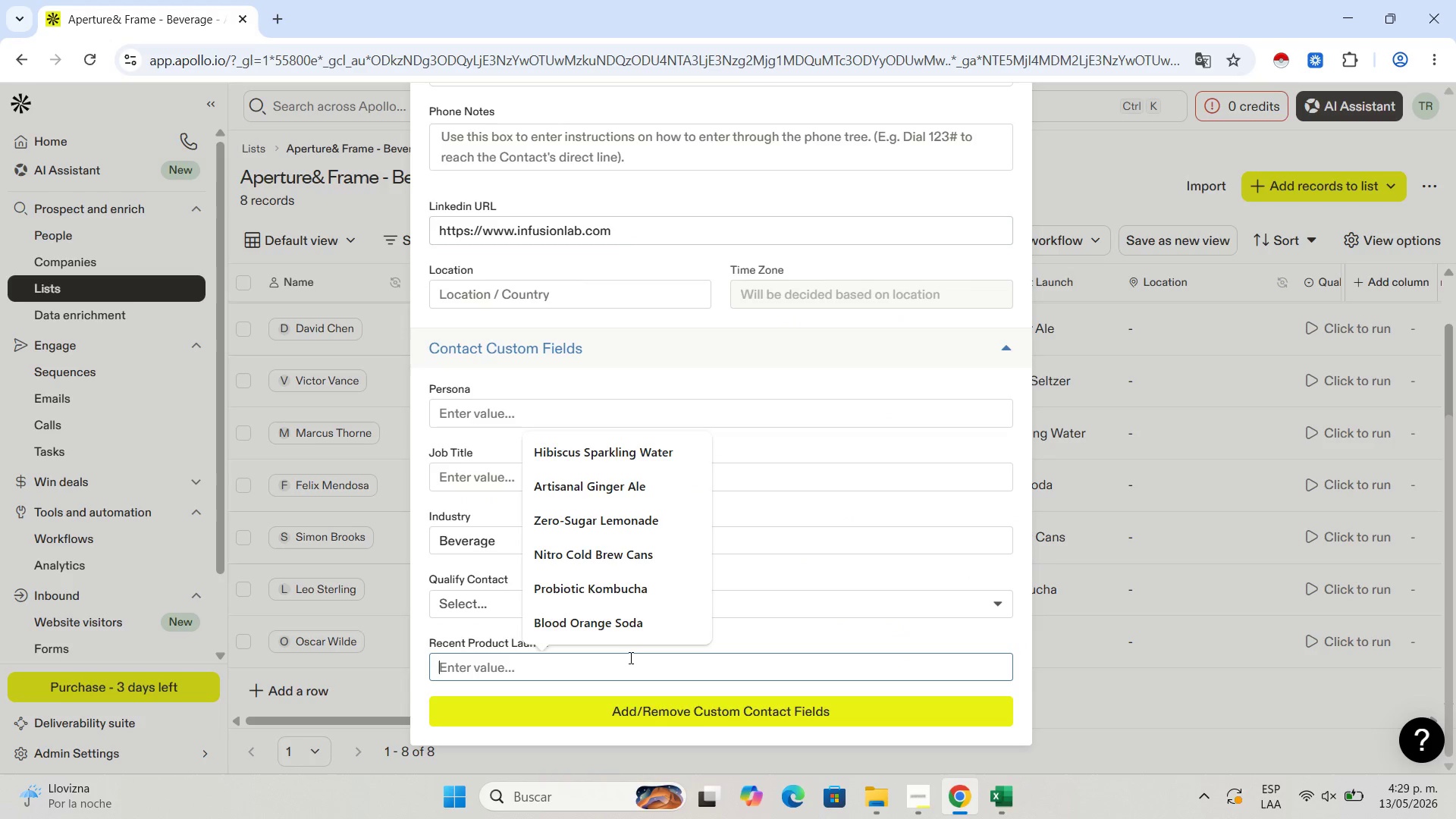 
key(Control+V)
 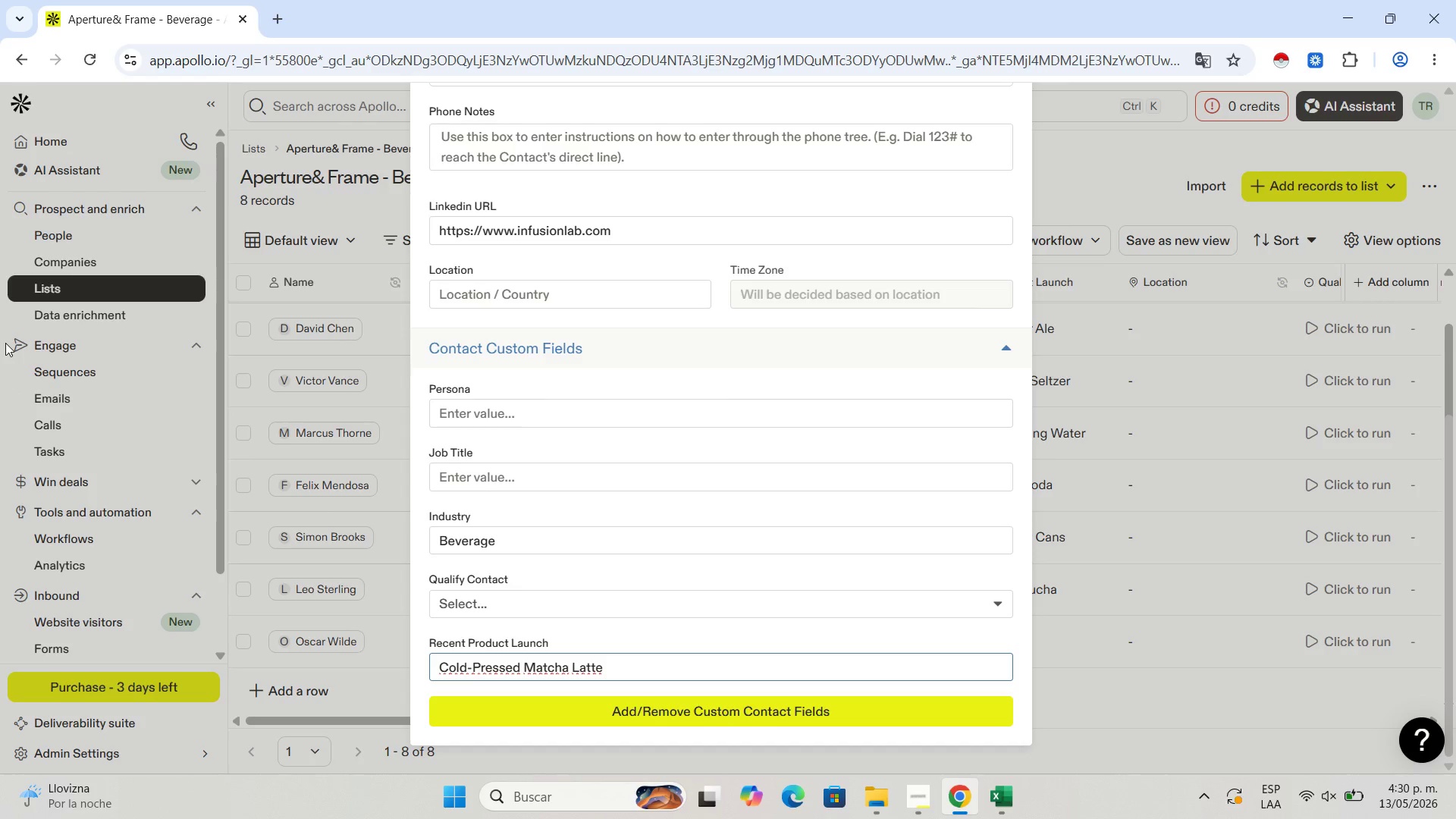 
wait(7.83)
 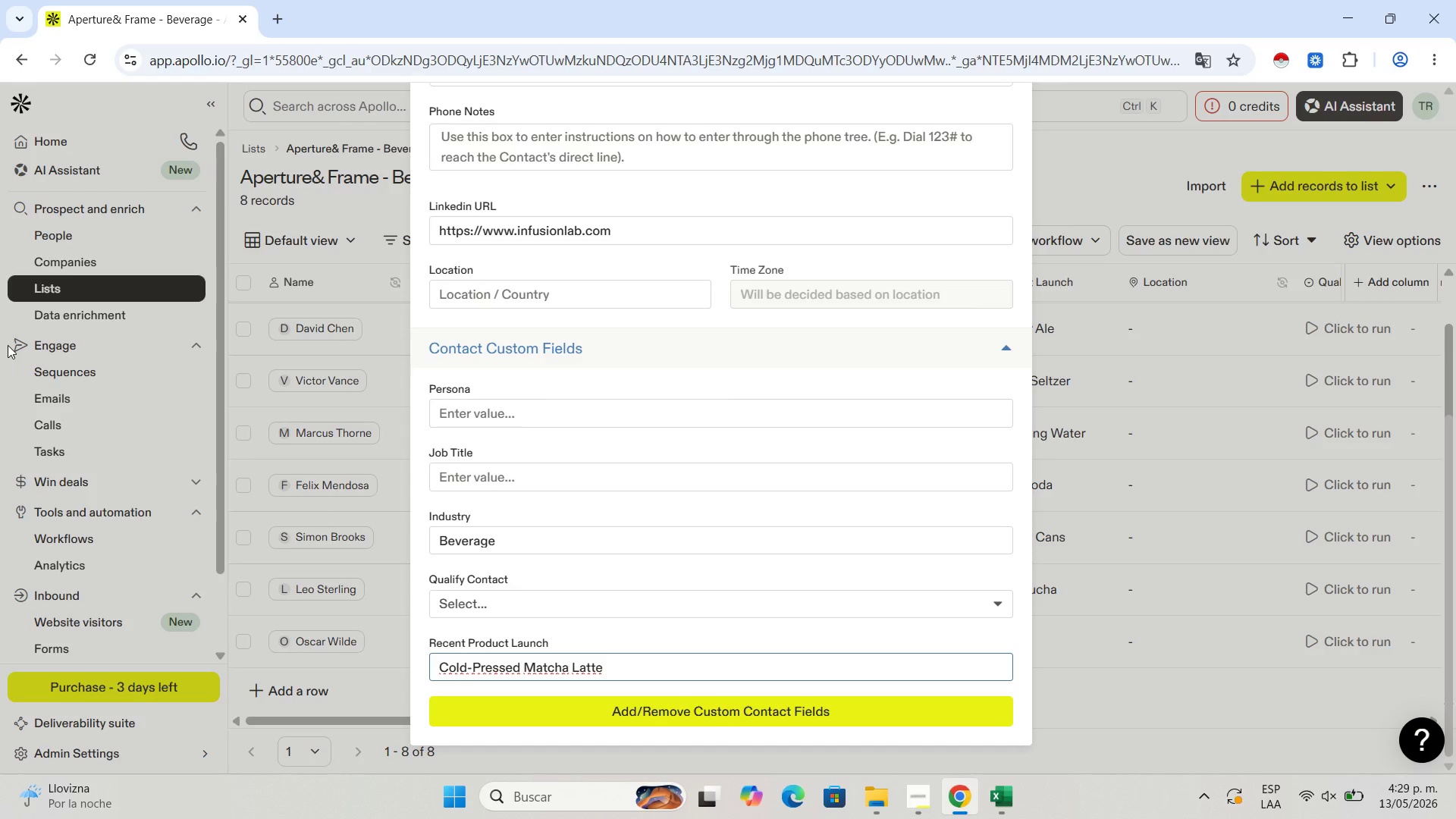 
scroll: coordinate [784, 444], scroll_direction: up, amount: 8.0
 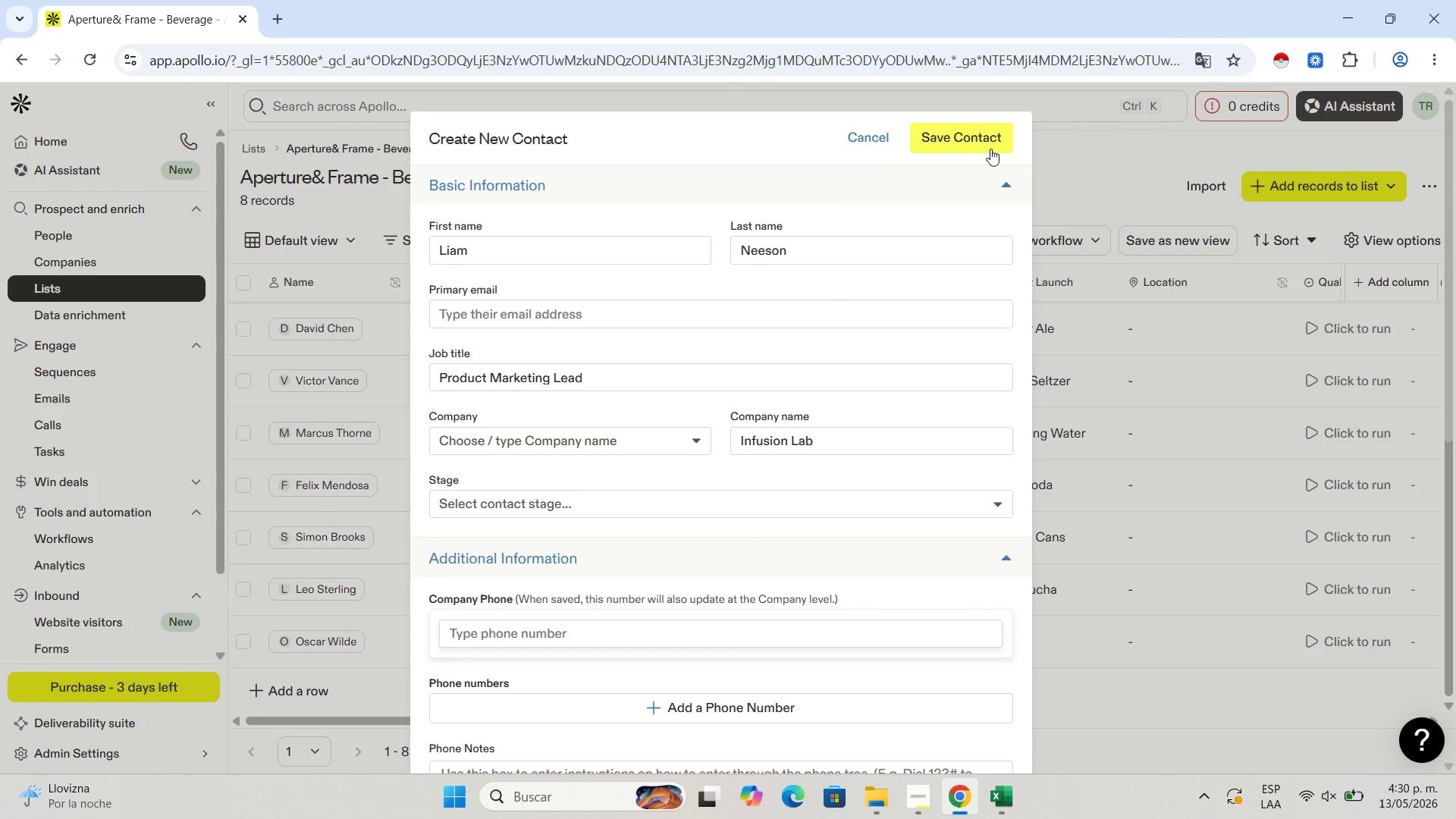 
left_click([980, 146])
 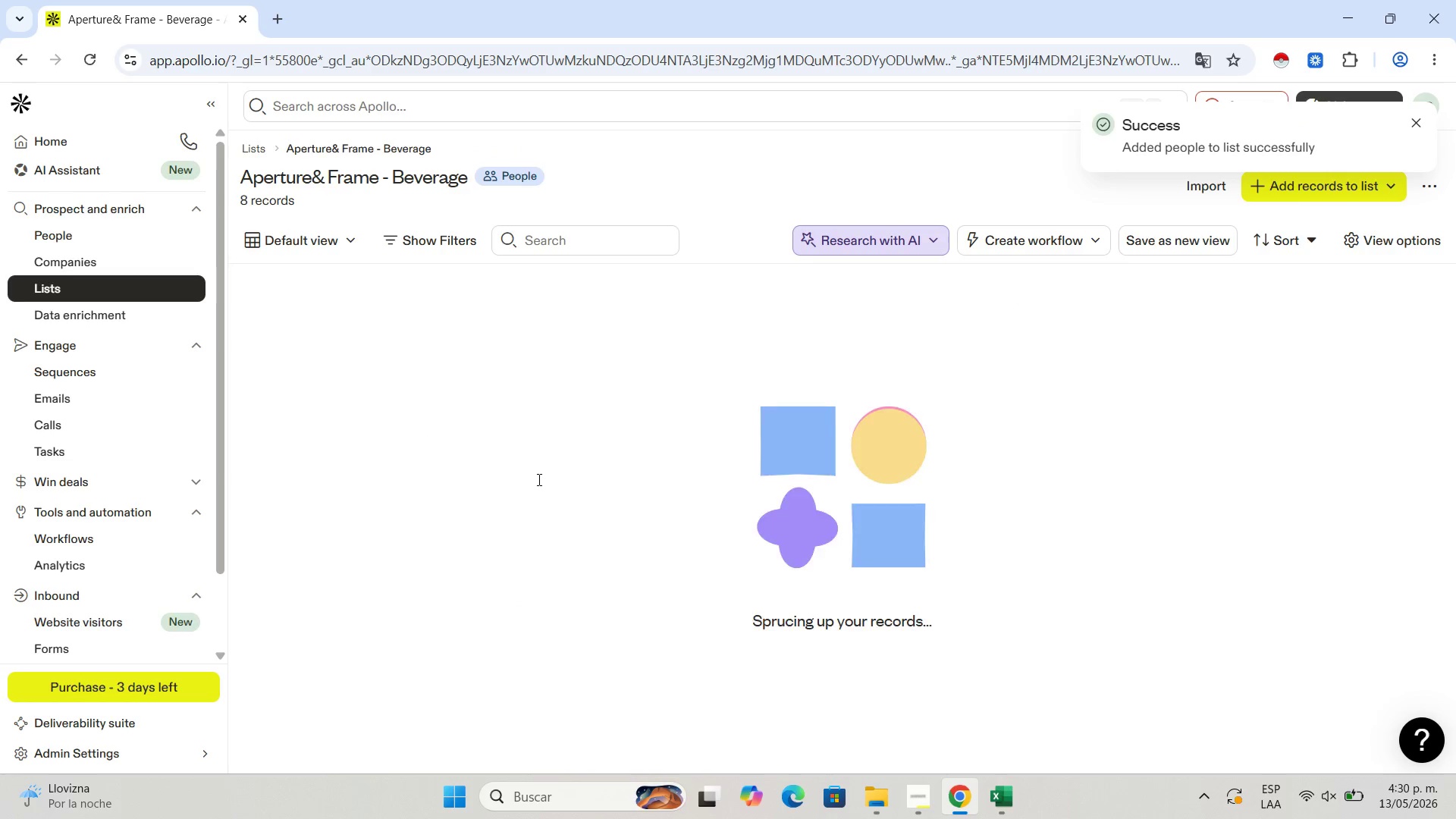 
scroll: coordinate [592, 554], scroll_direction: down, amount: 4.0
 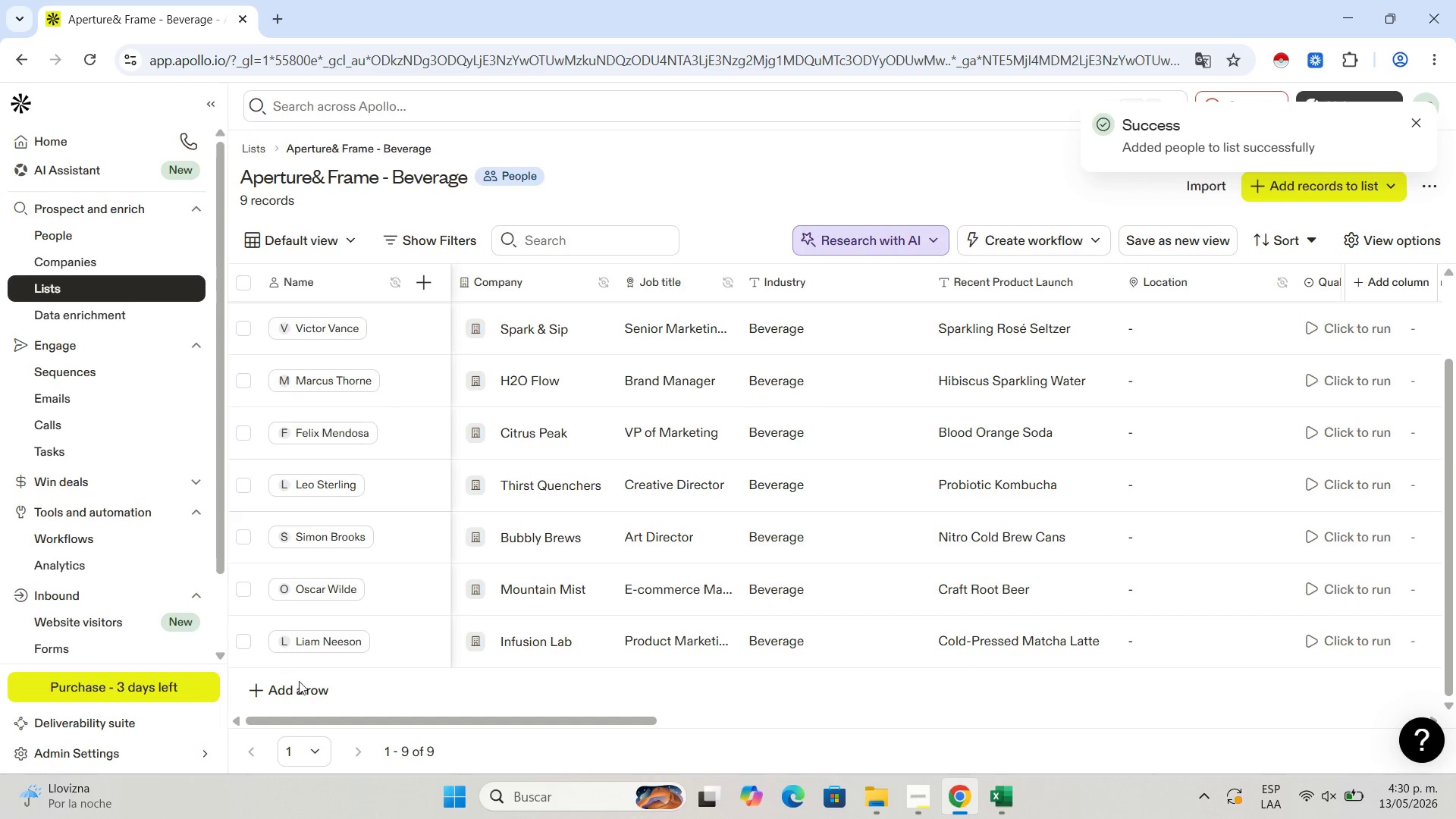 
left_click([308, 686])
 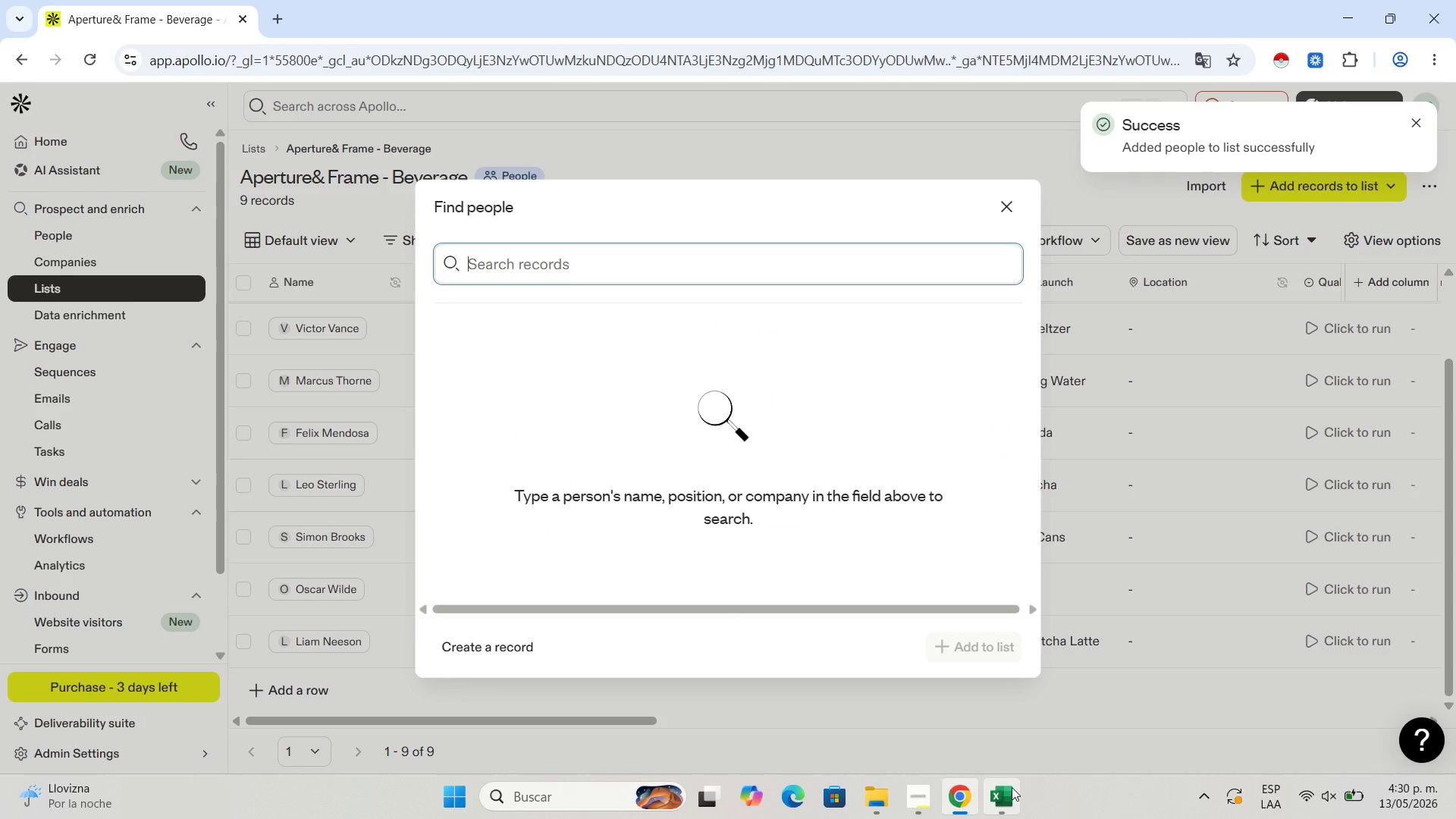 
left_click([1012, 787])
 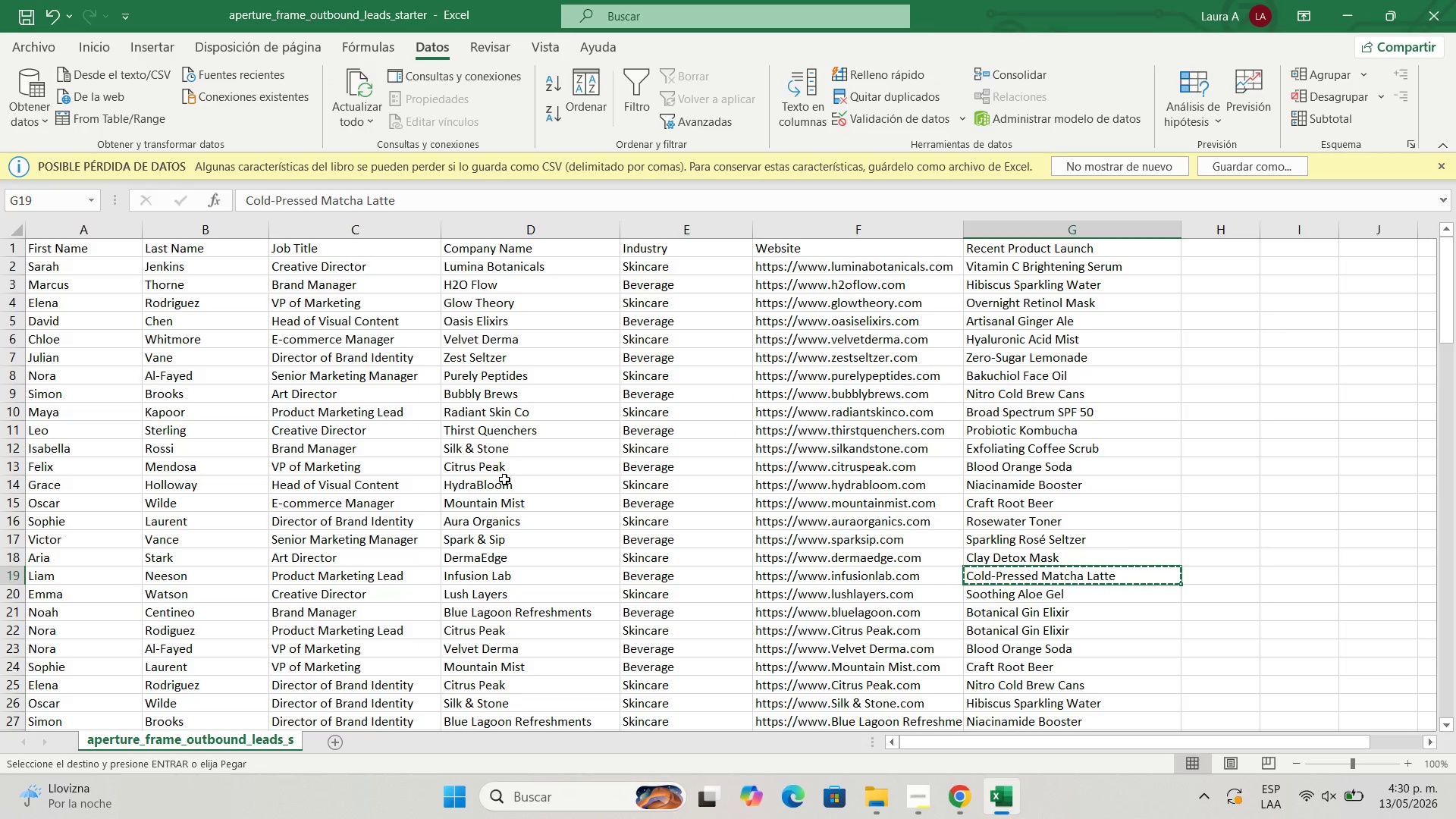 
key(ArrowLeft)
 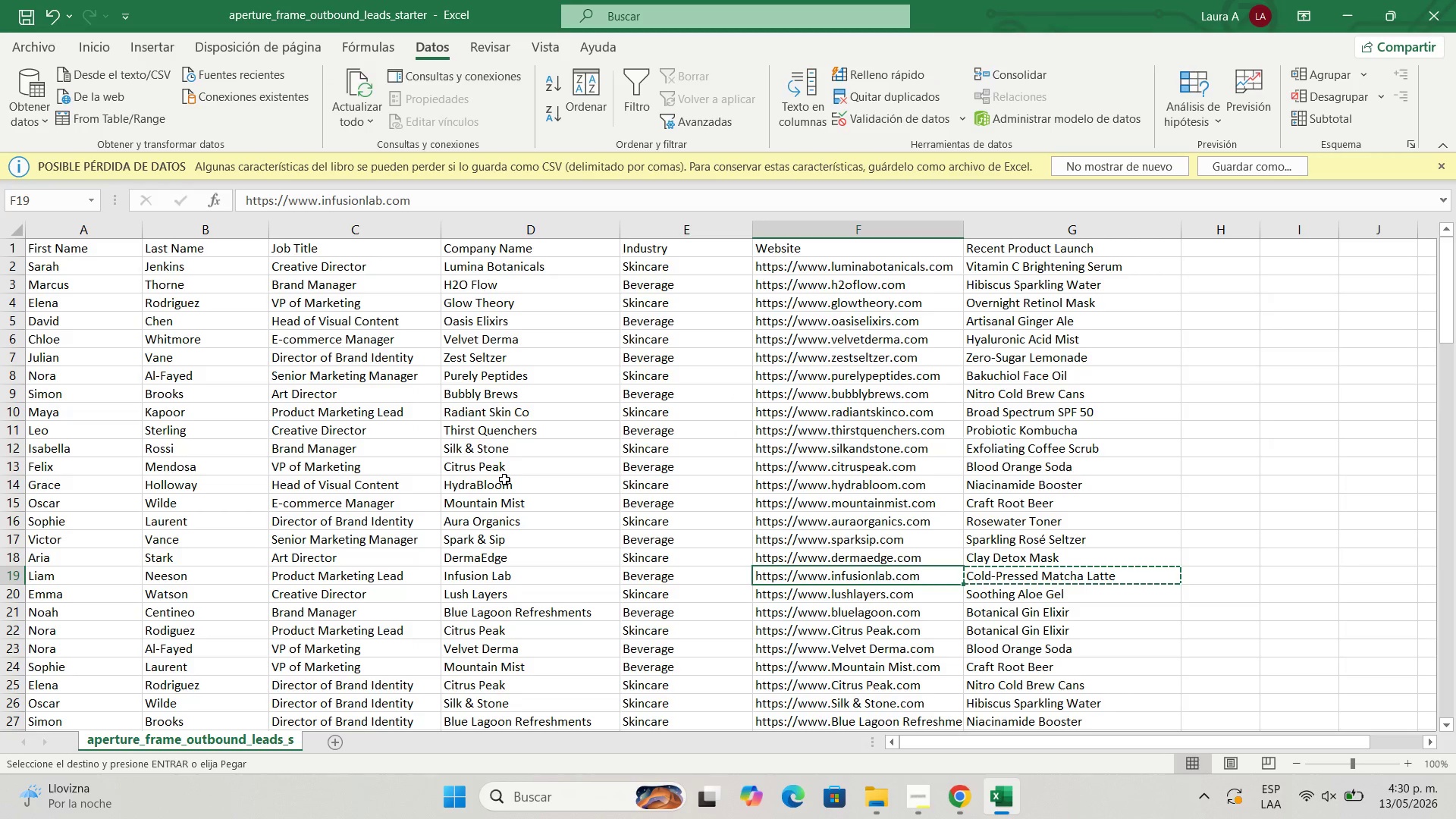 
key(ArrowLeft)
 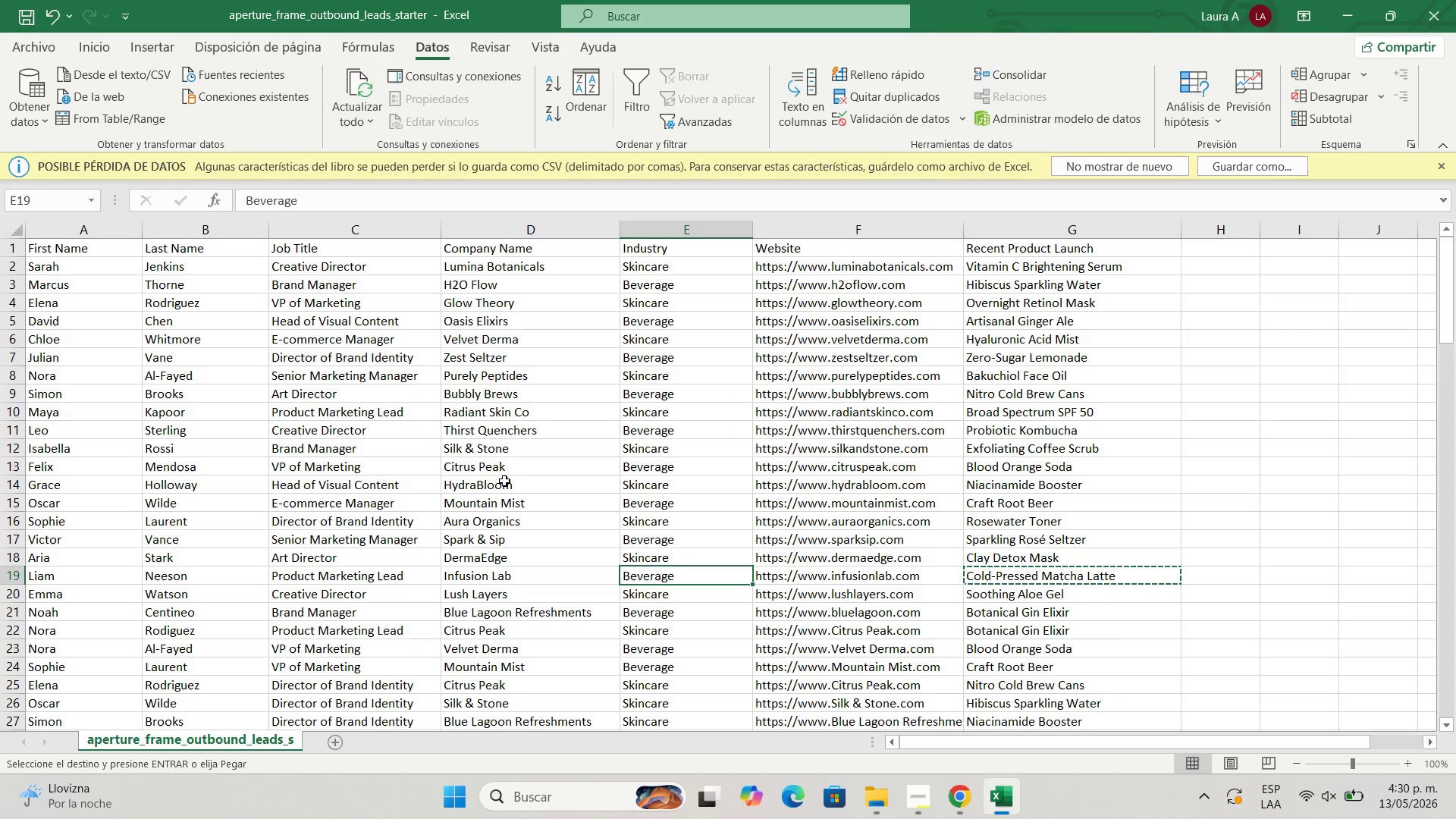 
key(ArrowDown)
 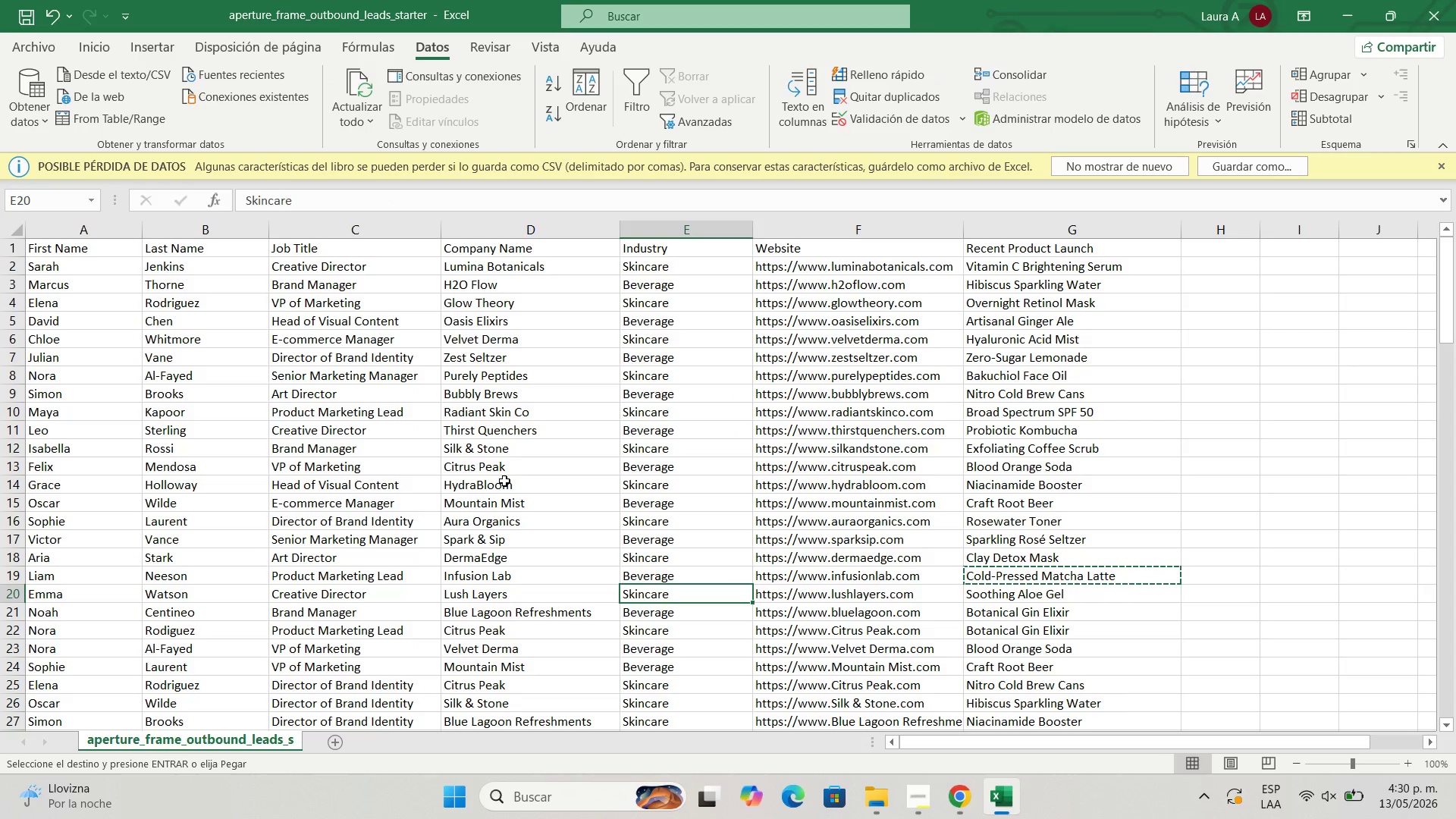 
key(ArrowDown)
 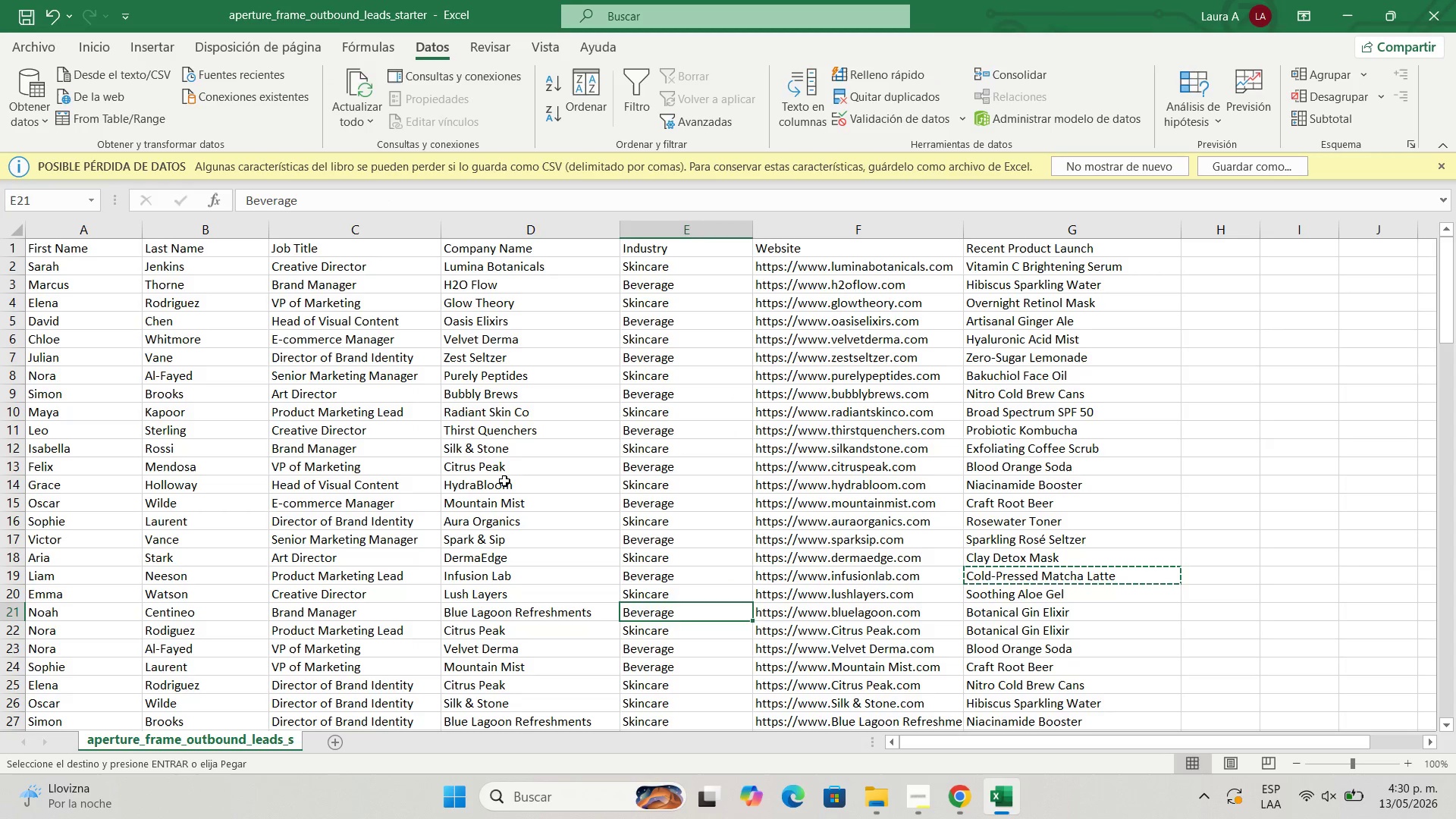 
key(ArrowLeft)
 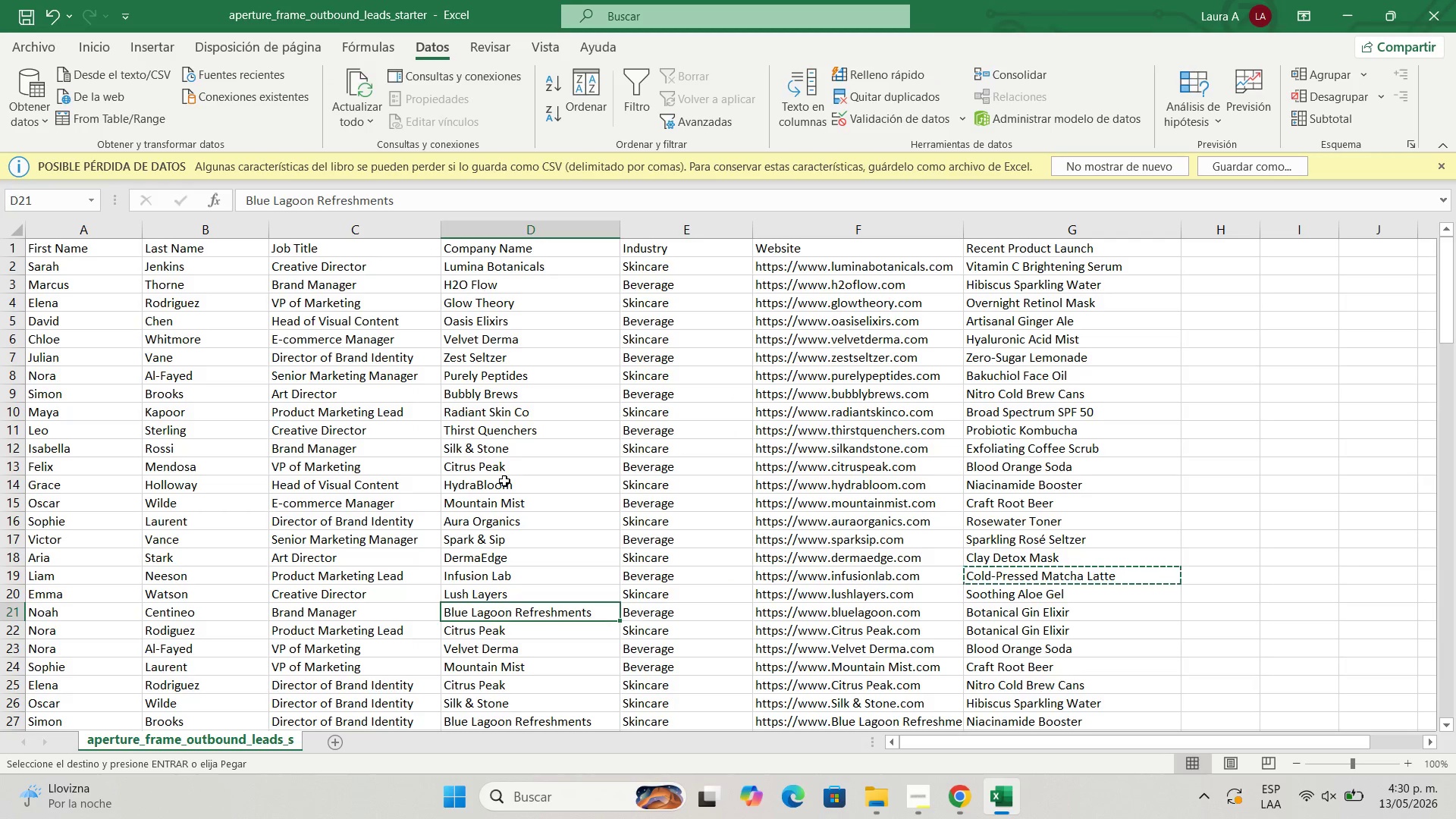 
key(ArrowLeft)
 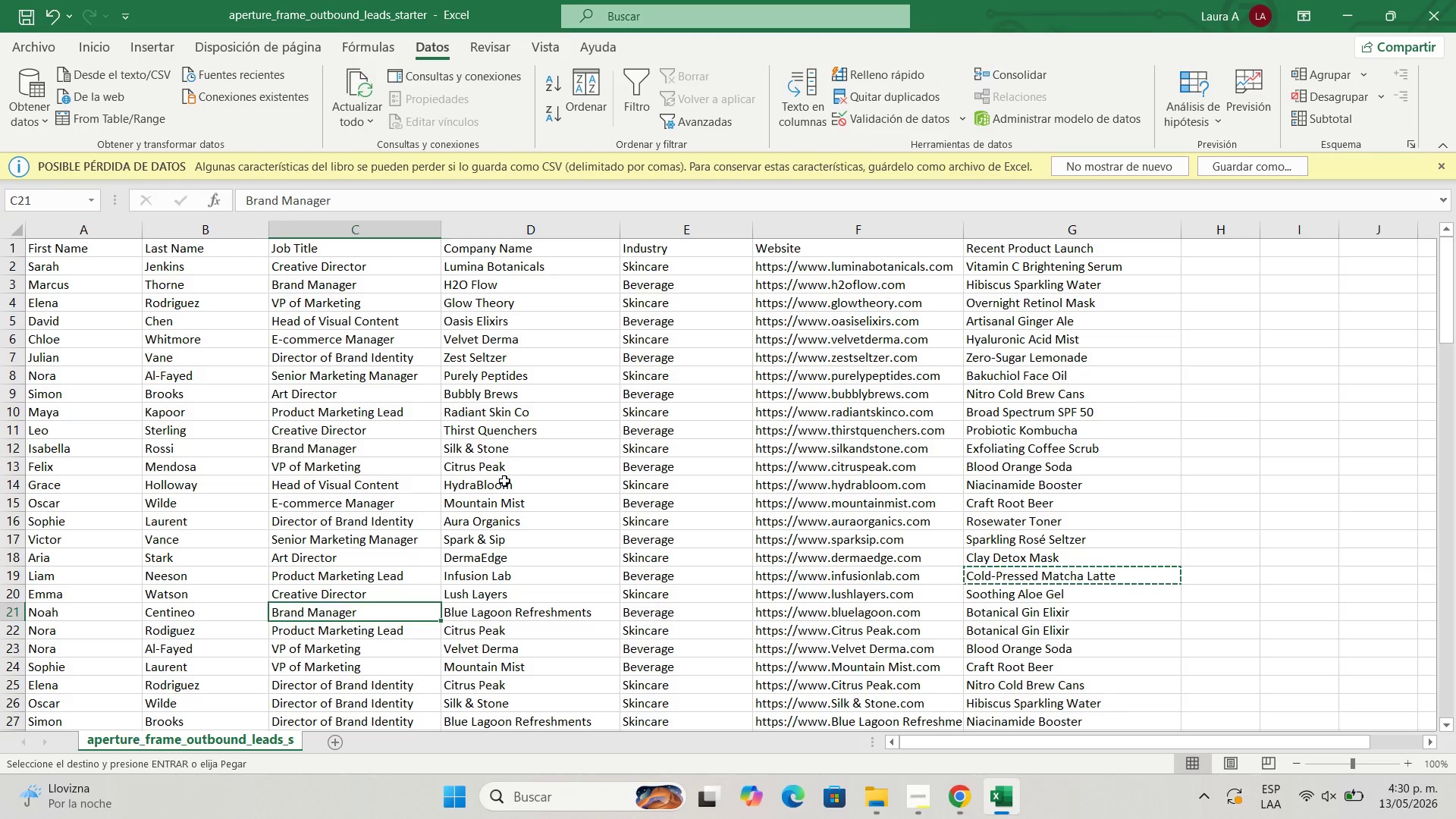 
key(ArrowLeft)
 